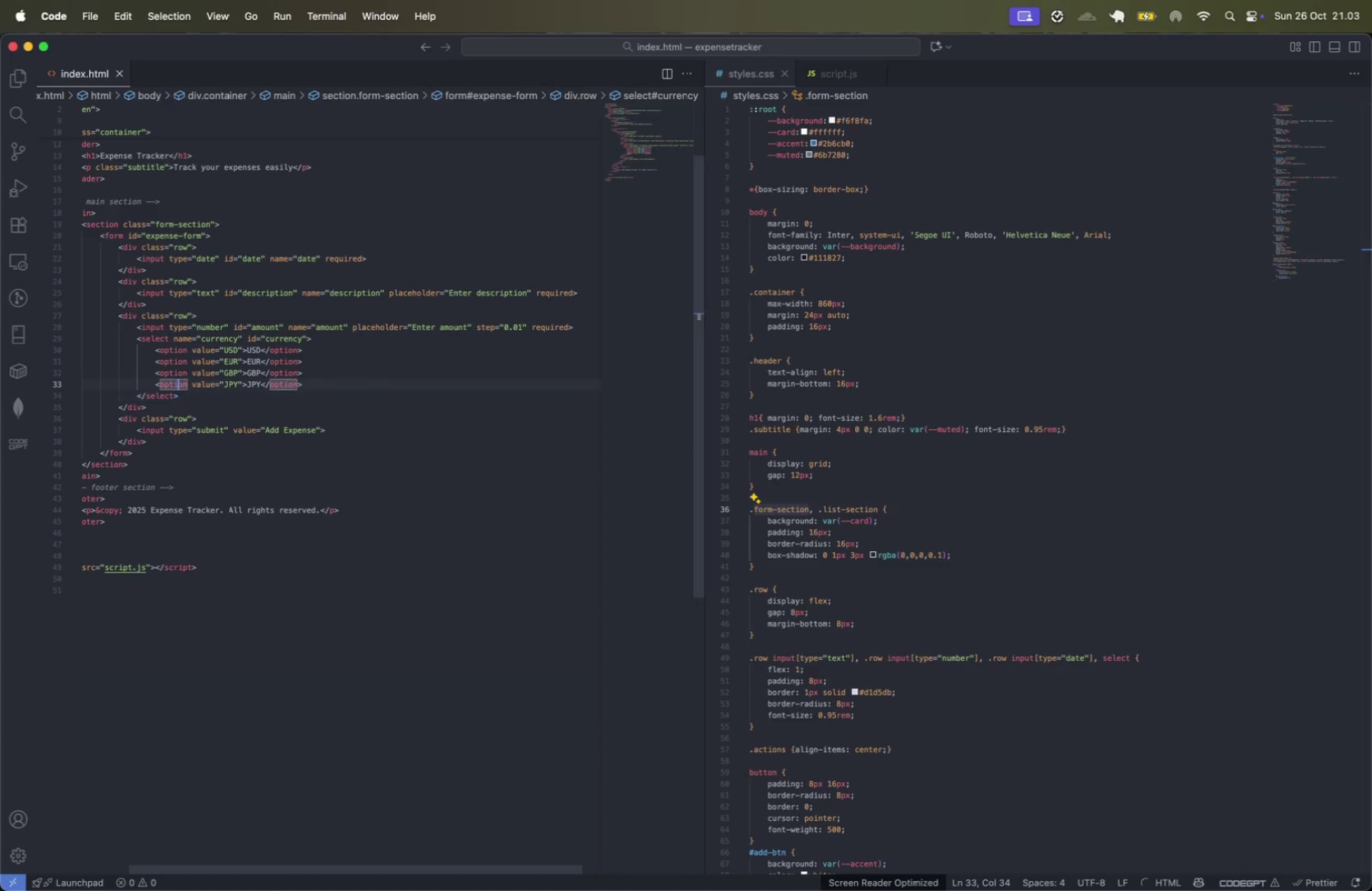 
key(Meta+ArrowRight)
 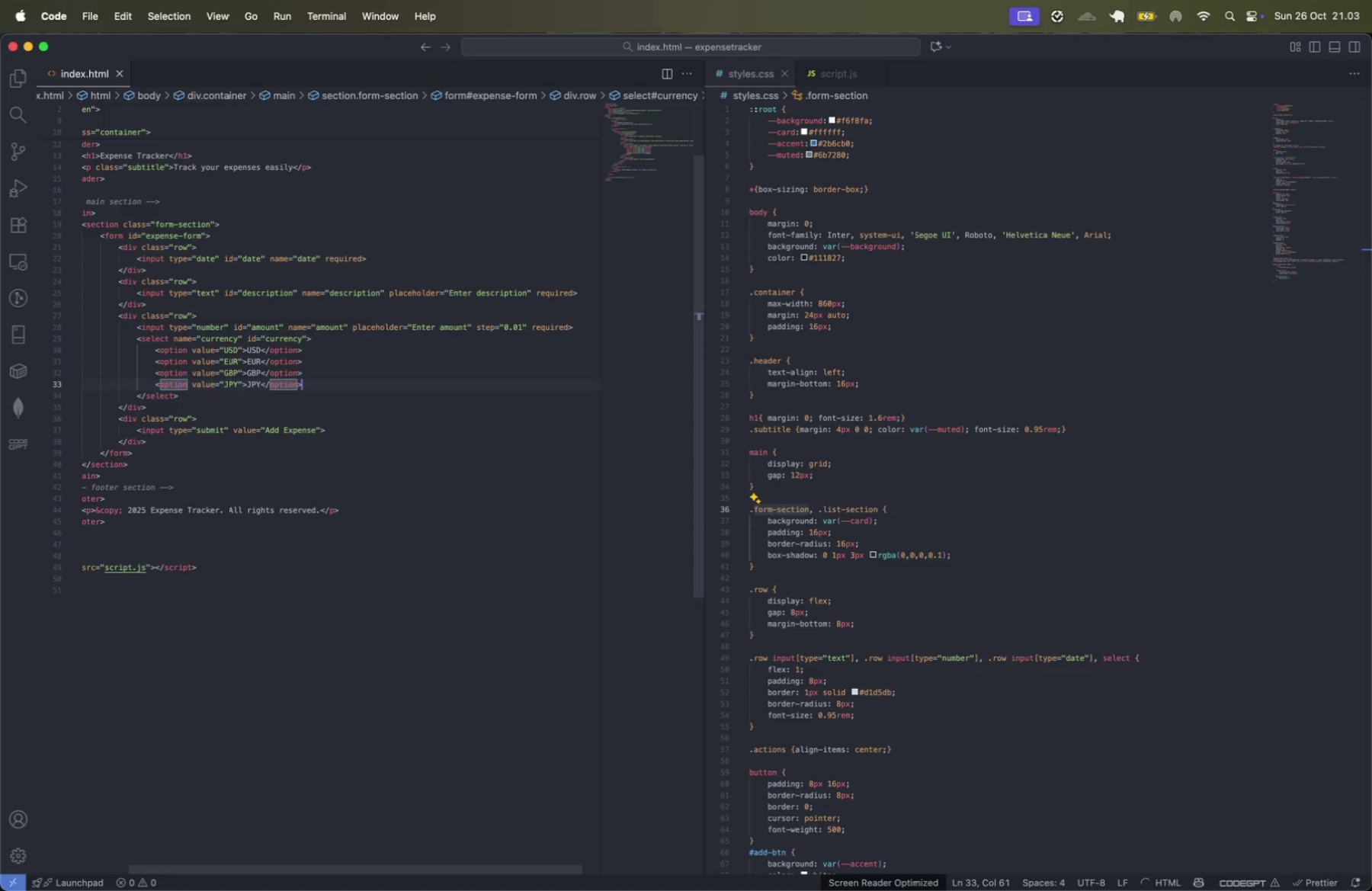 
key(Enter)
 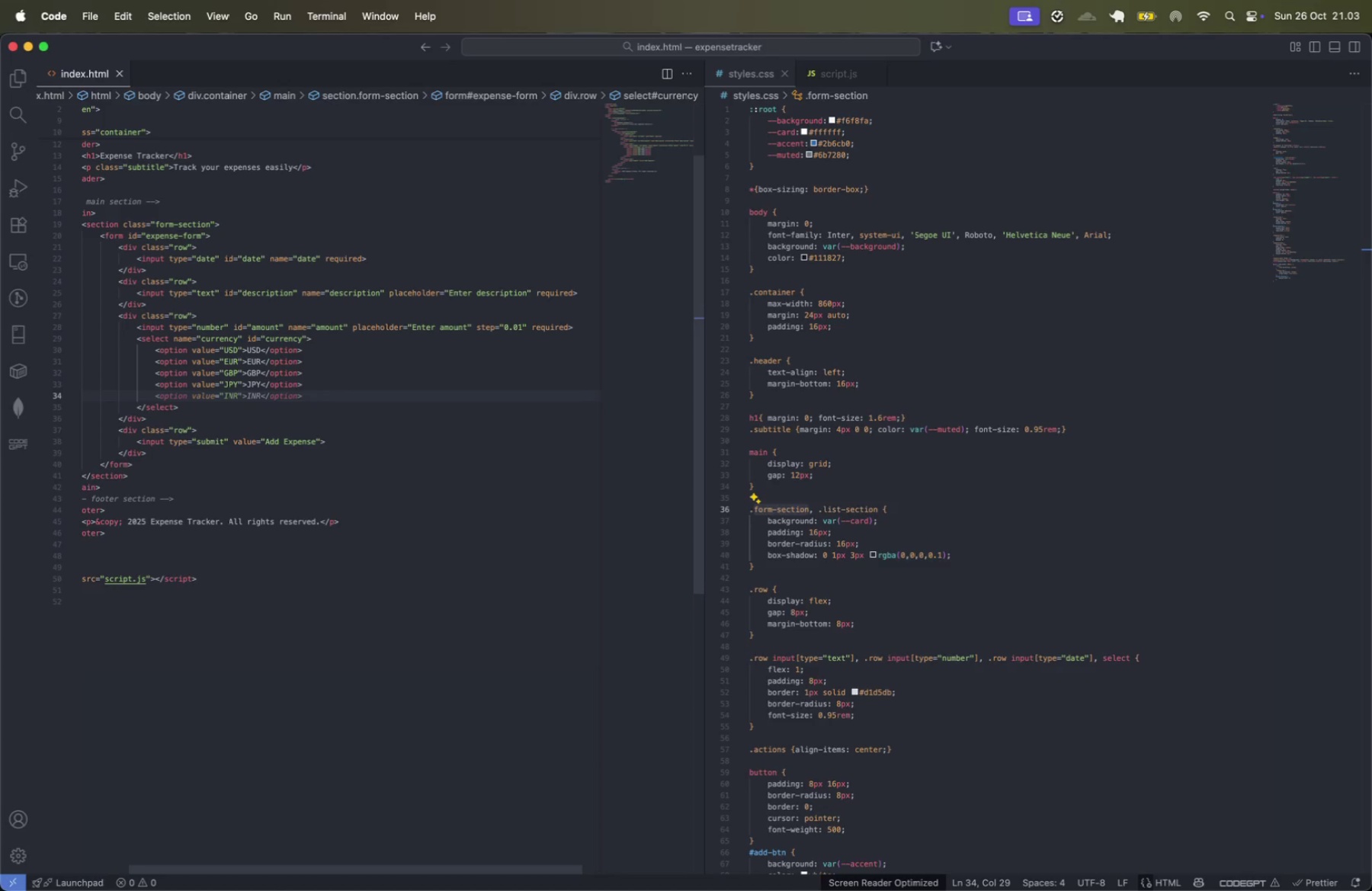 
key(Tab)
 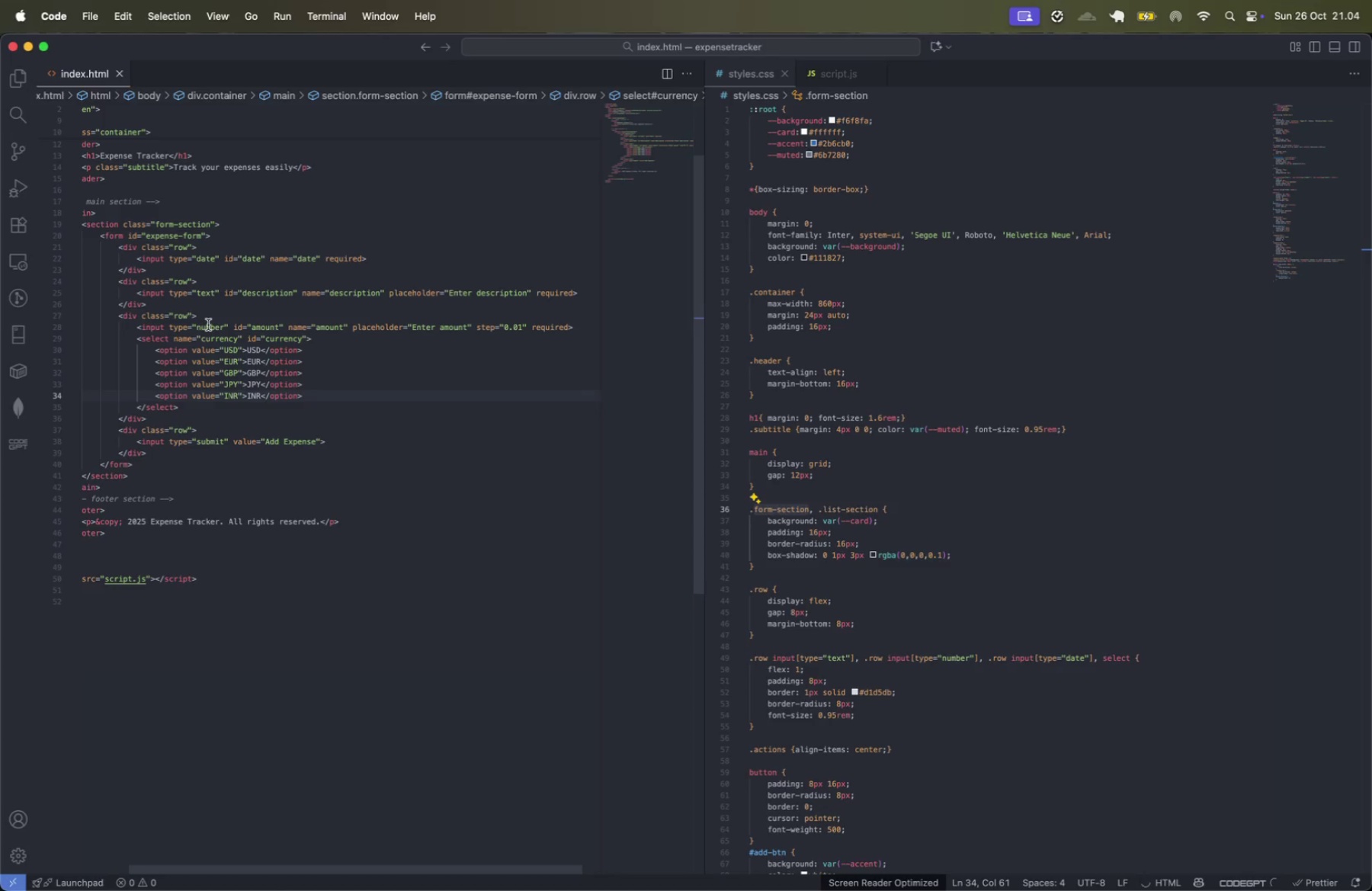 
key(Enter)
 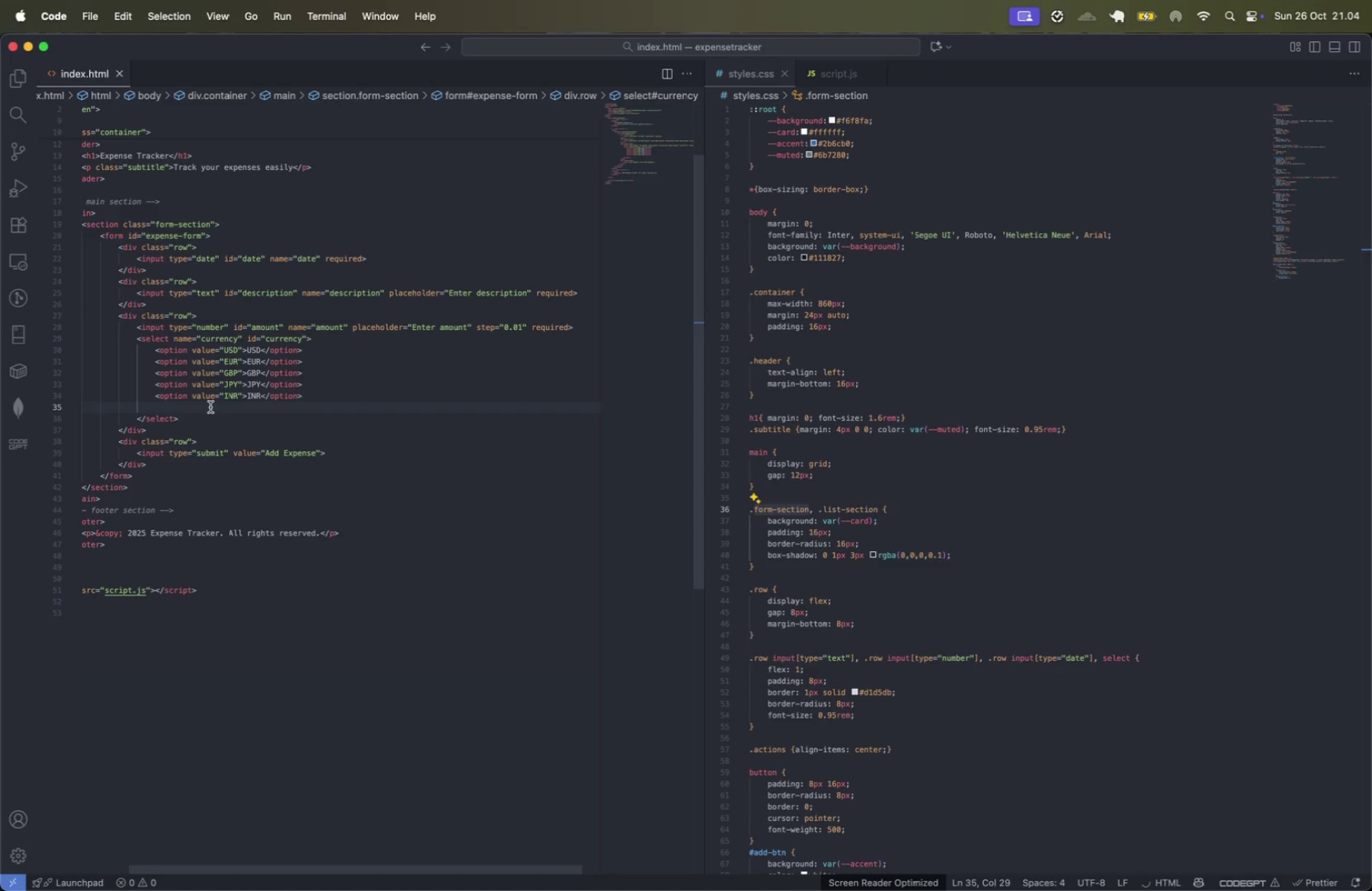 
type(<option cal)
key(Backspace)
key(Backspace)
key(Backspace)
type(value=IDR)
 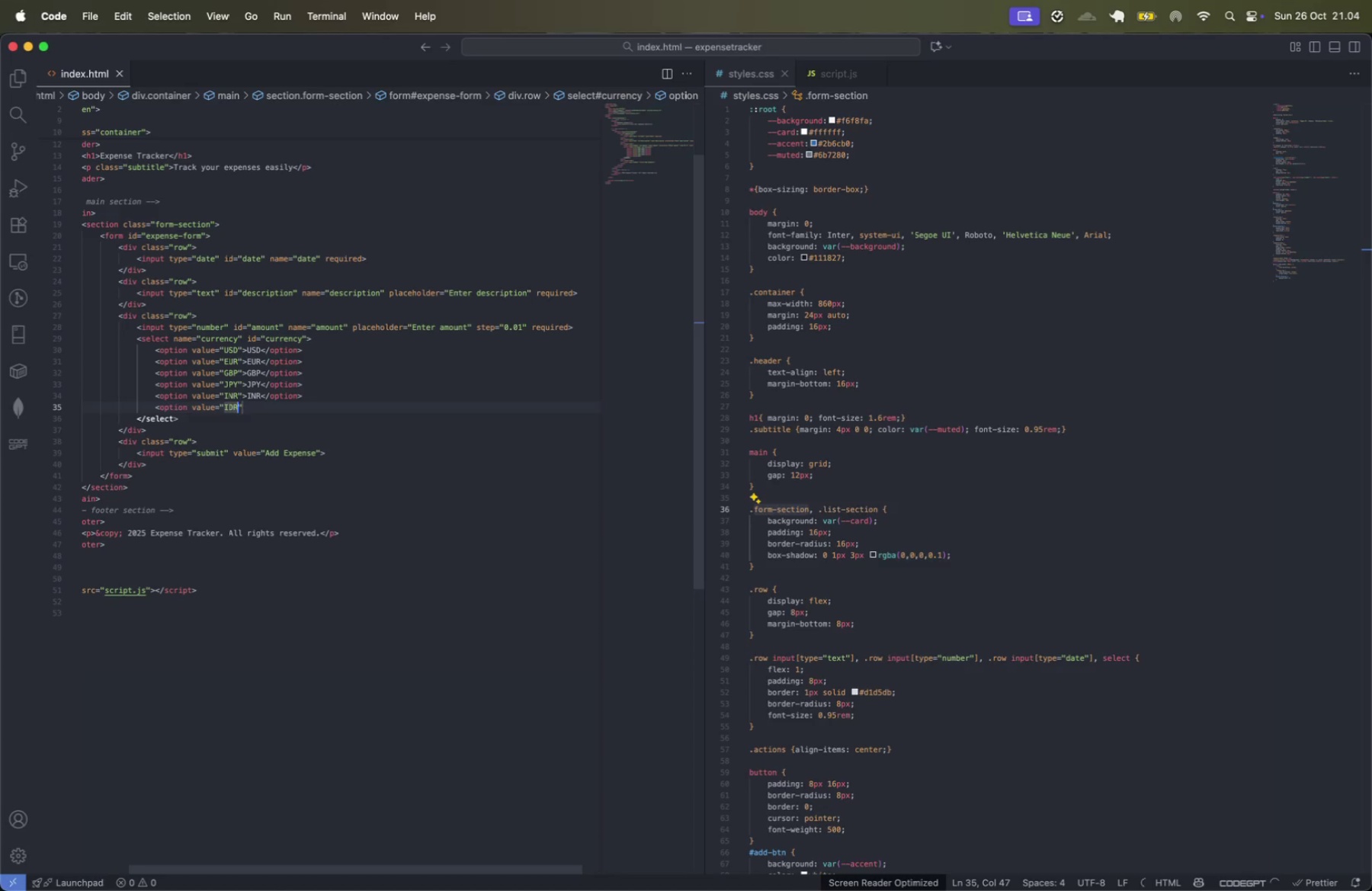 
 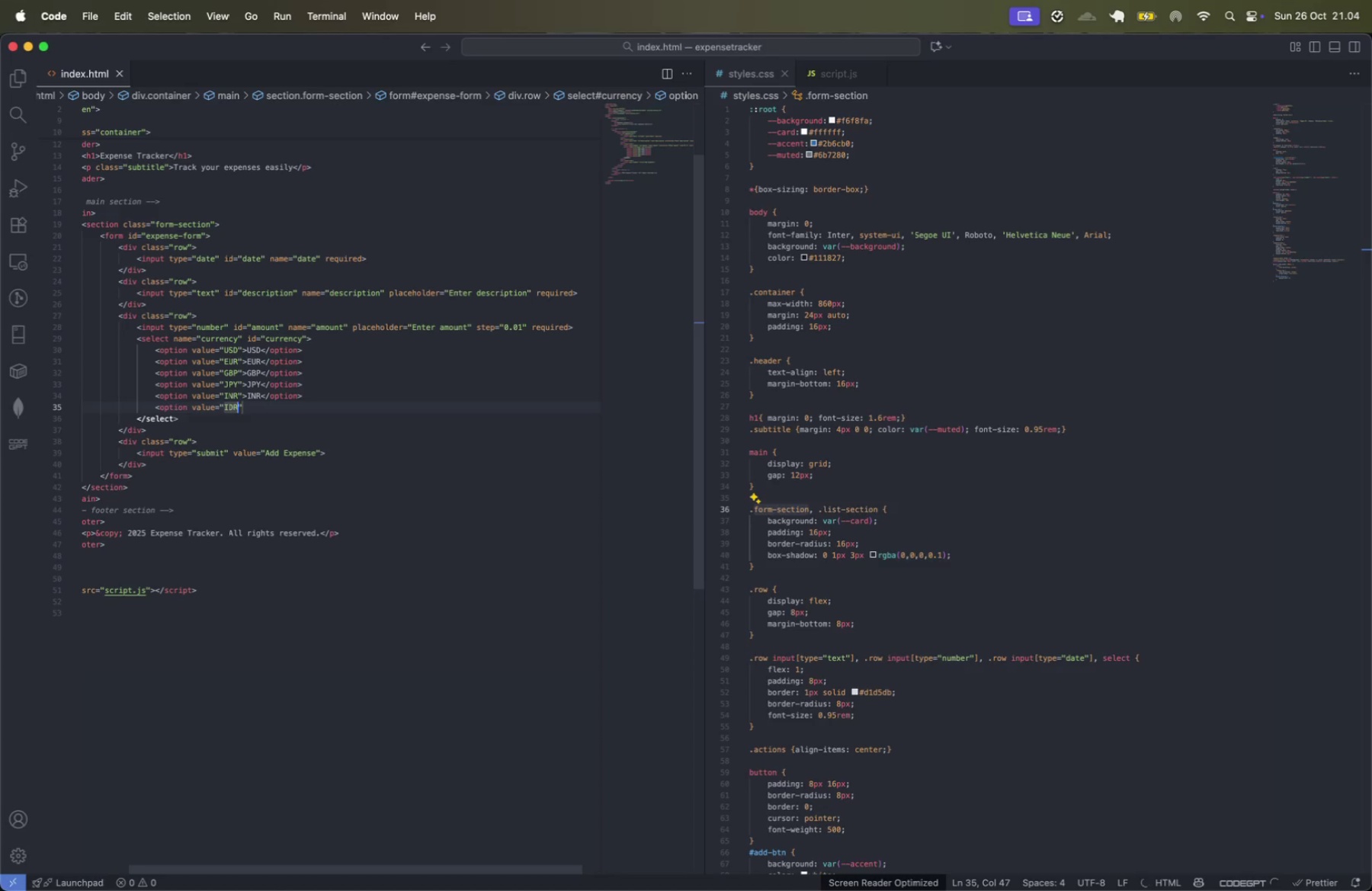 
key(ArrowRight)
 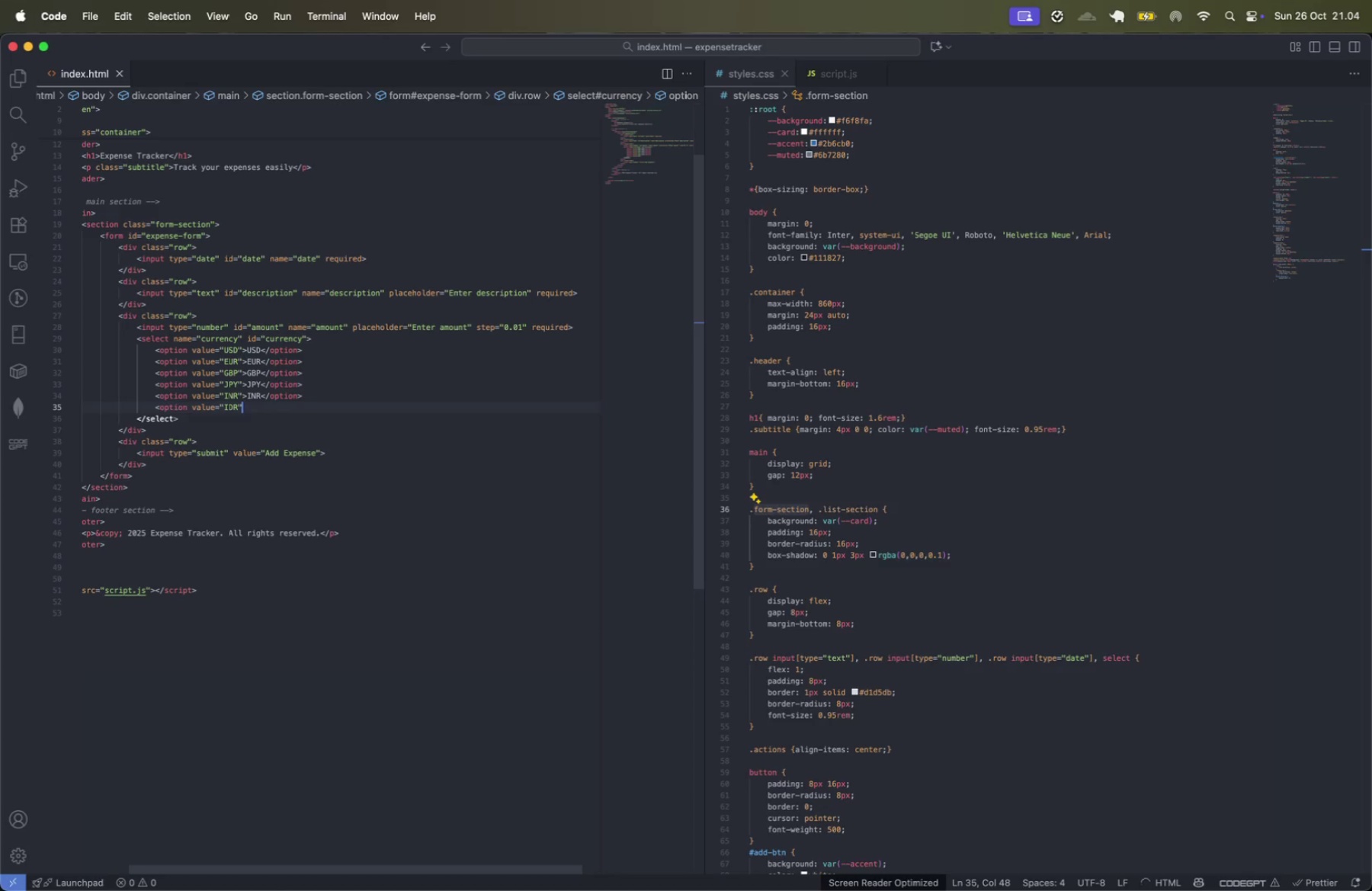 
key(Shift+ShiftLeft)
 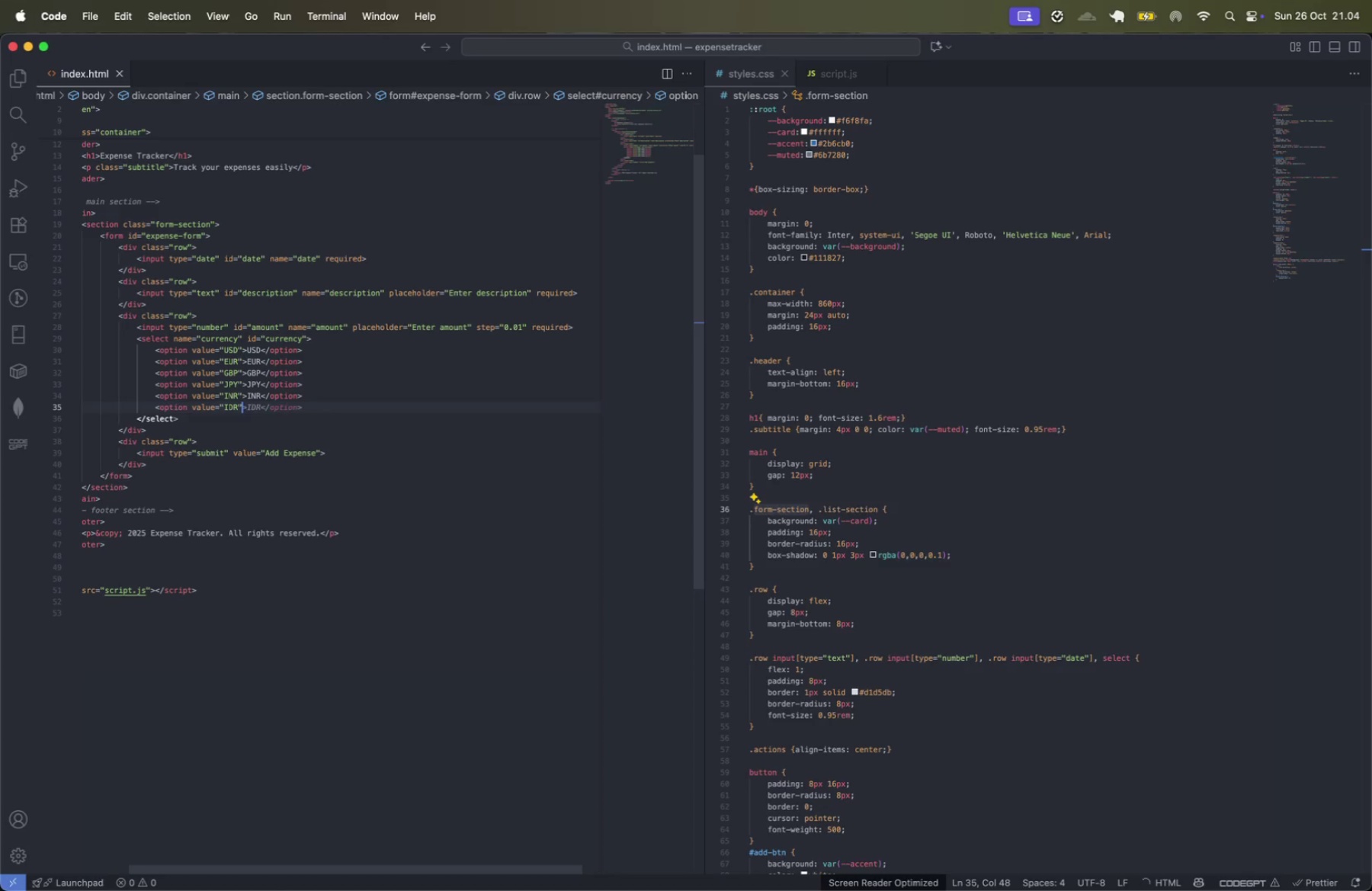 
key(Shift+Period)
 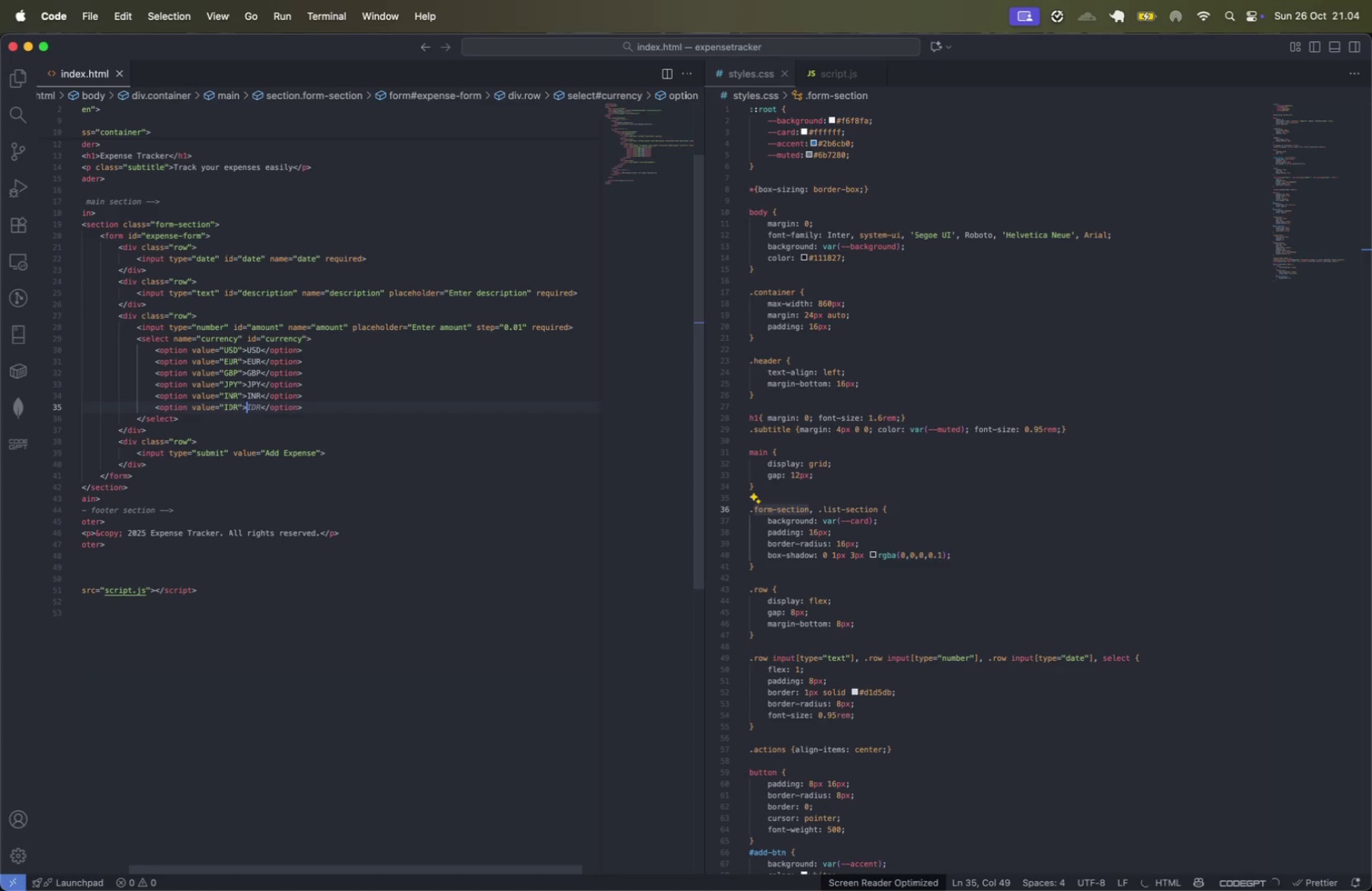 
key(Tab)
 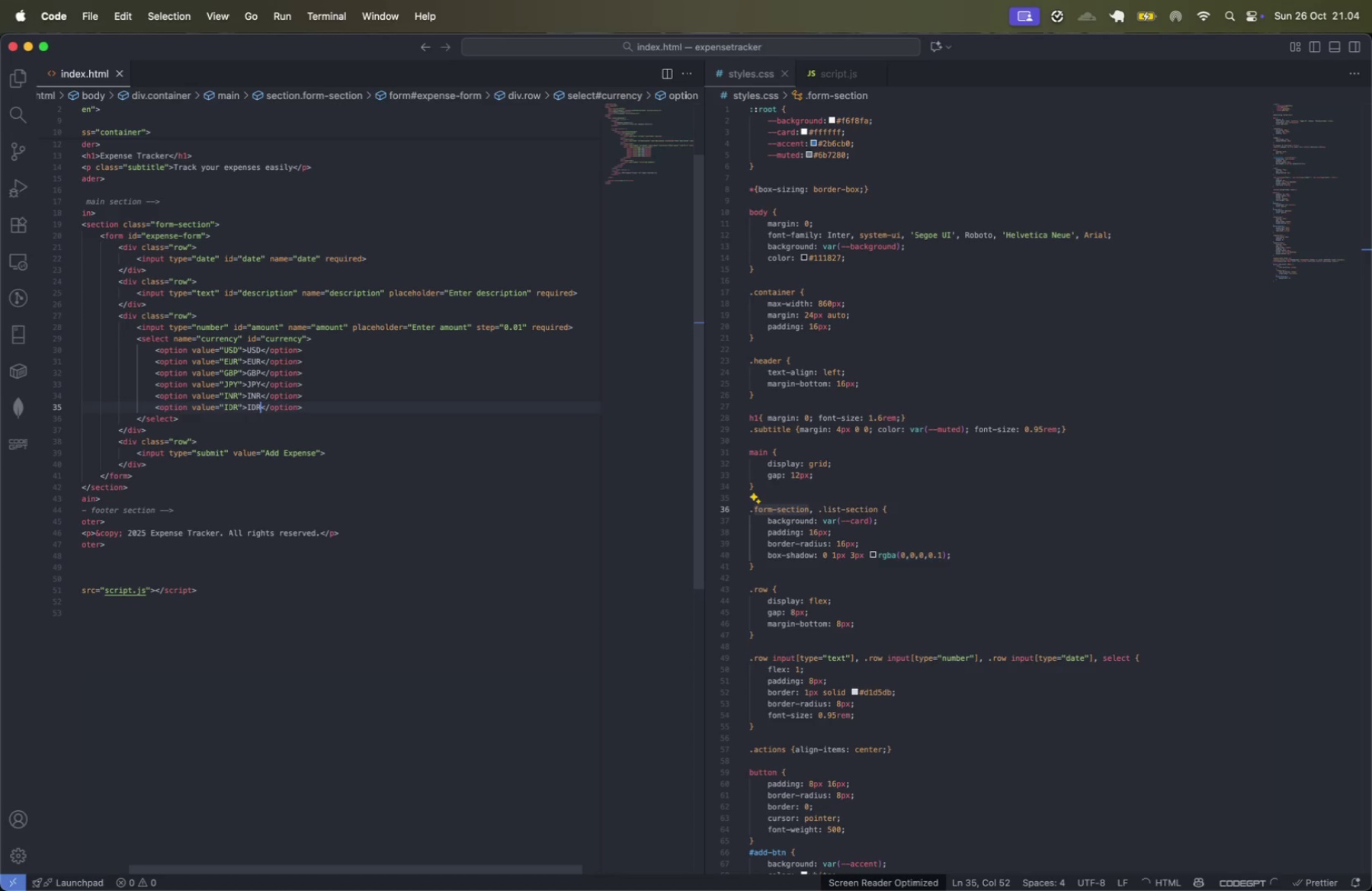 
key(Tab)
 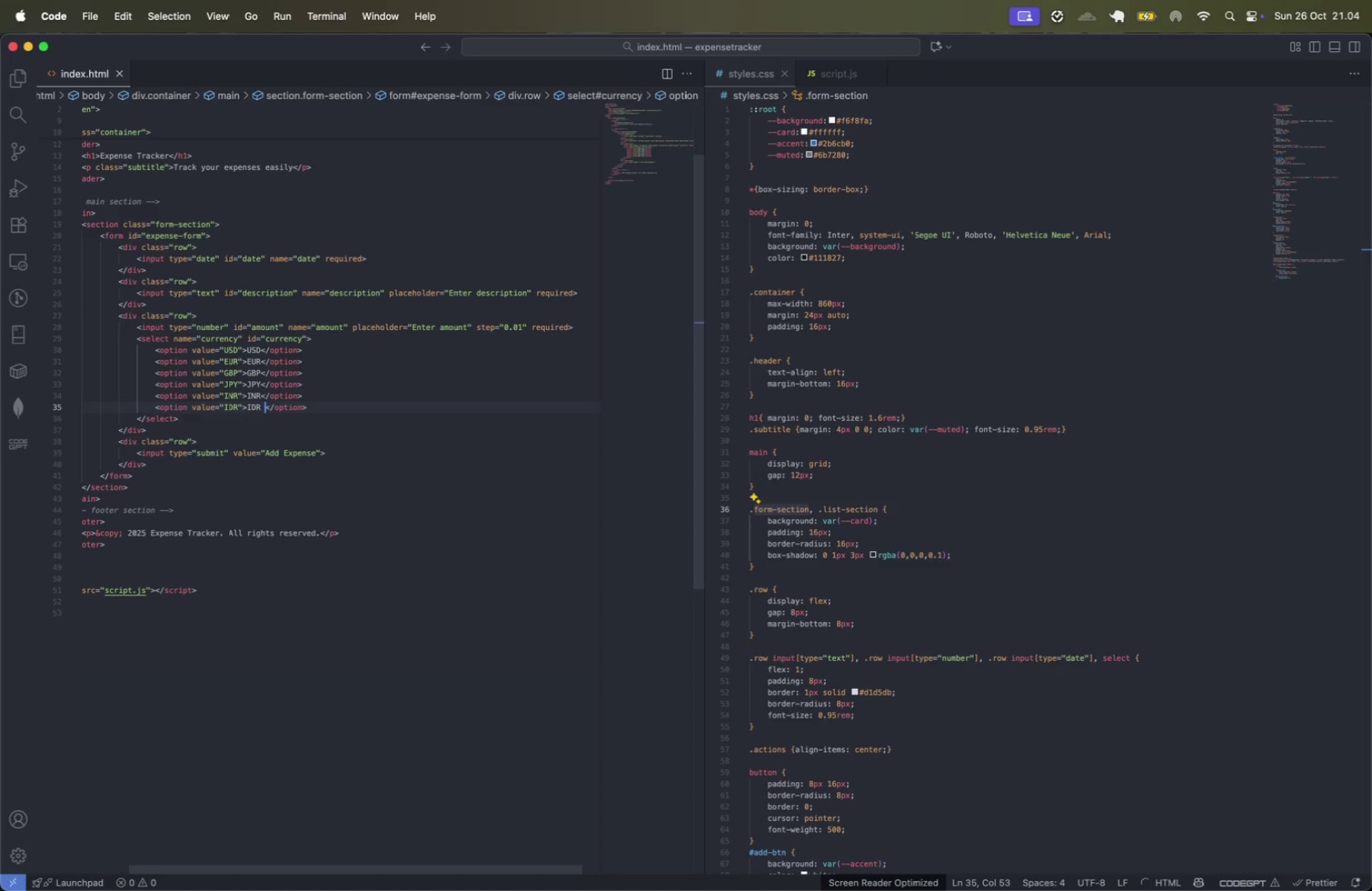 
key(Backspace)
 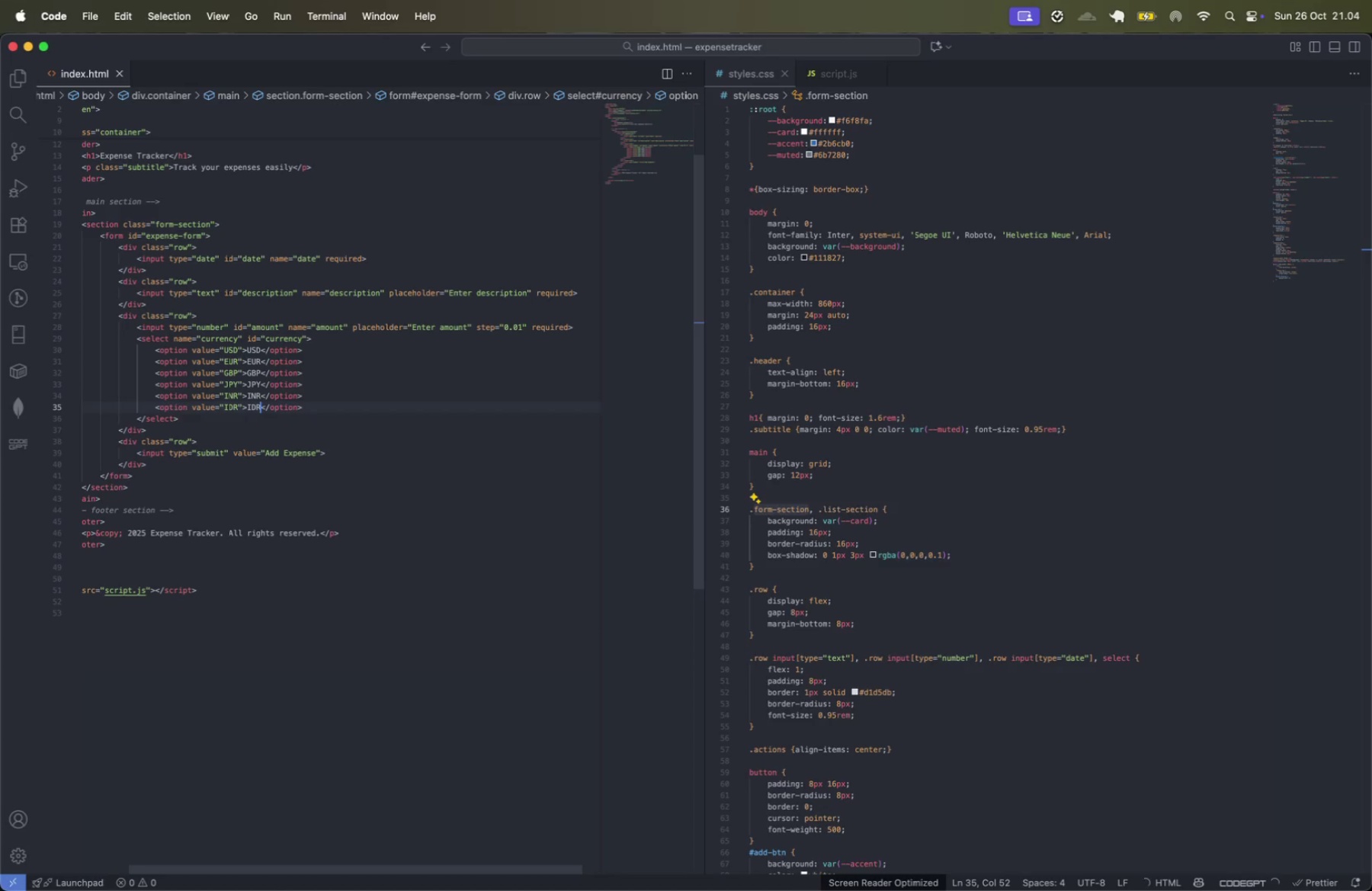 
key(ArrowRight)
 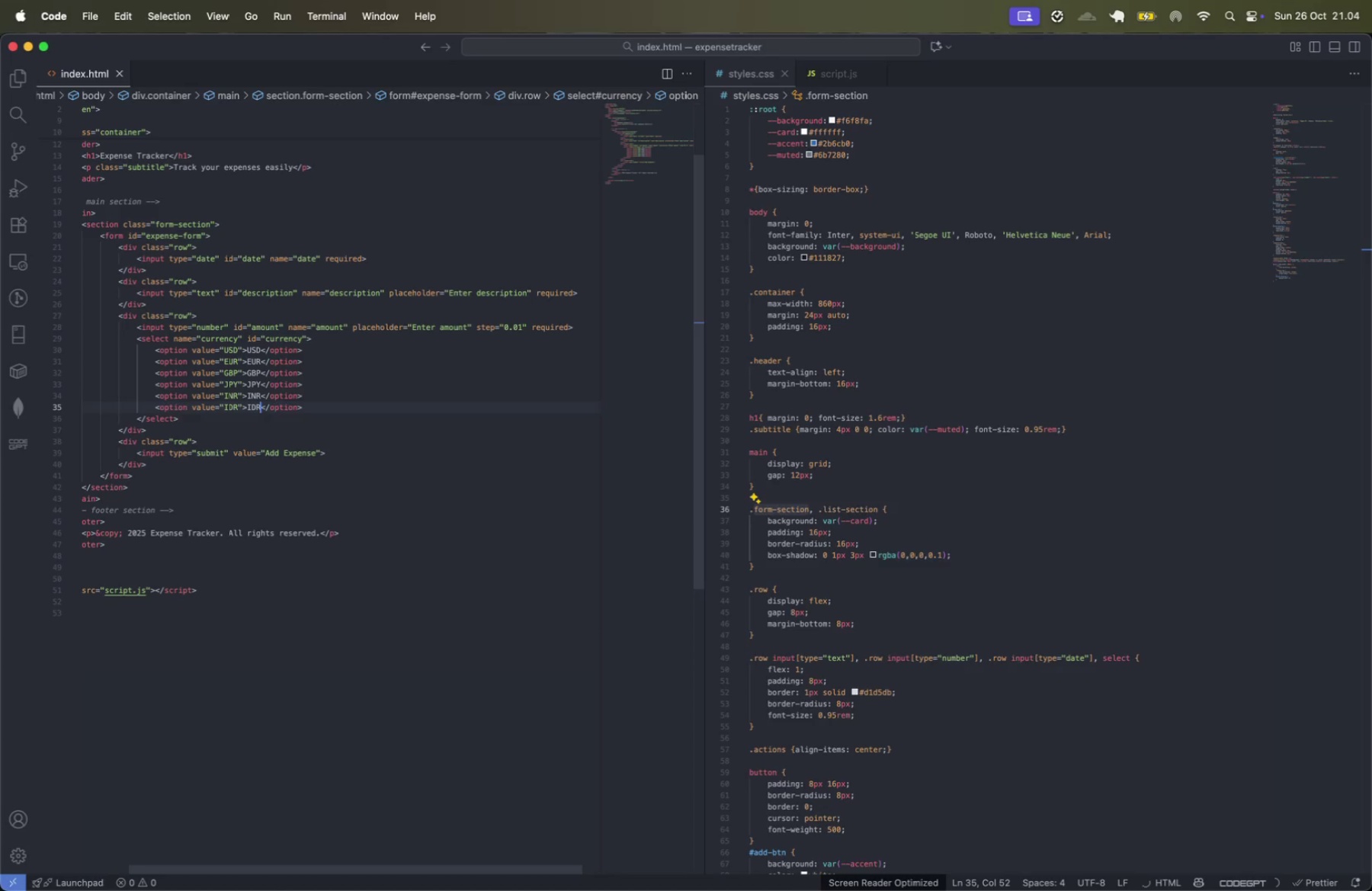 
key(Meta+ArrowRight)
 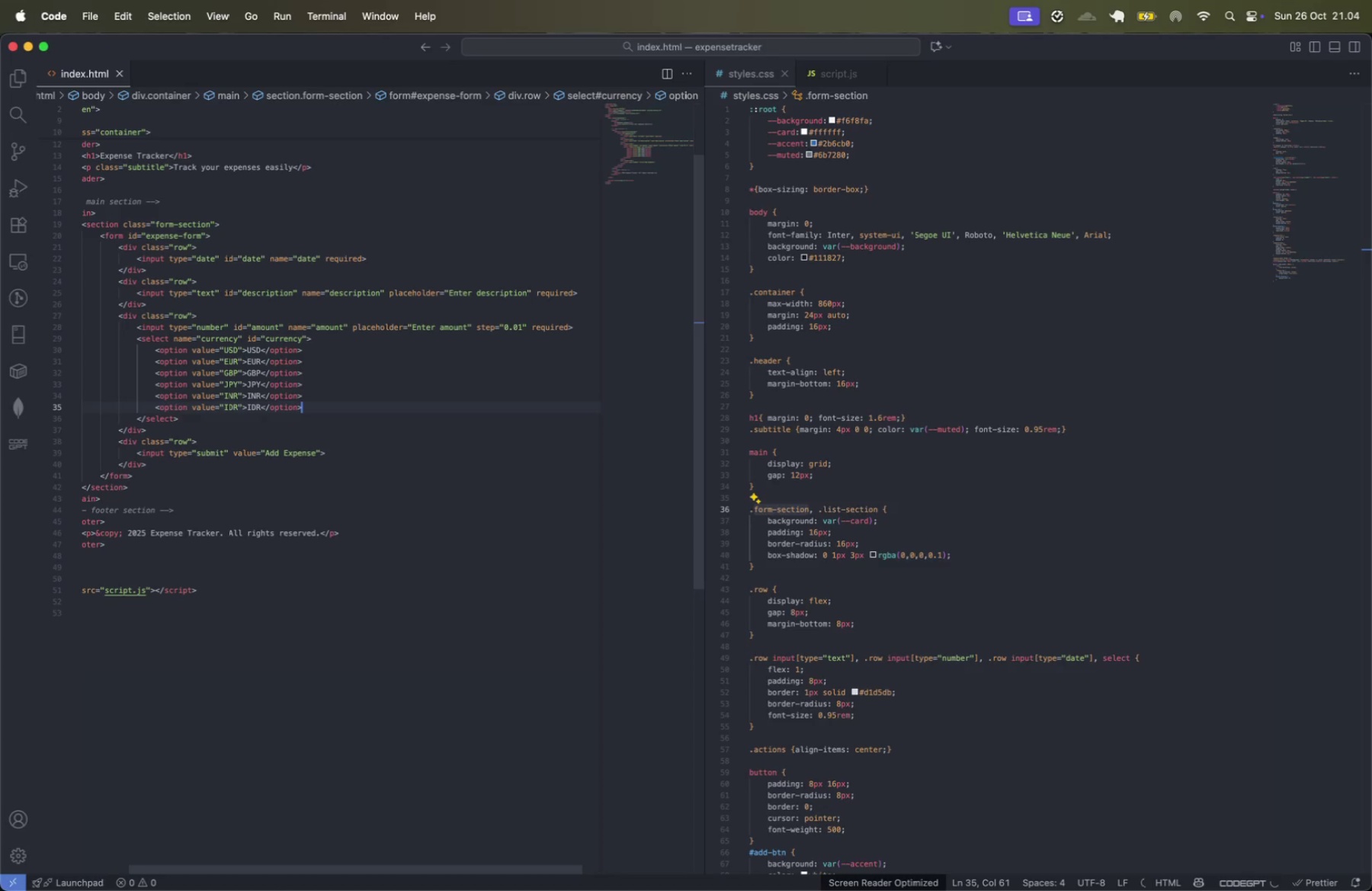 
key(Meta+S)
 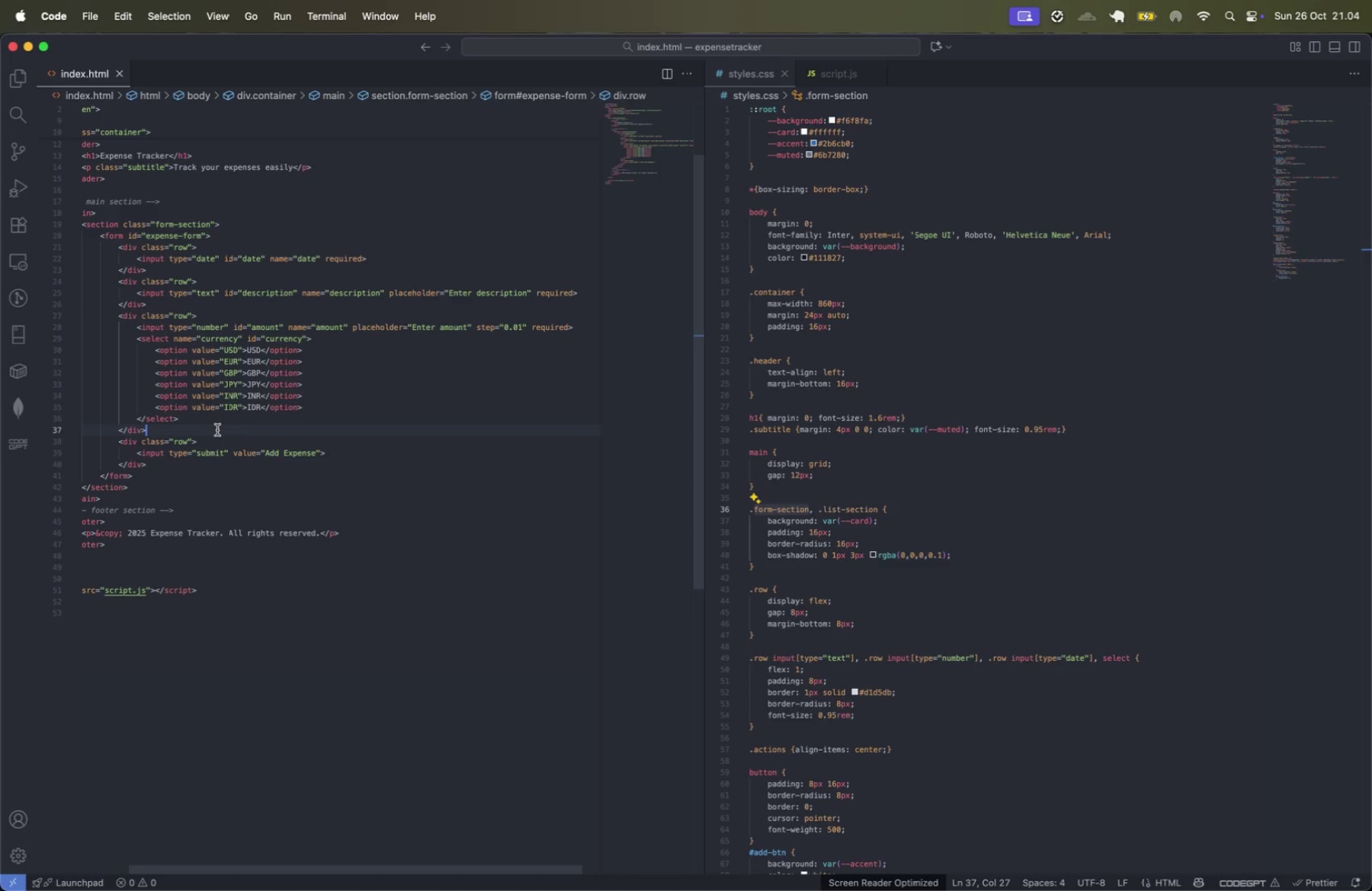 
wait(8.78)
 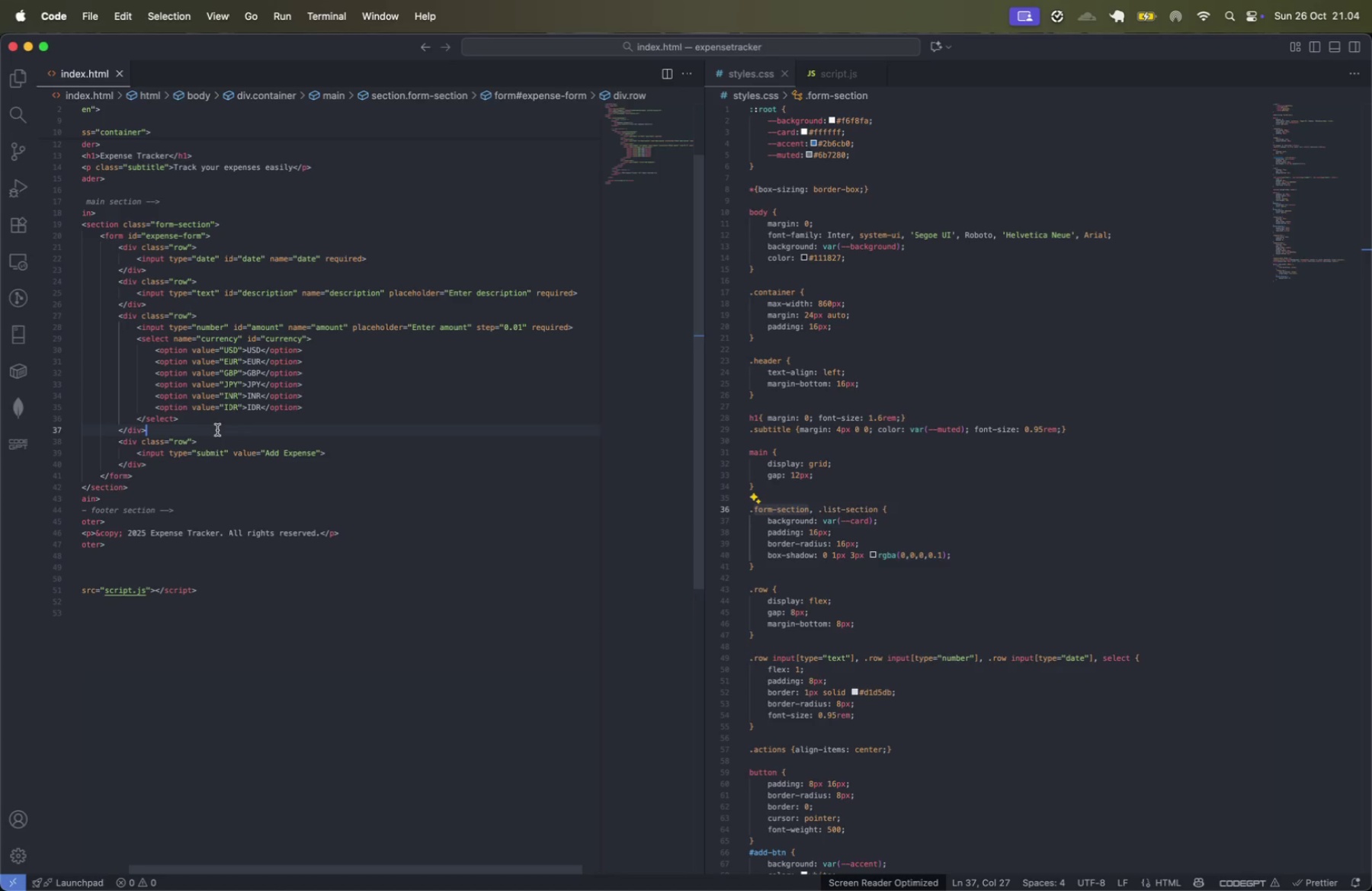 
left_click([186, 444])
 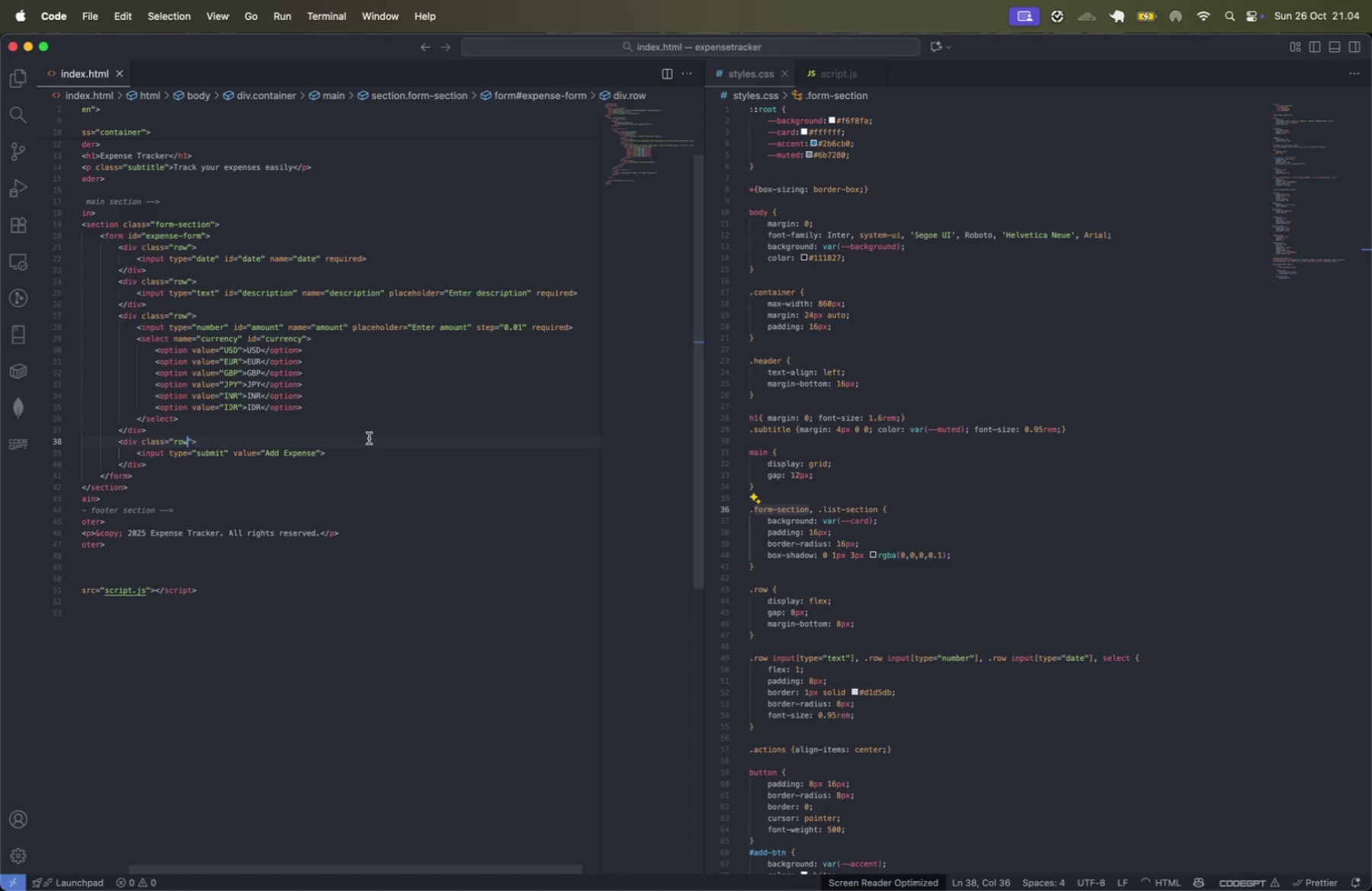 
type( actions)
 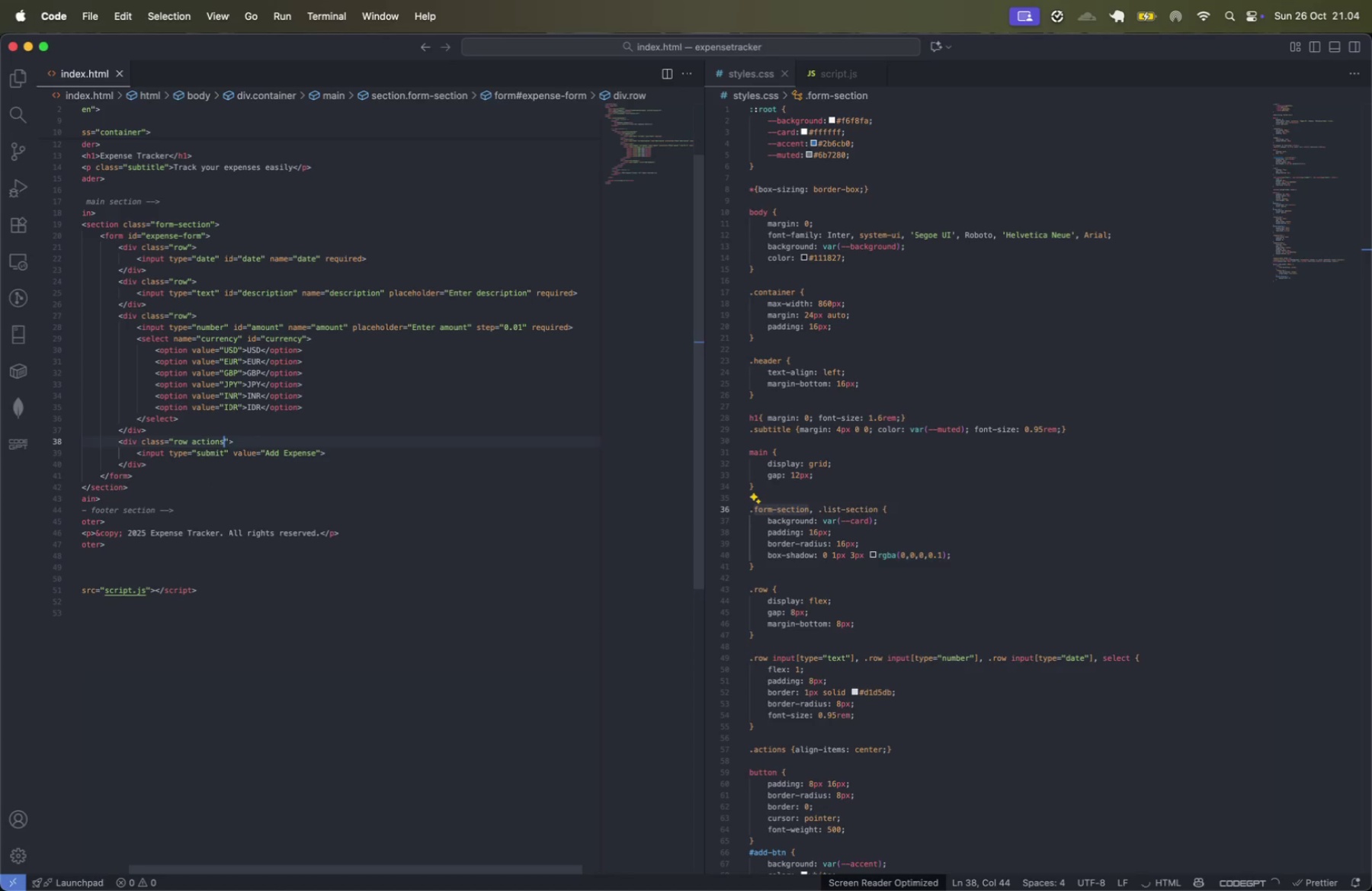 
key(ArrowRight)
 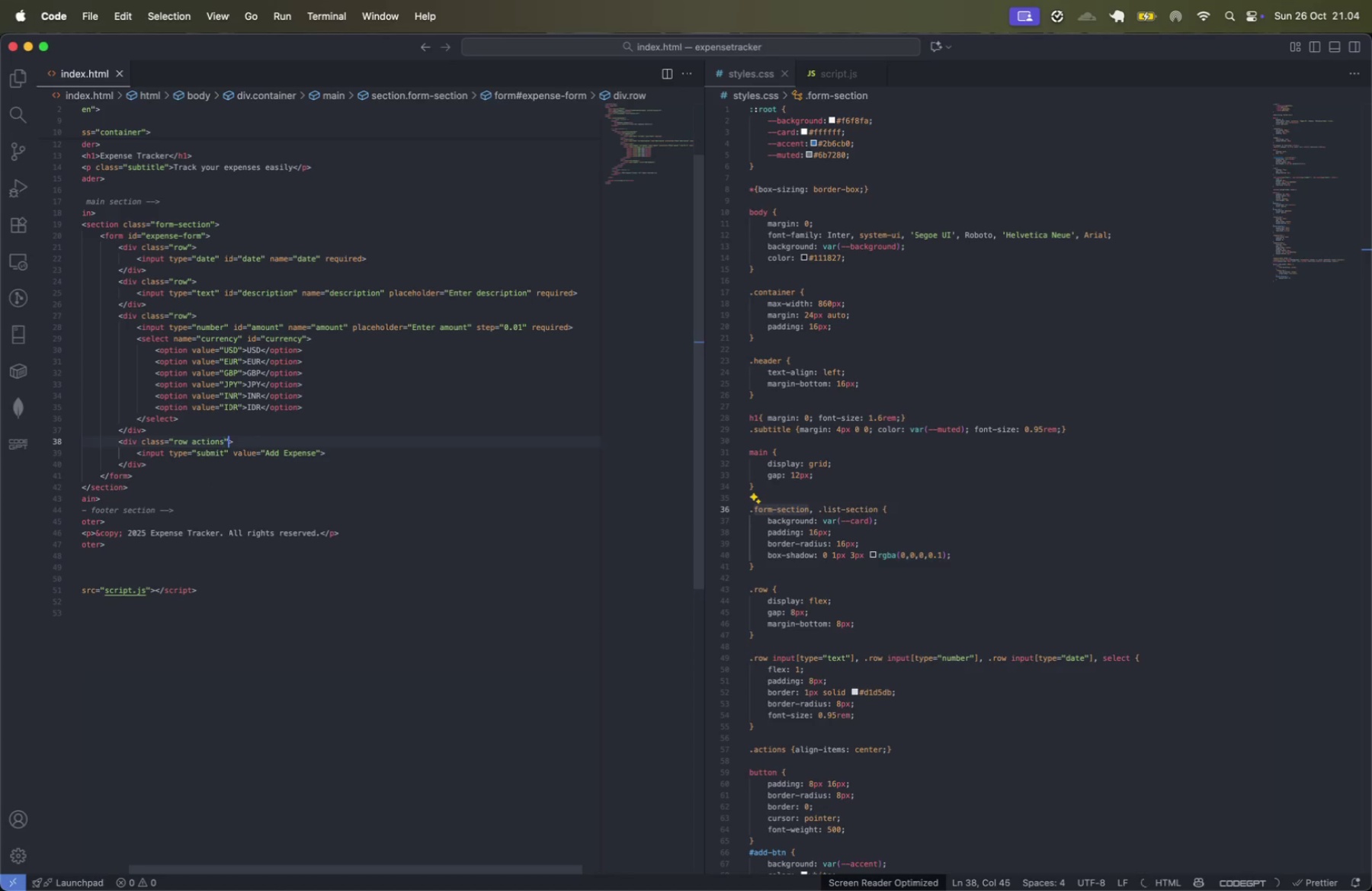 
key(Meta+CommandLeft)
 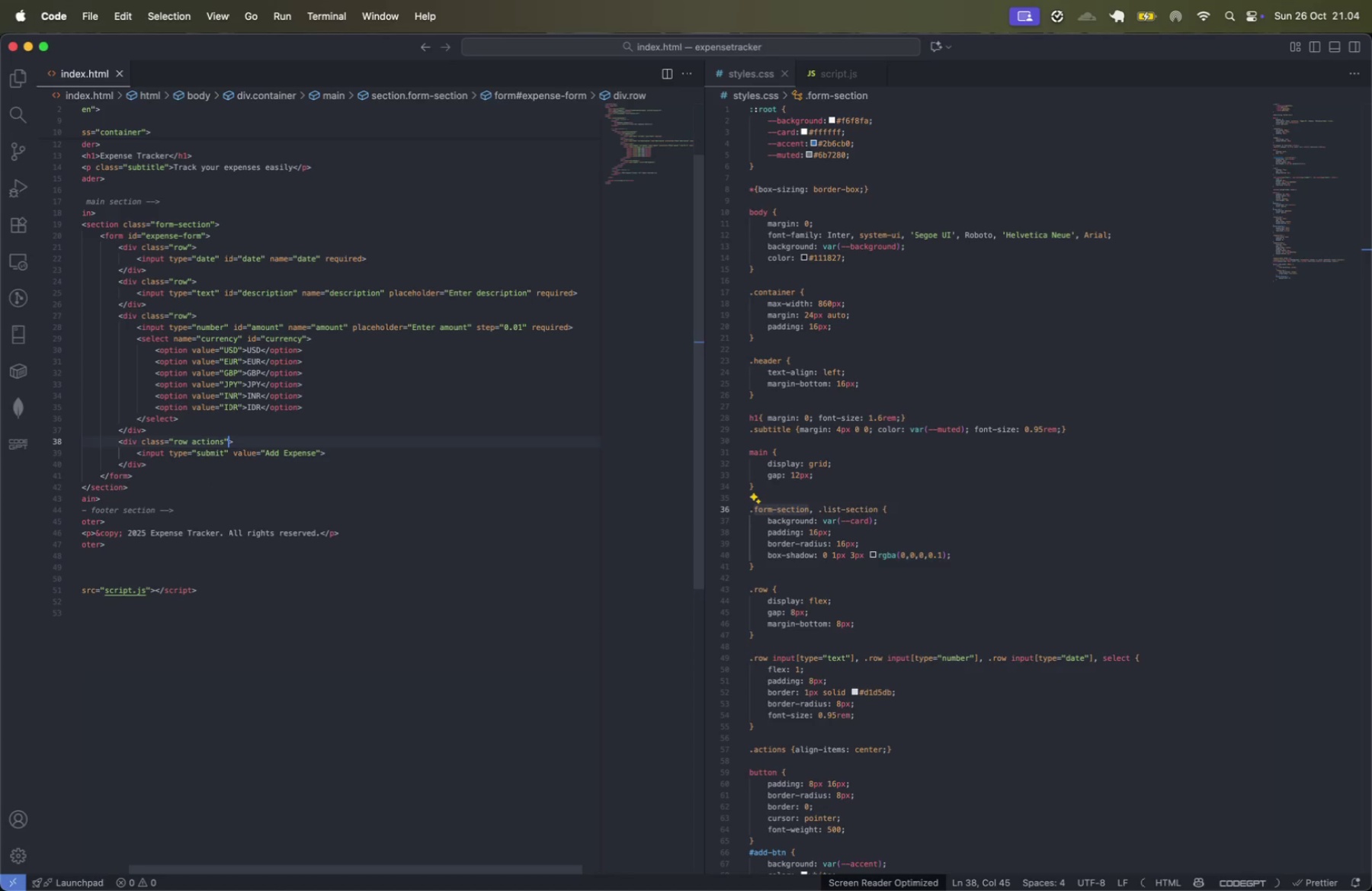 
key(Meta+ArrowRight)
 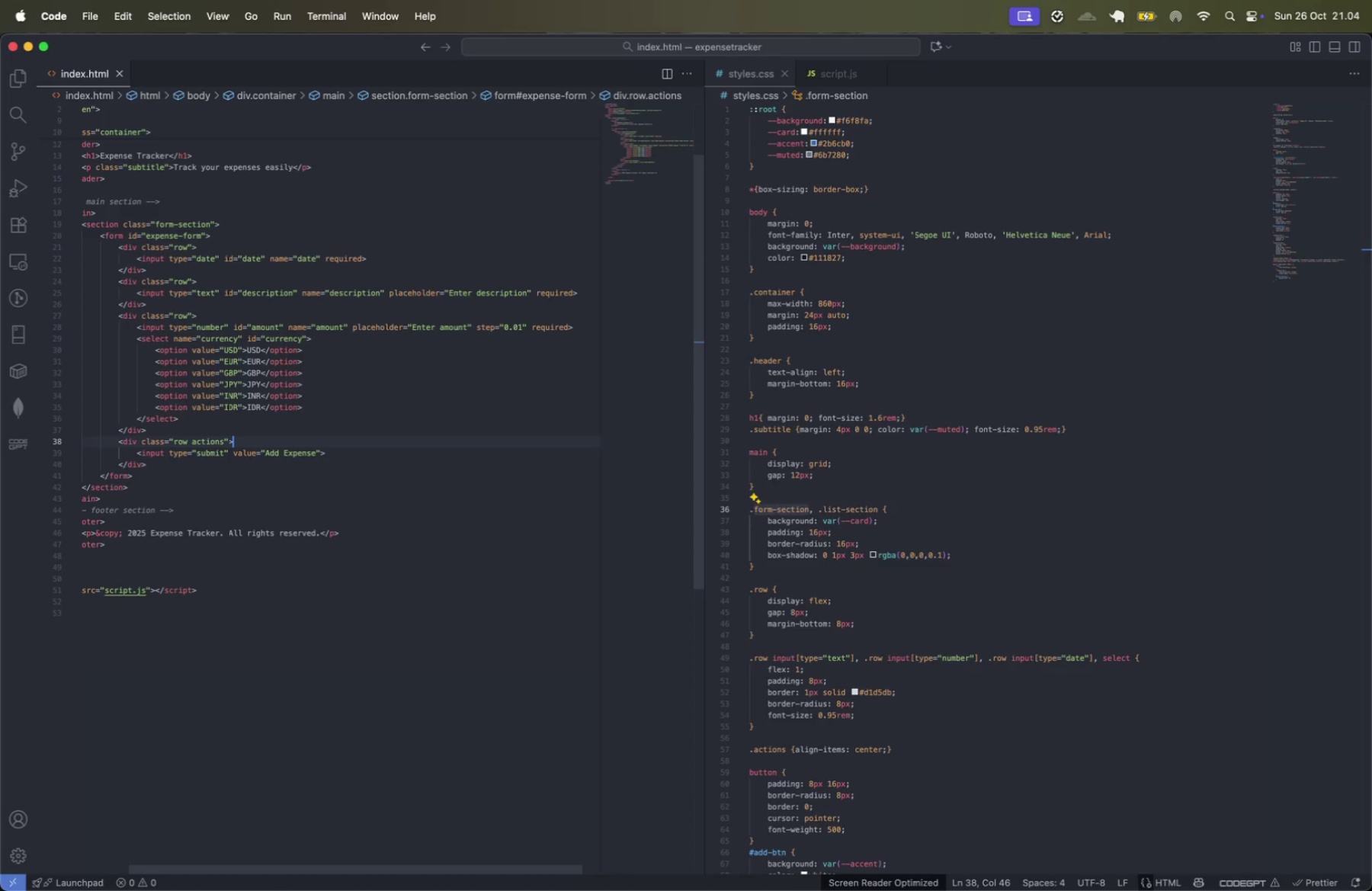 
key(ArrowDown)
 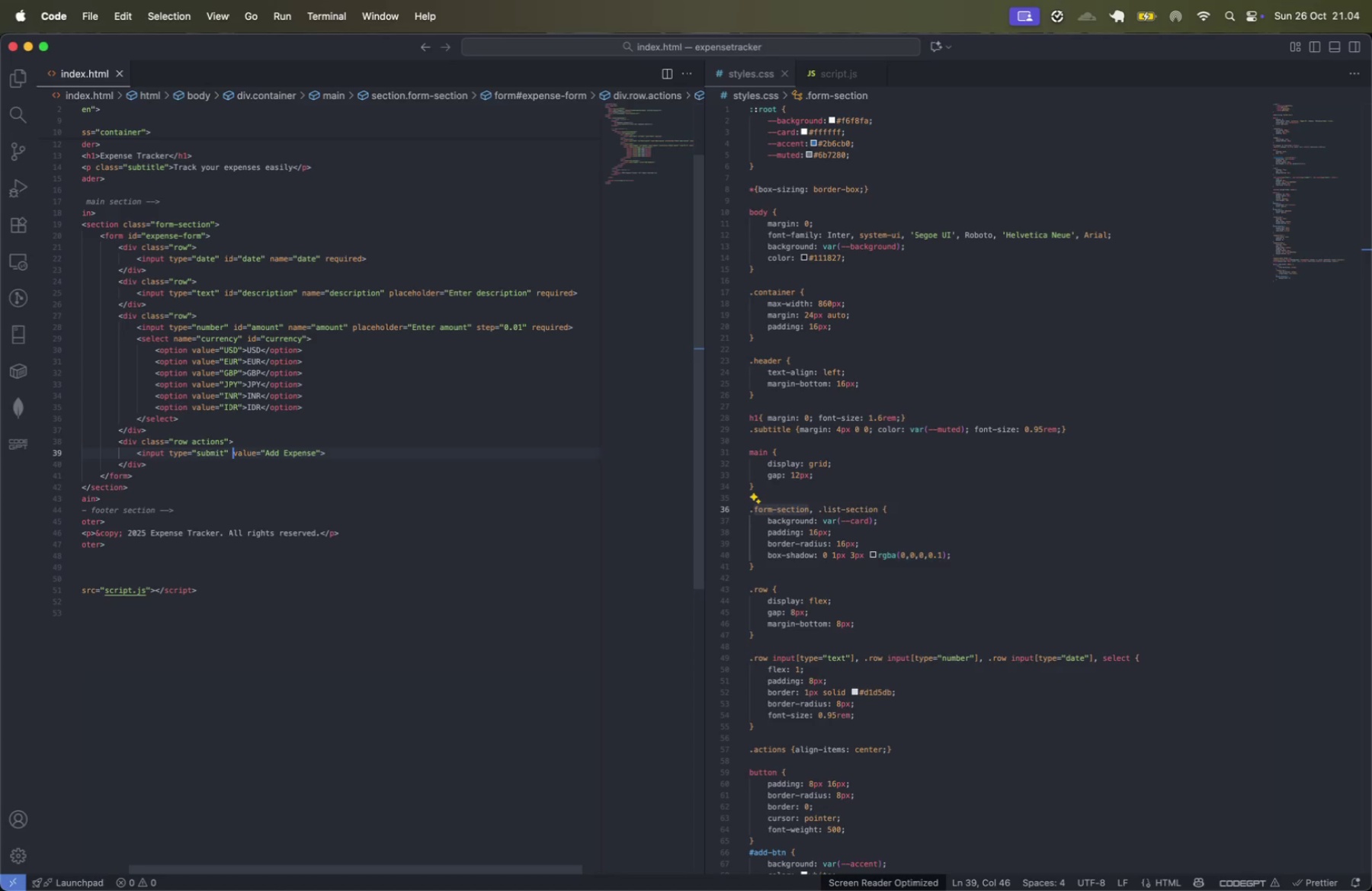 
key(ArrowLeft)
 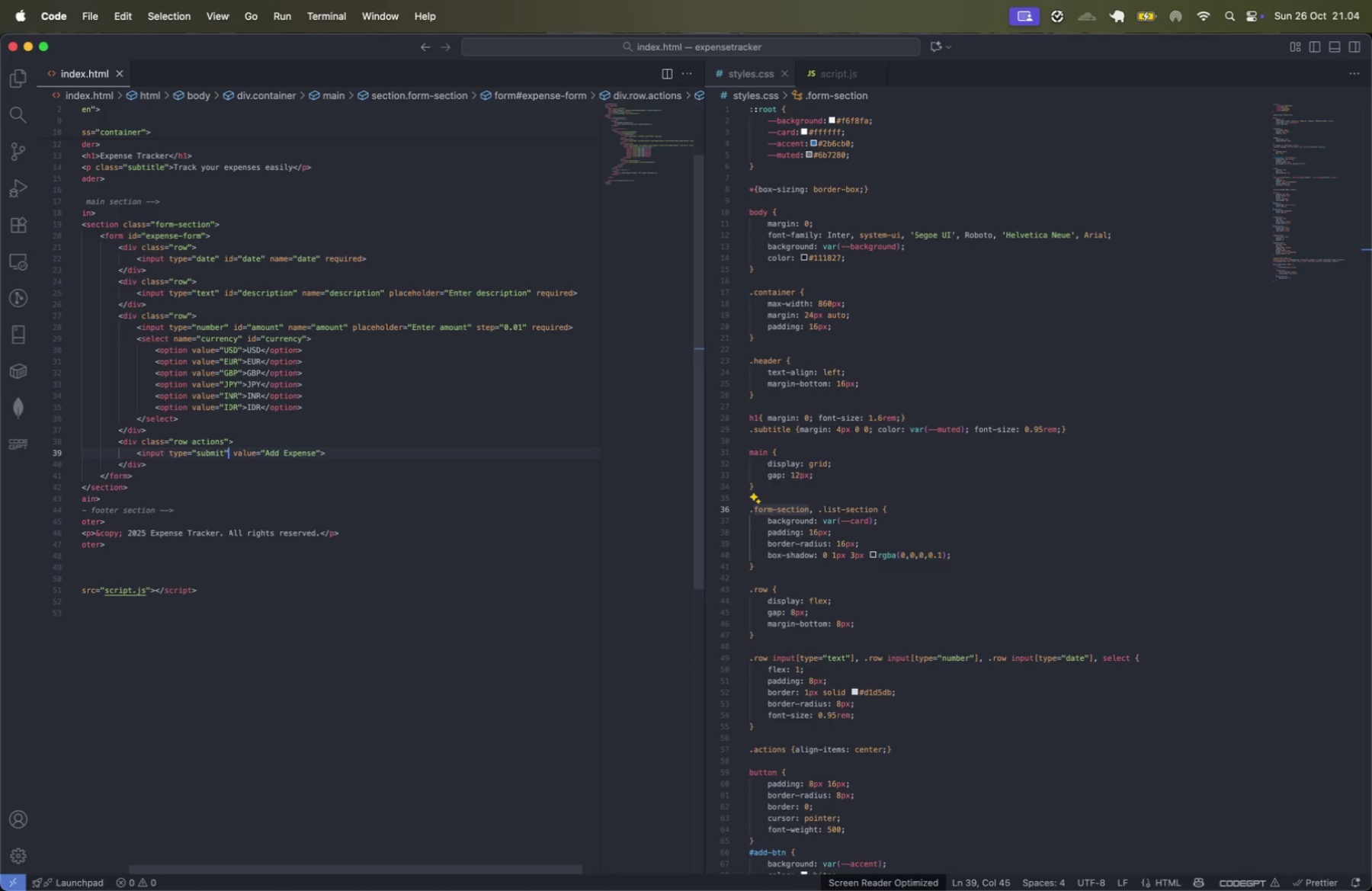 
type( add)
key(Backspace)
key(Backspace)
key(Backspace)
type(id)
 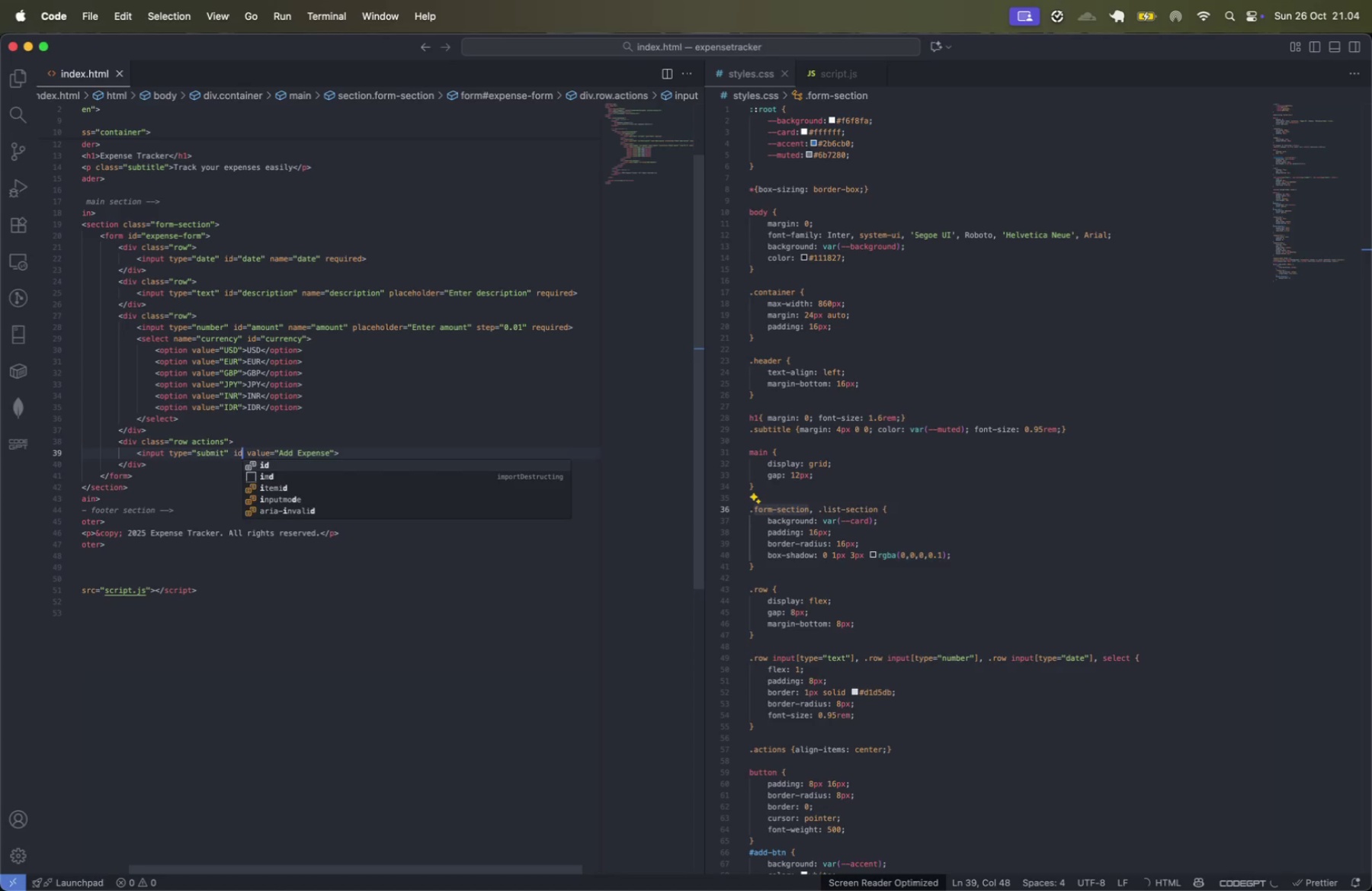 
key(Enter)
 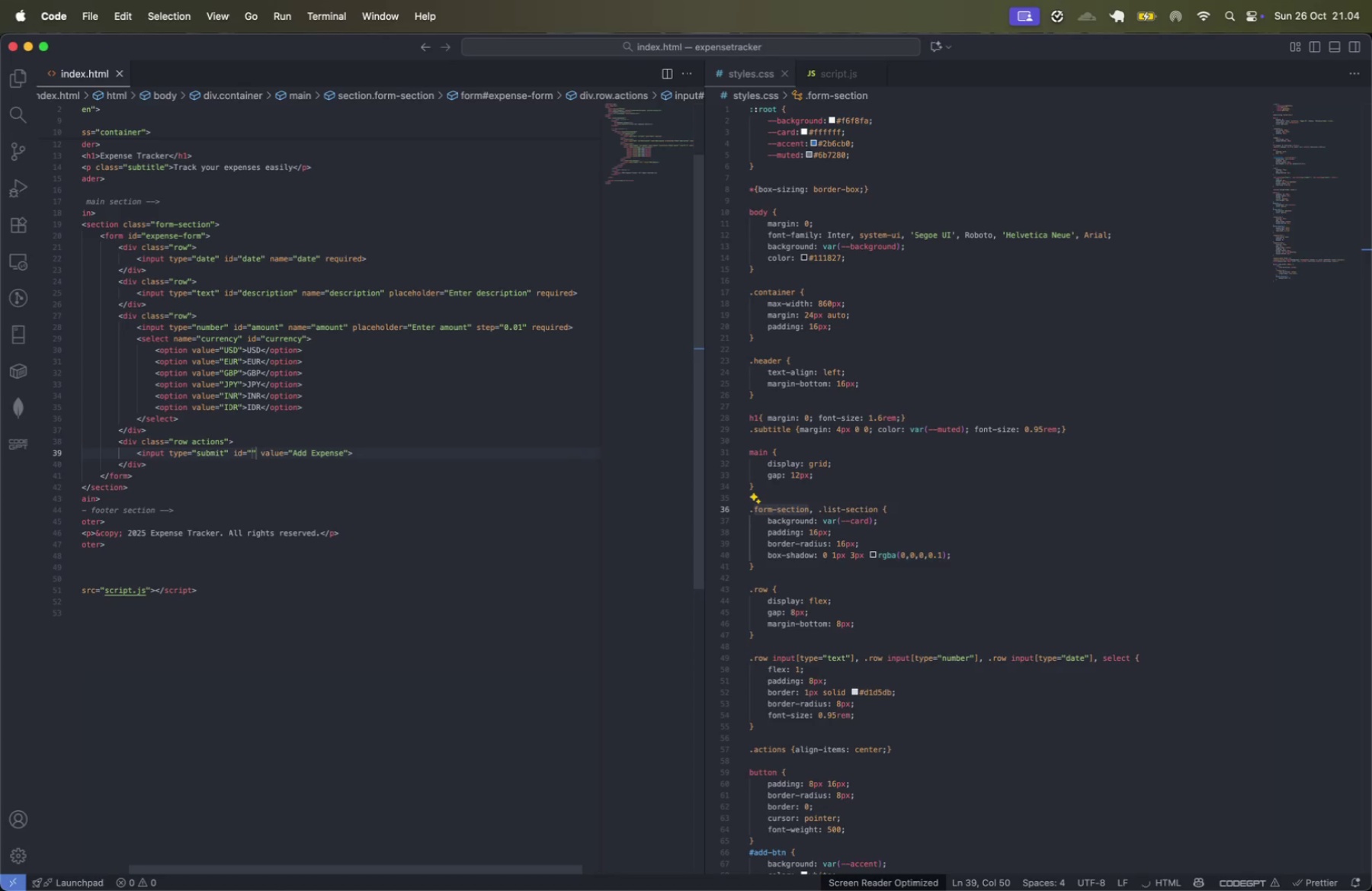 
type(add-btn)
 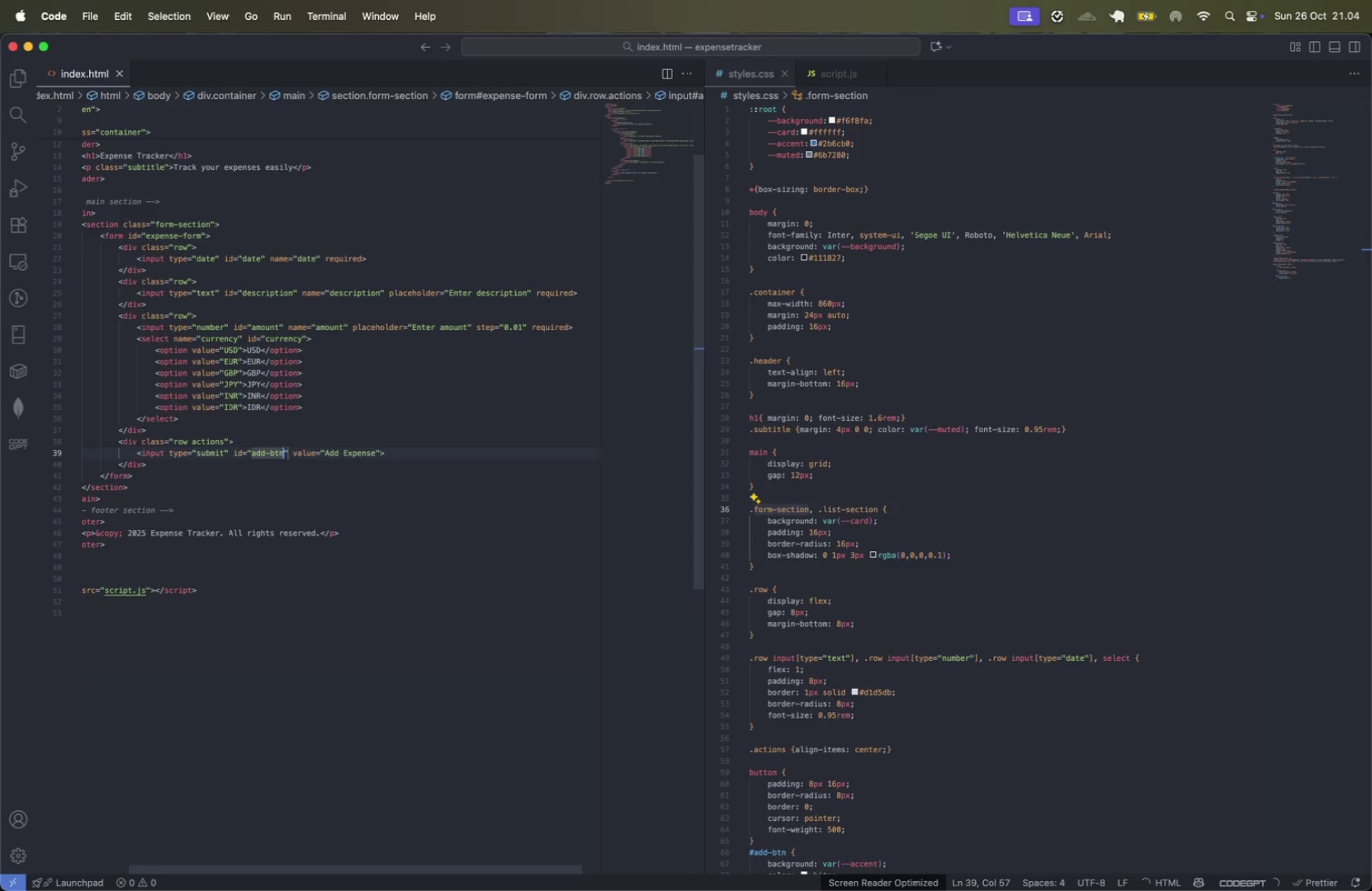 
key(ArrowRight)
 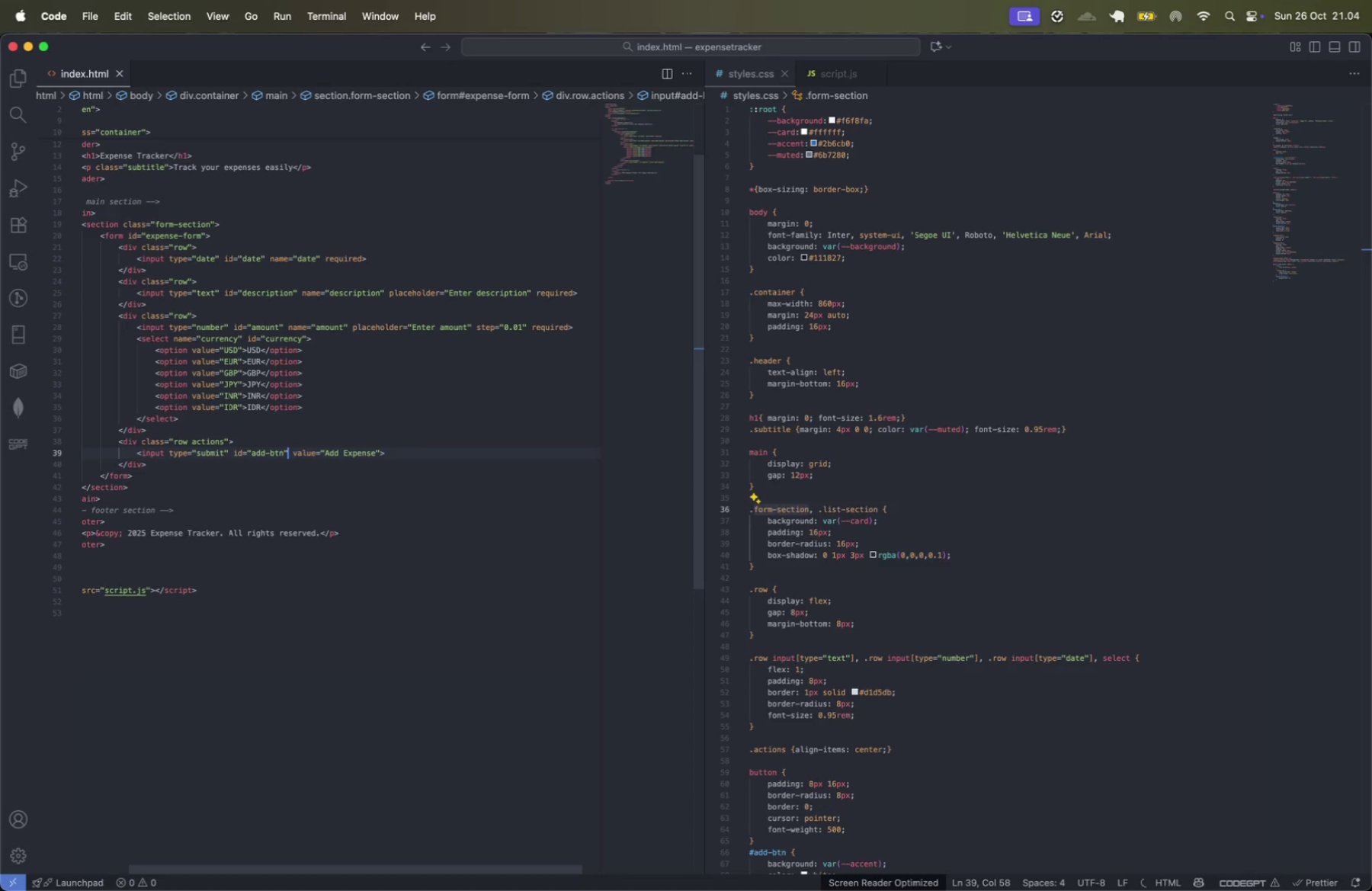 
key(Meta+CommandLeft)
 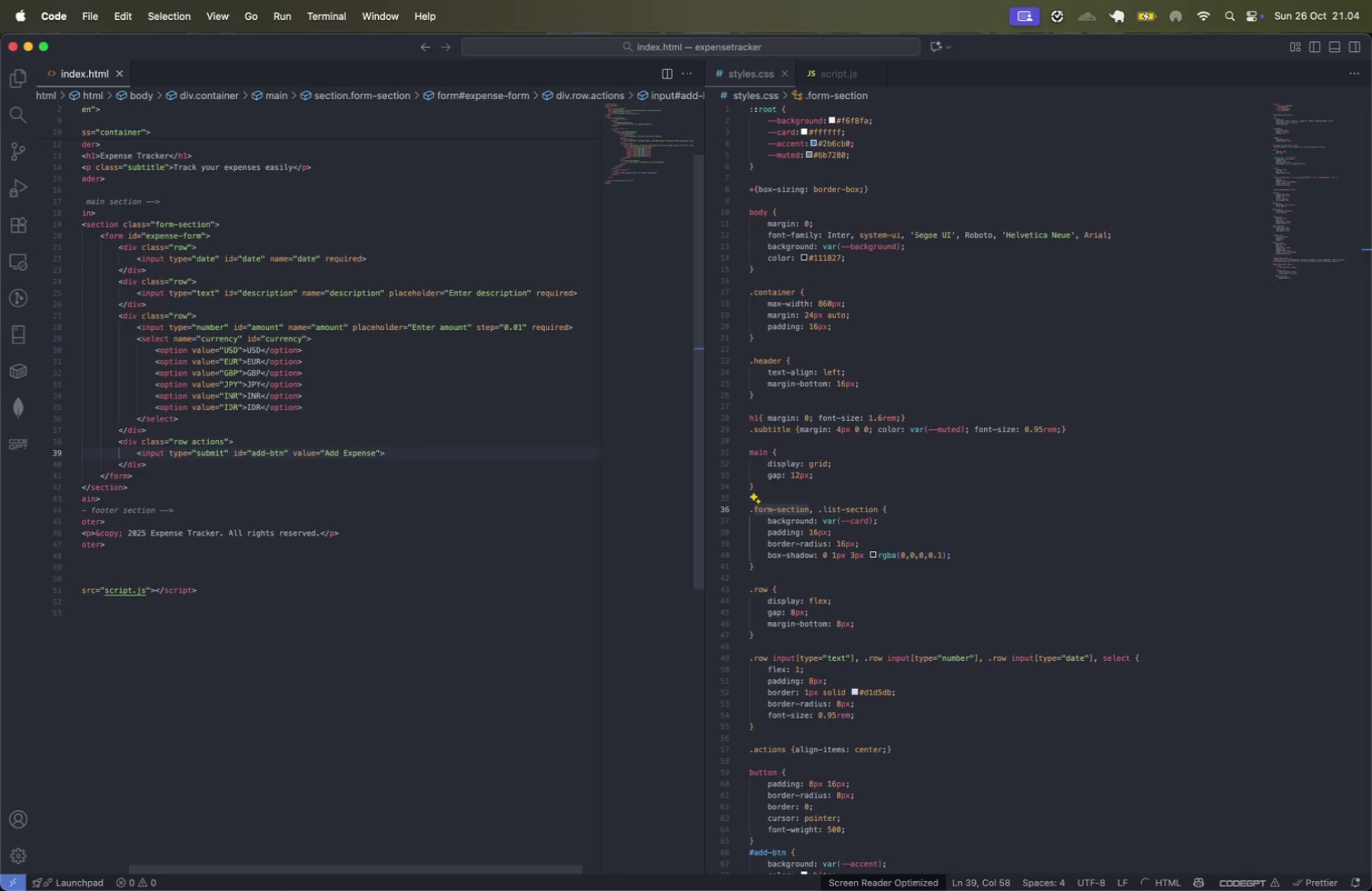 
key(Meta+ArrowRight)
 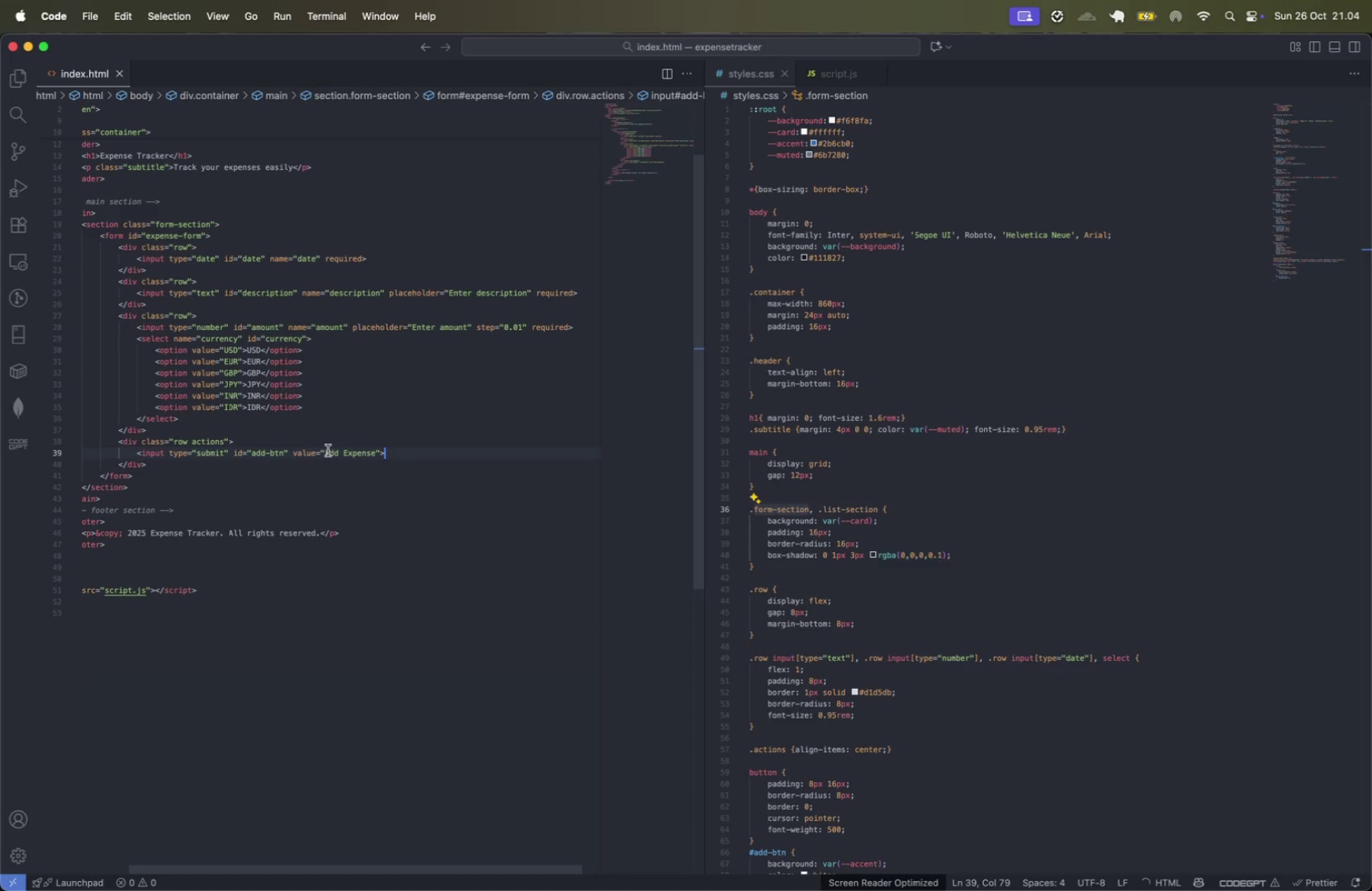 
double_click([327, 451])
 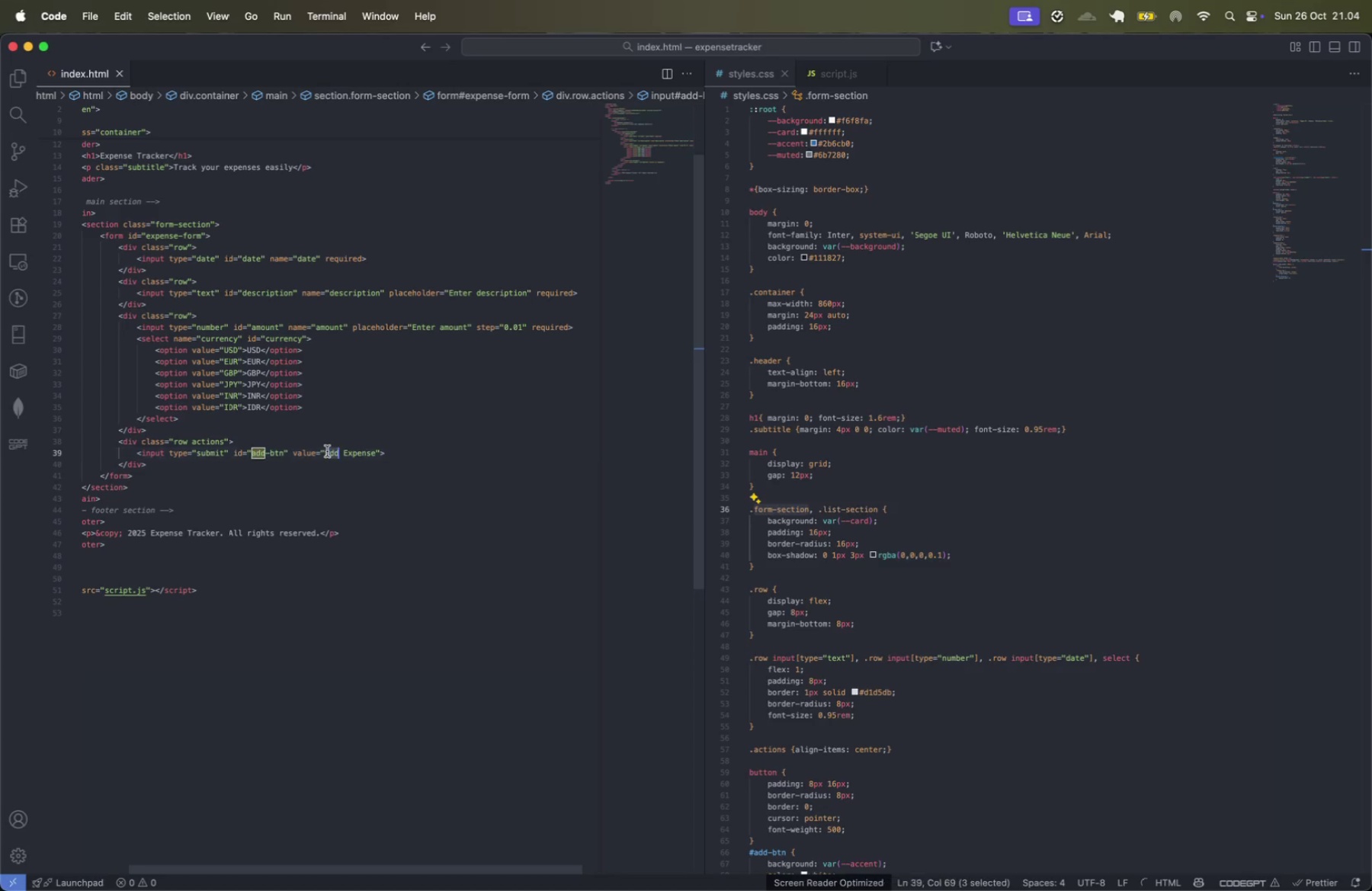 
key(Shift+ShiftLeft)
 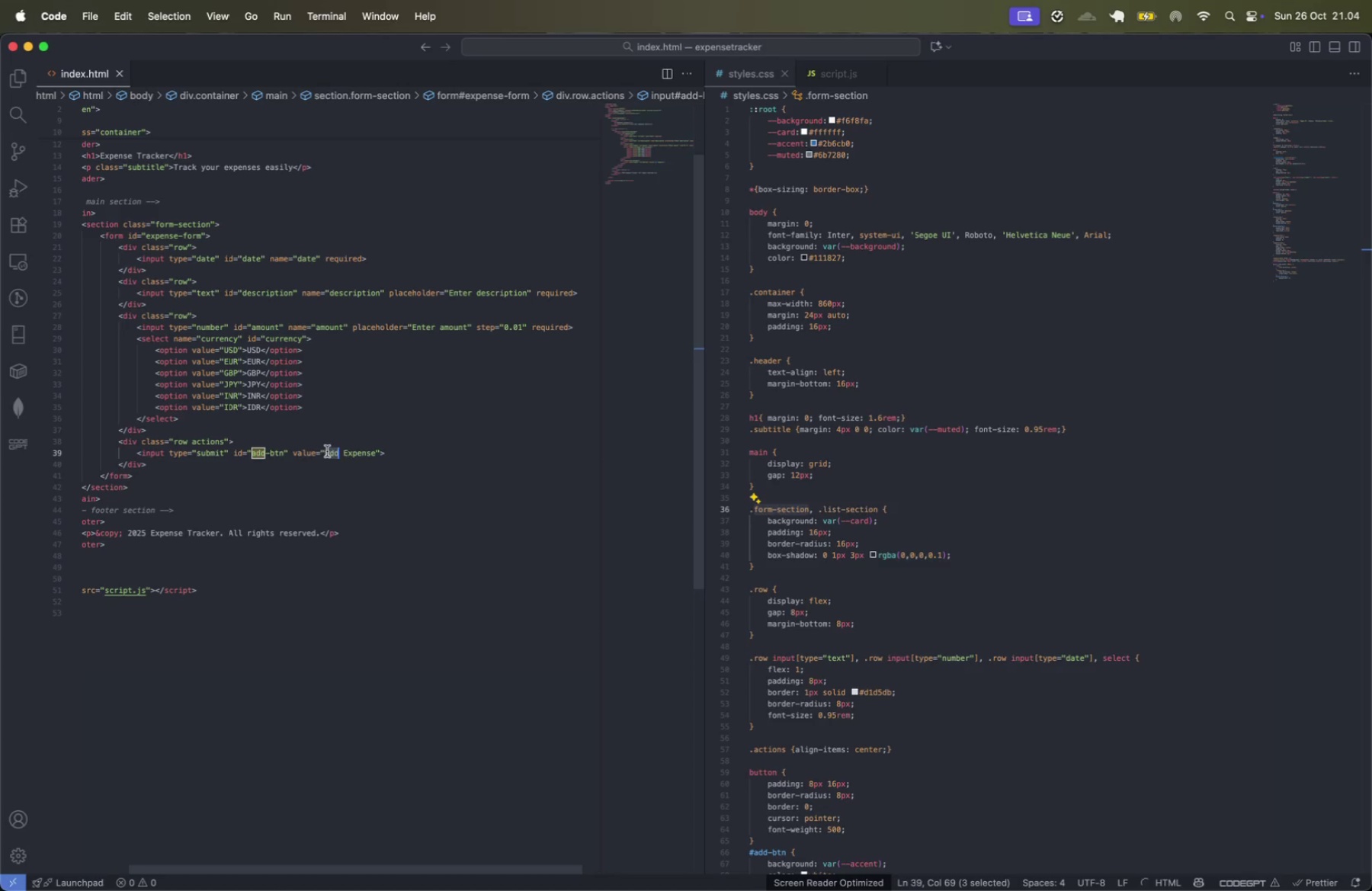 
key(Alt+Shift+OptionLeft)
 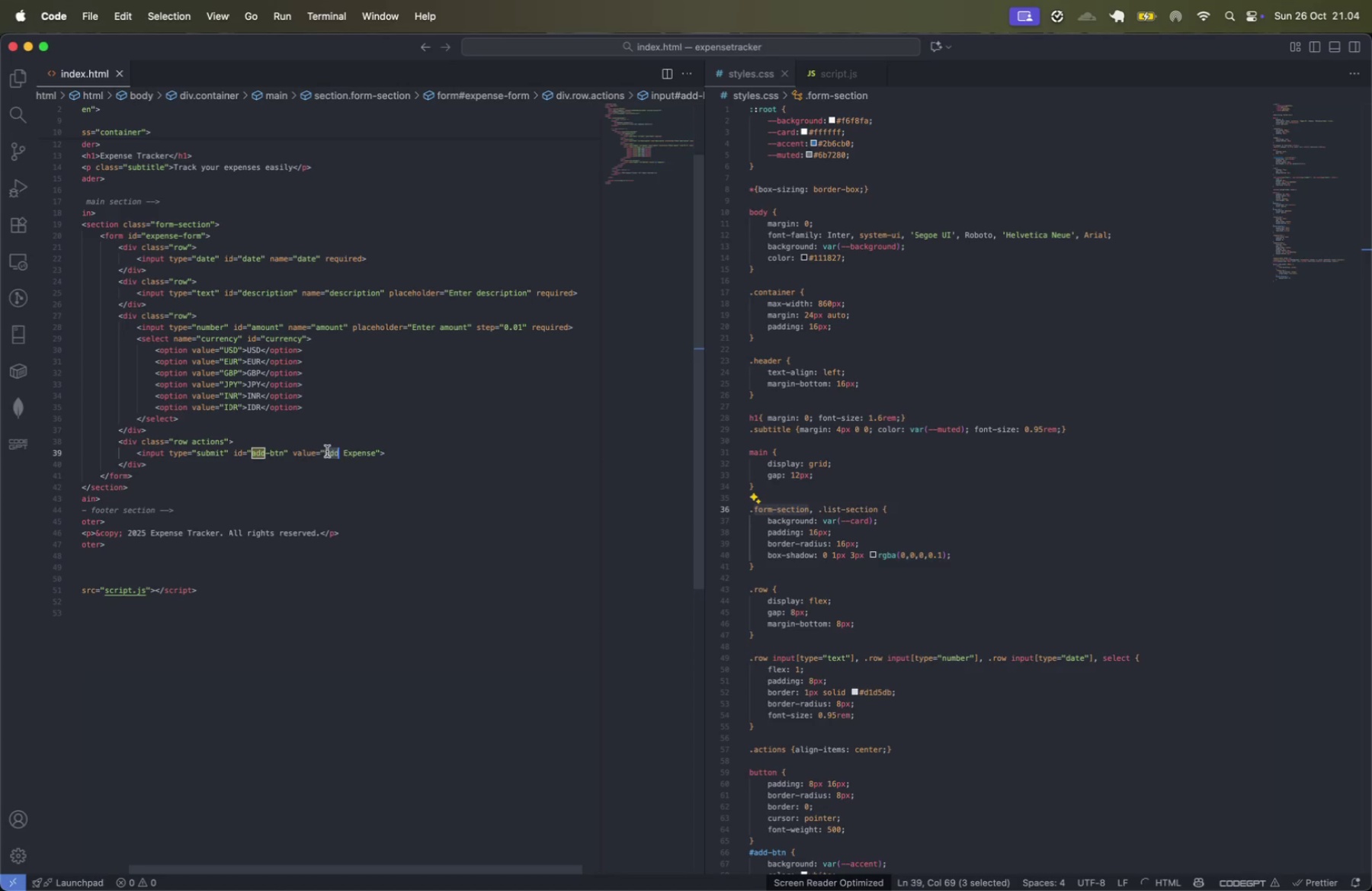 
key(Alt+Shift+ArrowRight)
 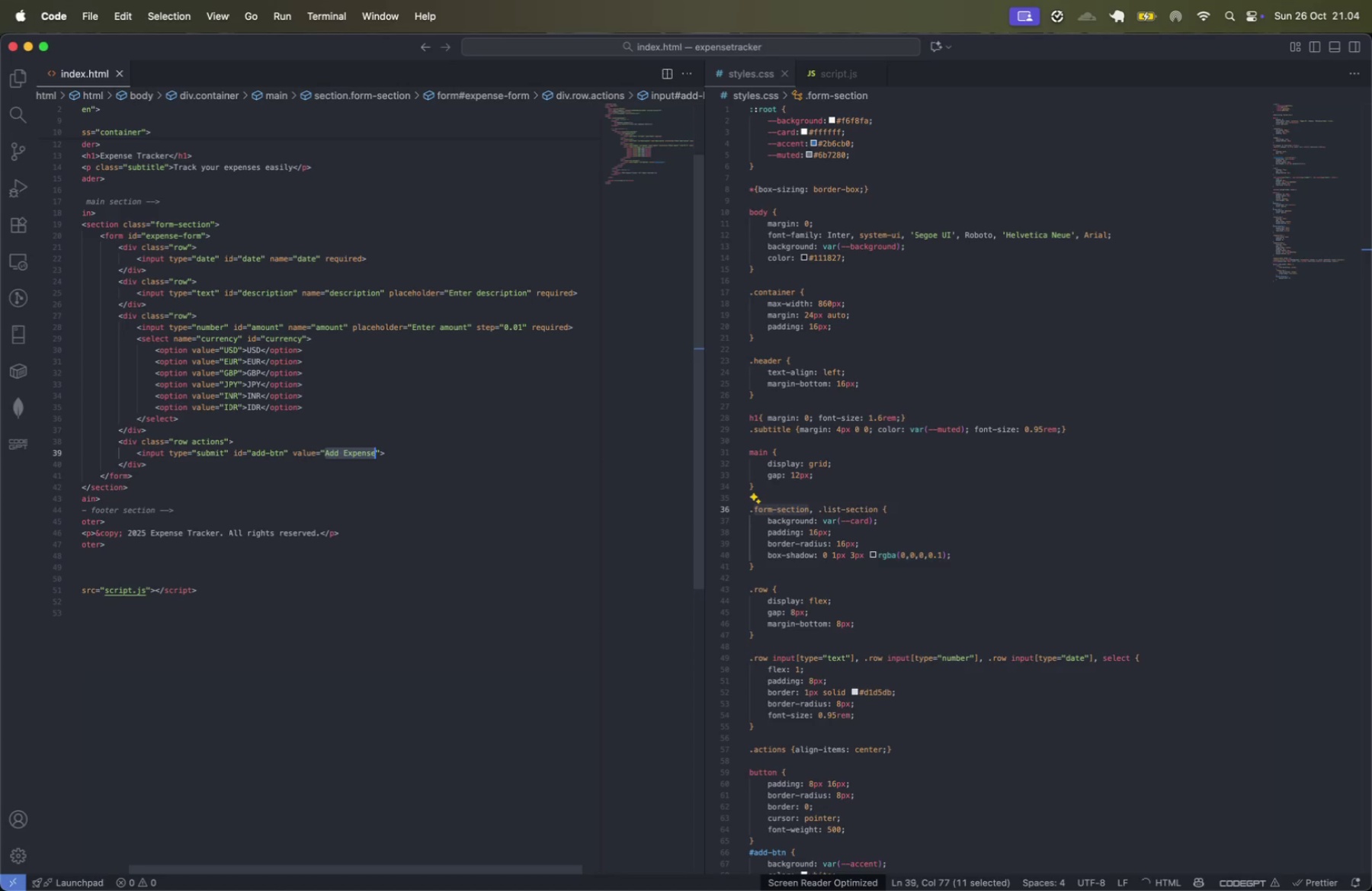 
key(Meta+CommandLeft)
 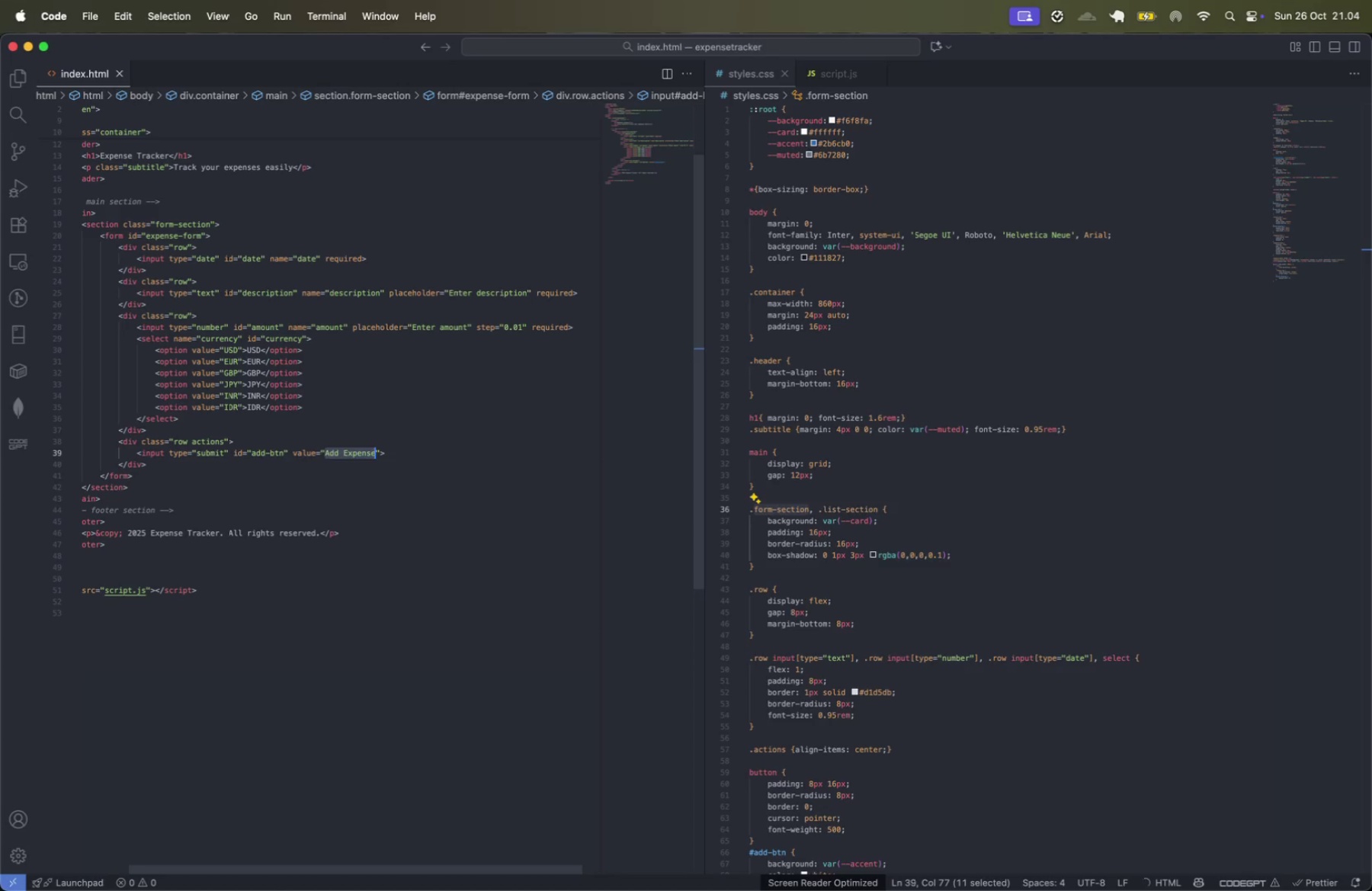 
key(Meta+X)
 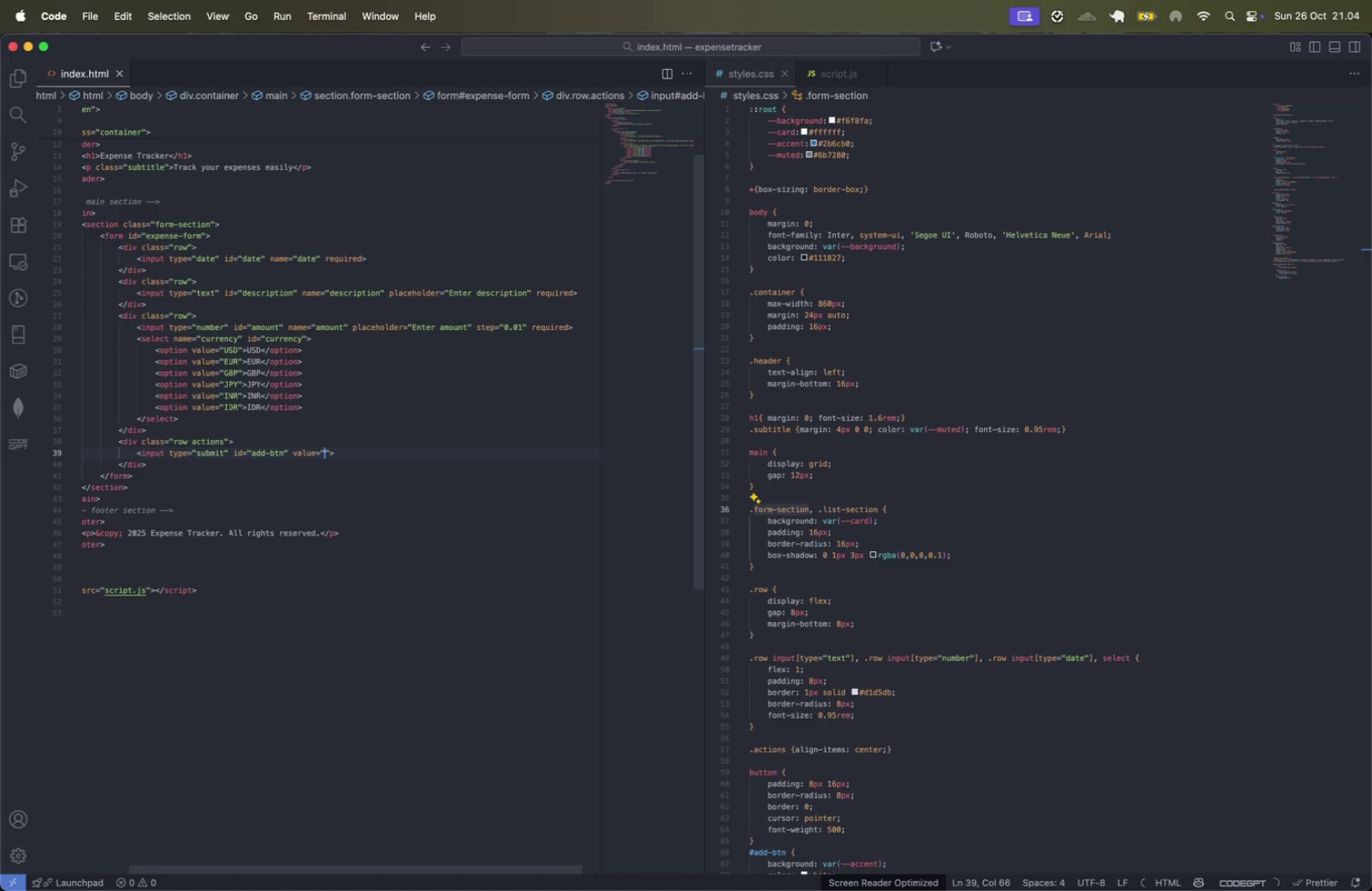 
key(Meta+CommandLeft)
 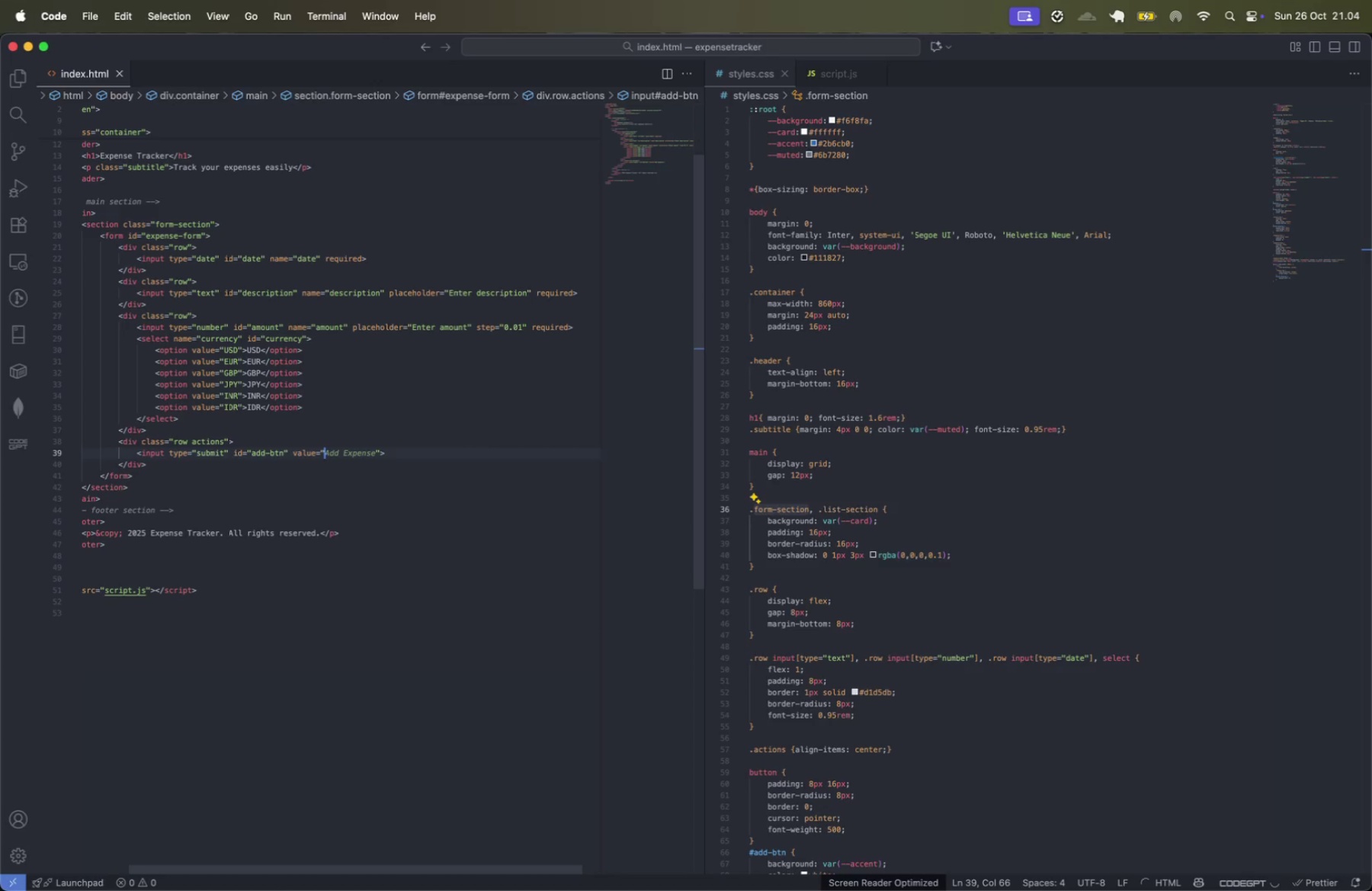 
key(Meta+ArrowRight)
 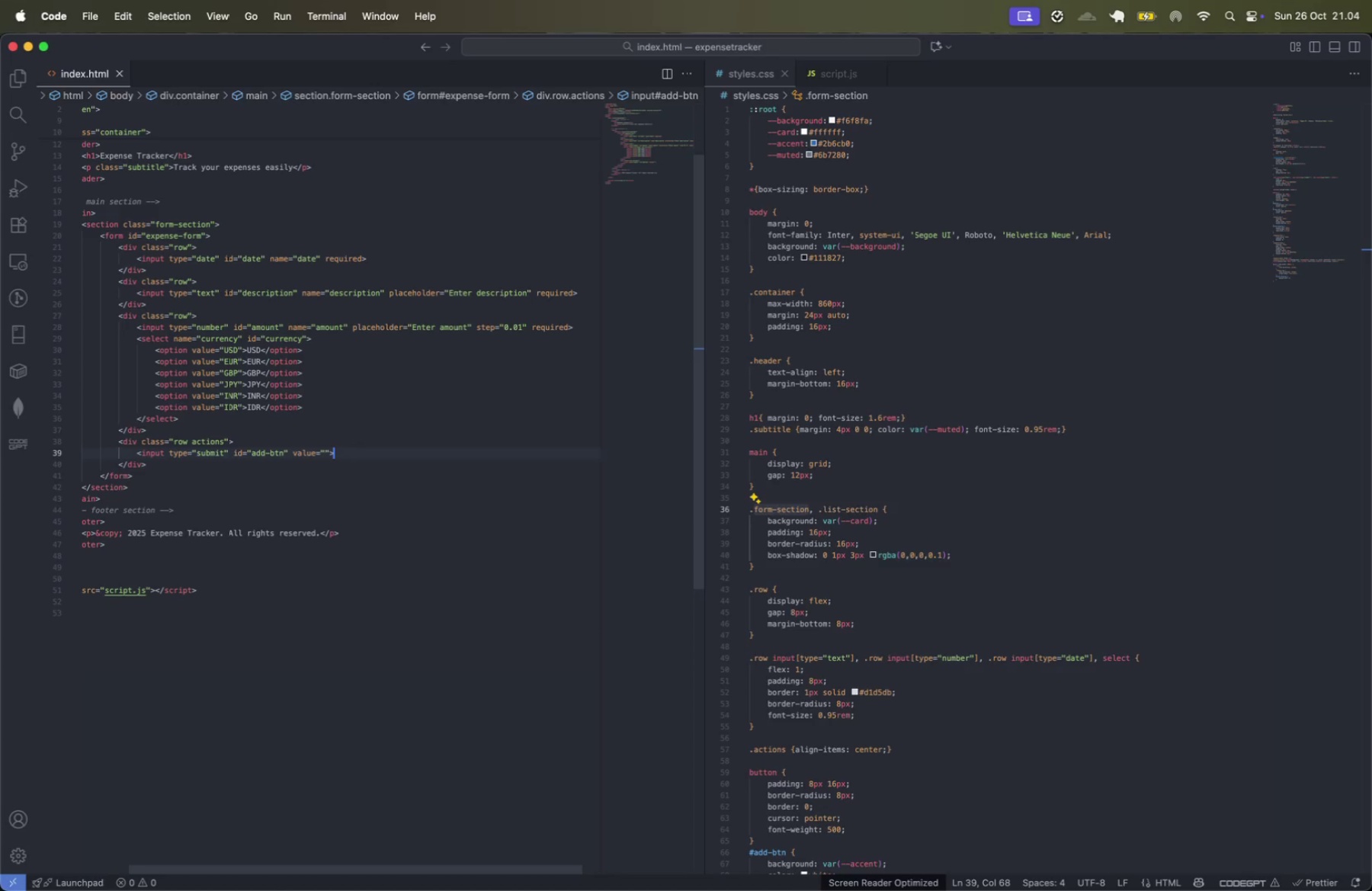 
key(Meta+CommandLeft)
 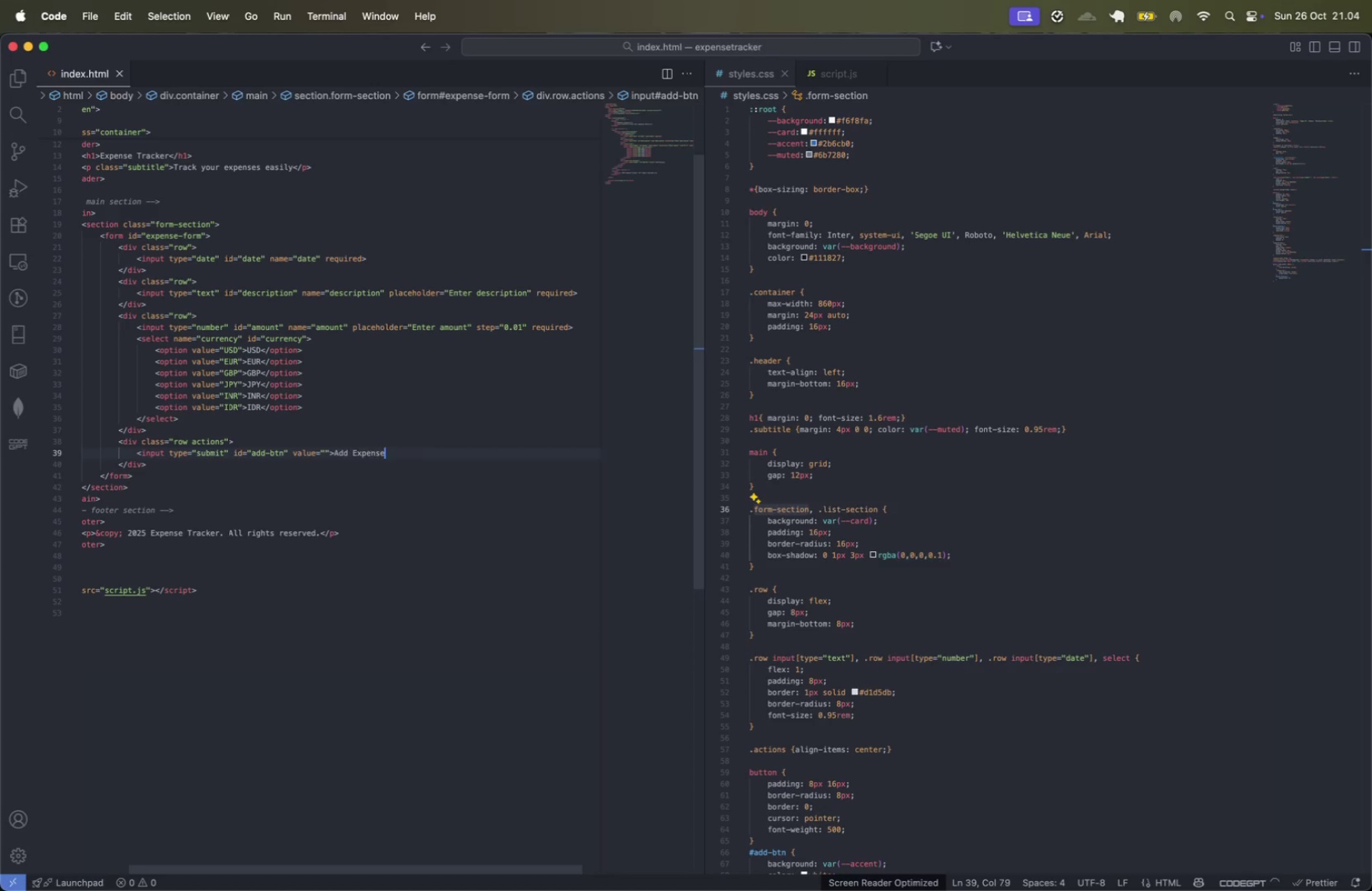 
key(Meta+V)
 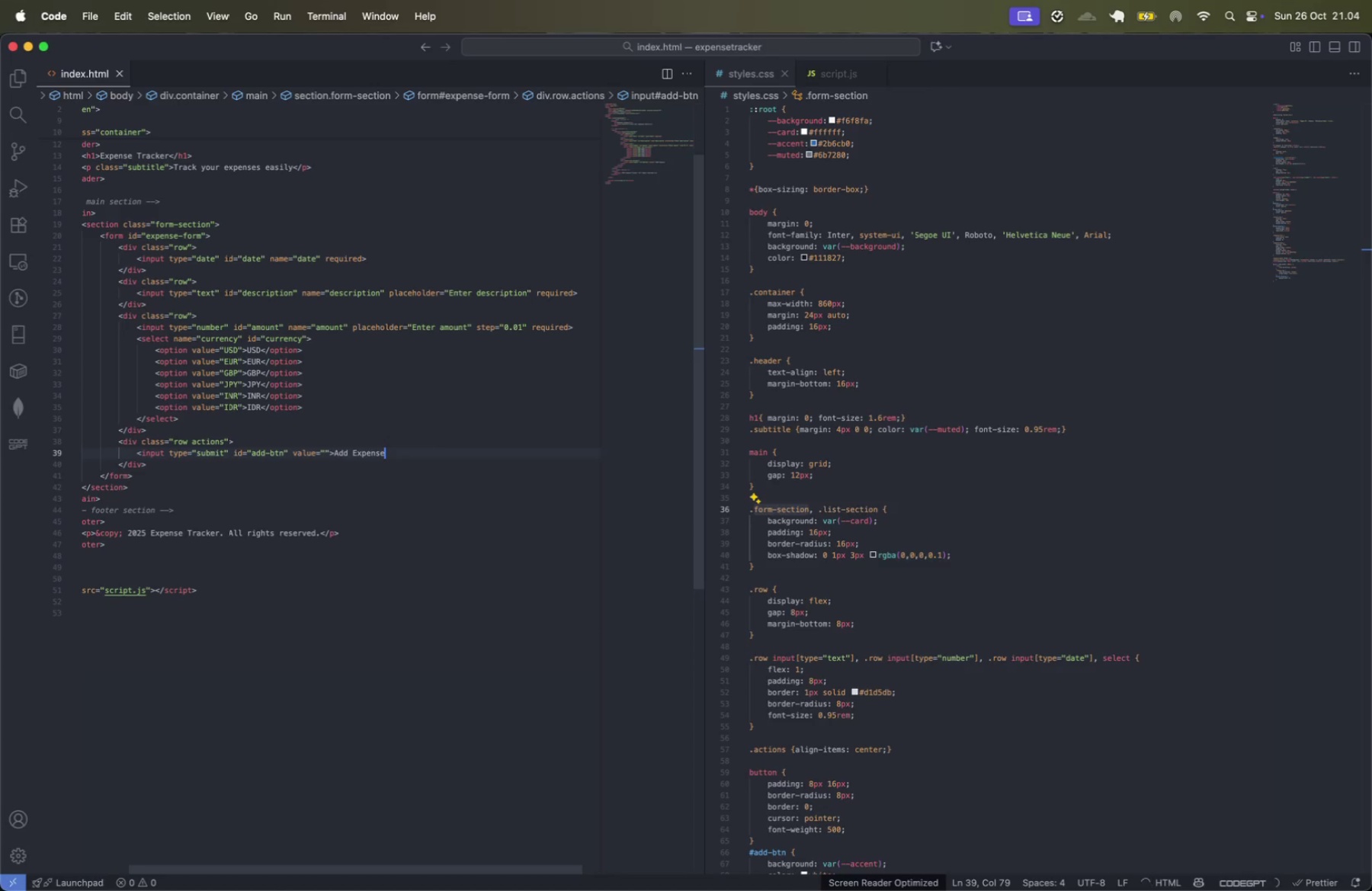 
key(Shift+ShiftLeft)
 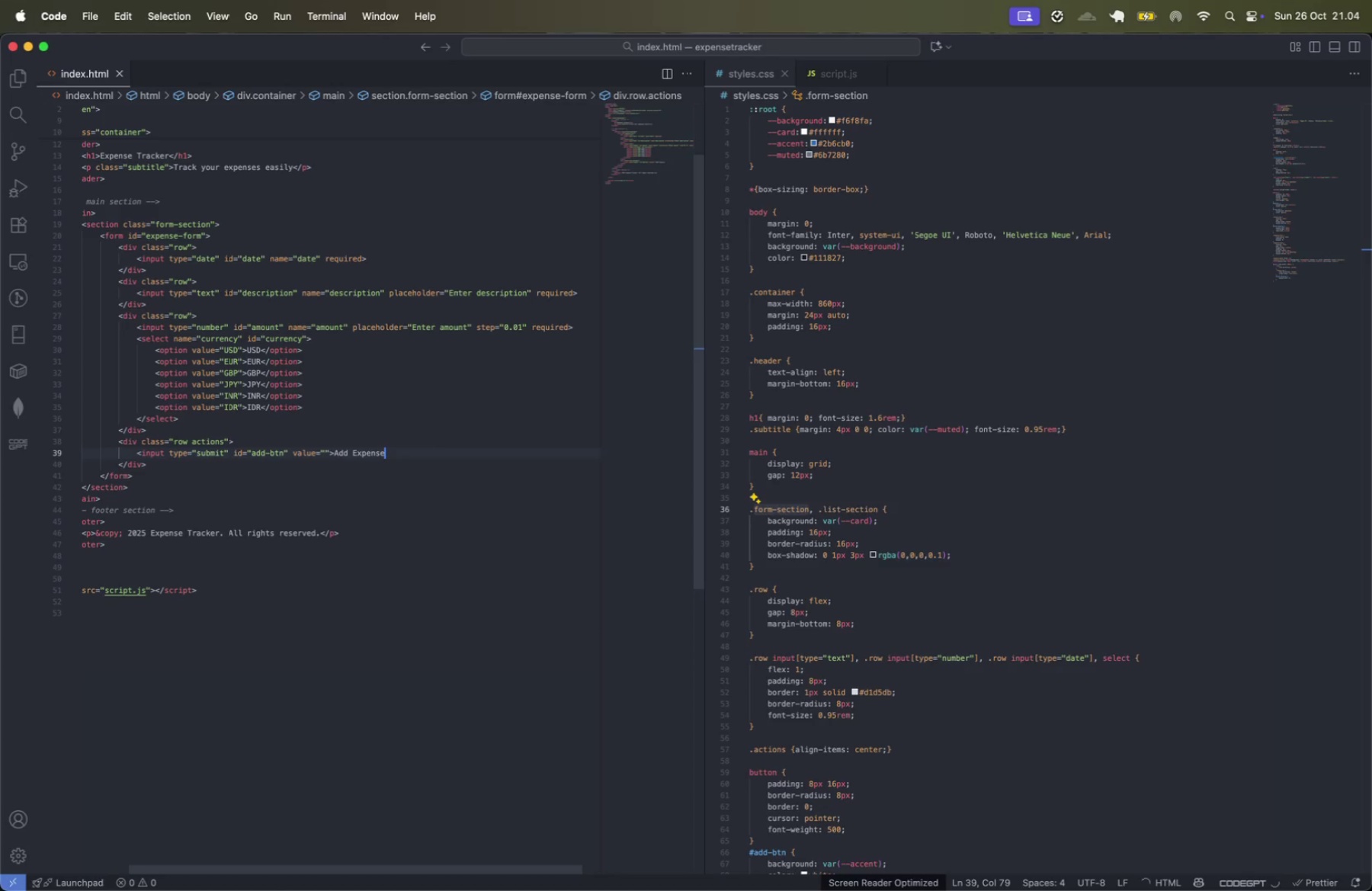 
key(Shift+Comma)
 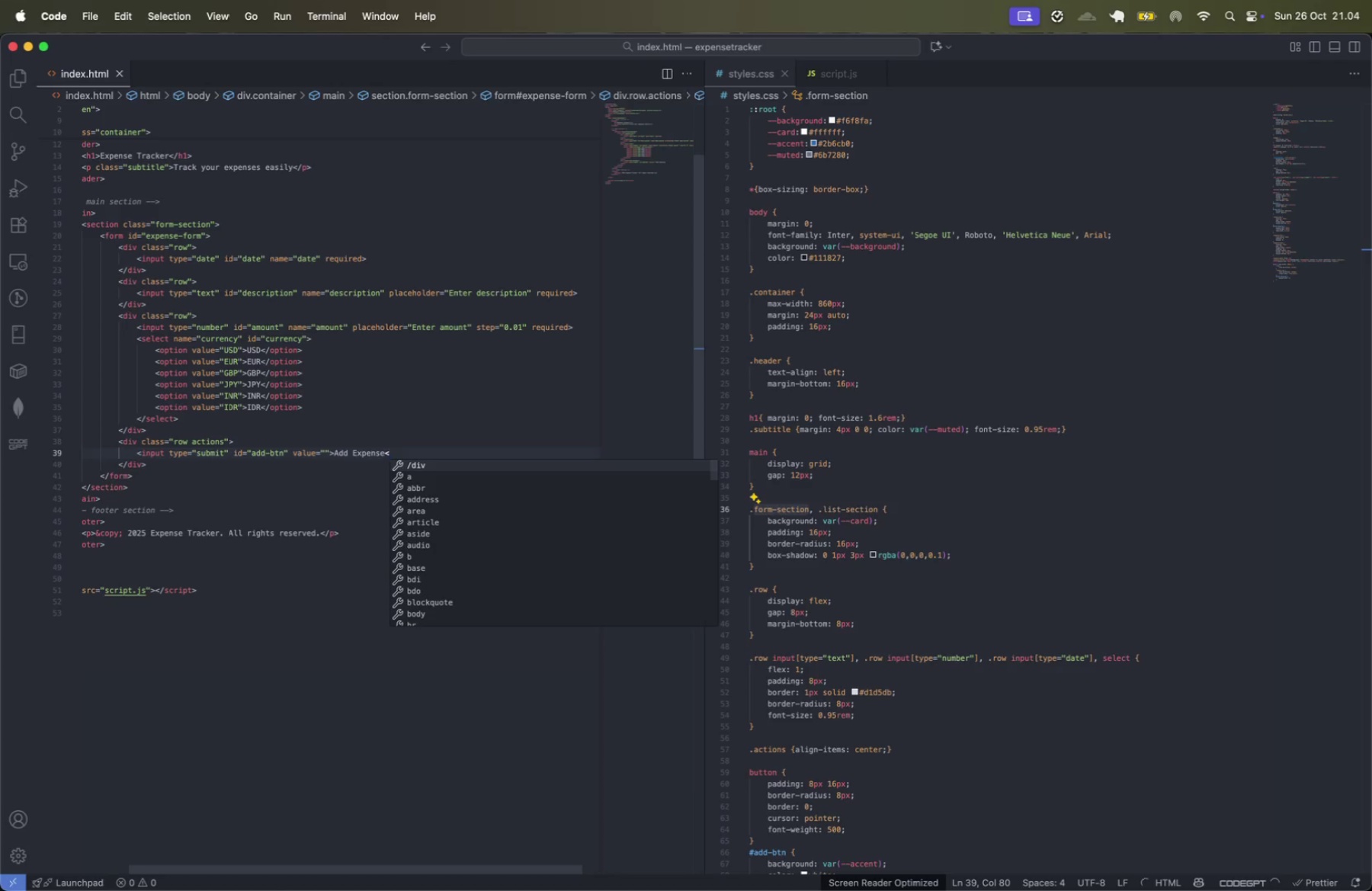 
key(Slash)
 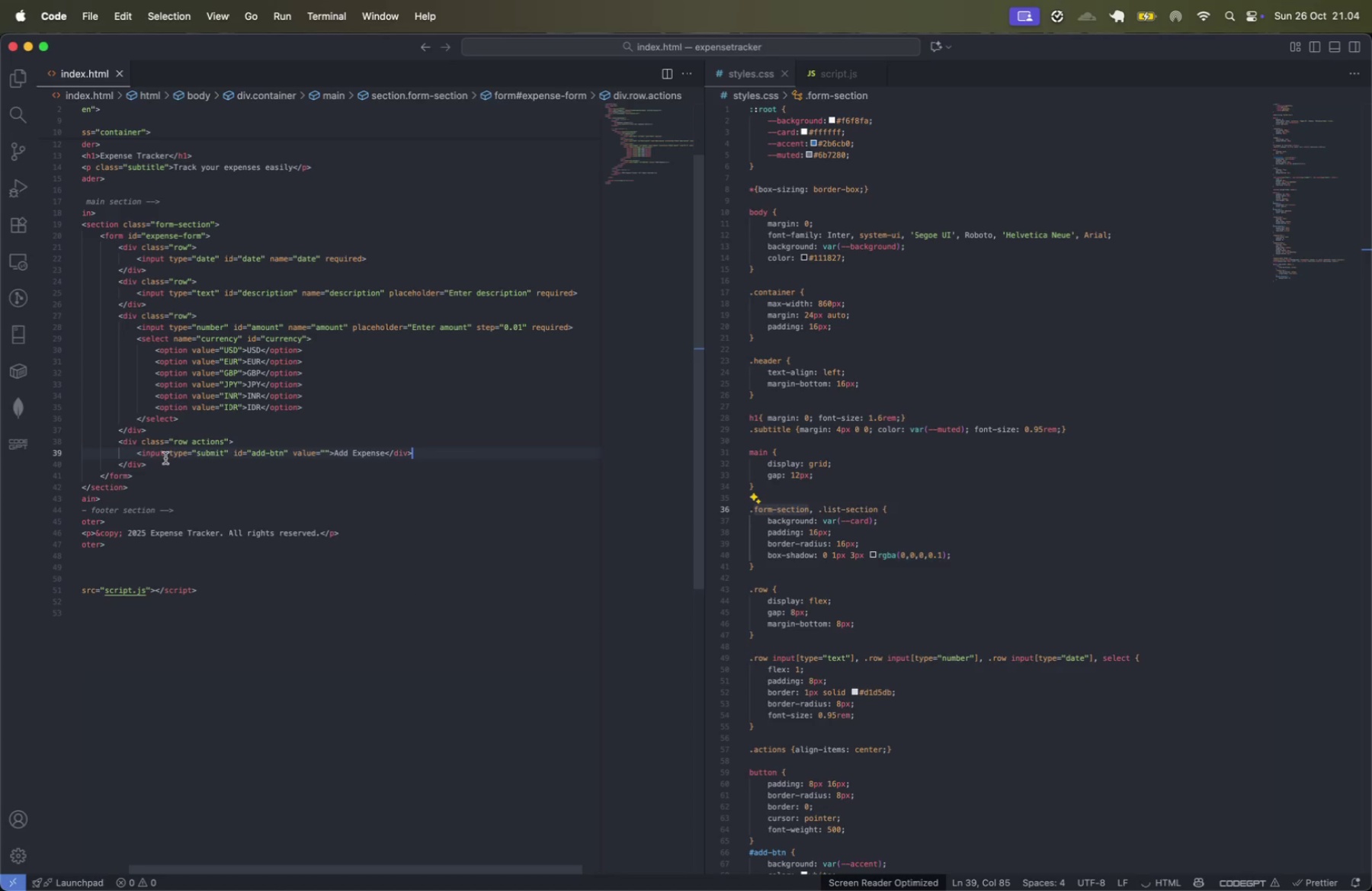 
double_click([154, 454])
 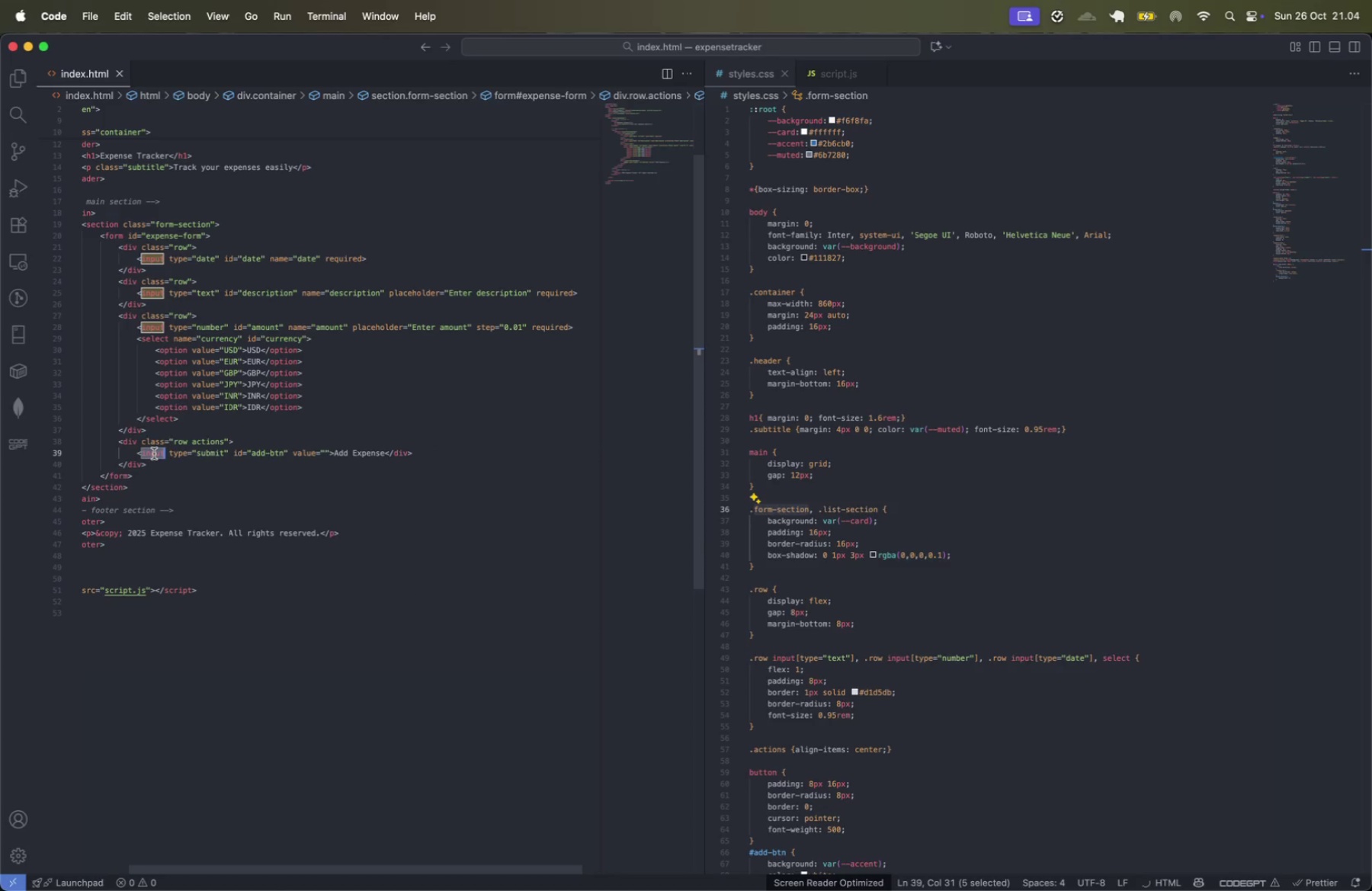 
type(button)
 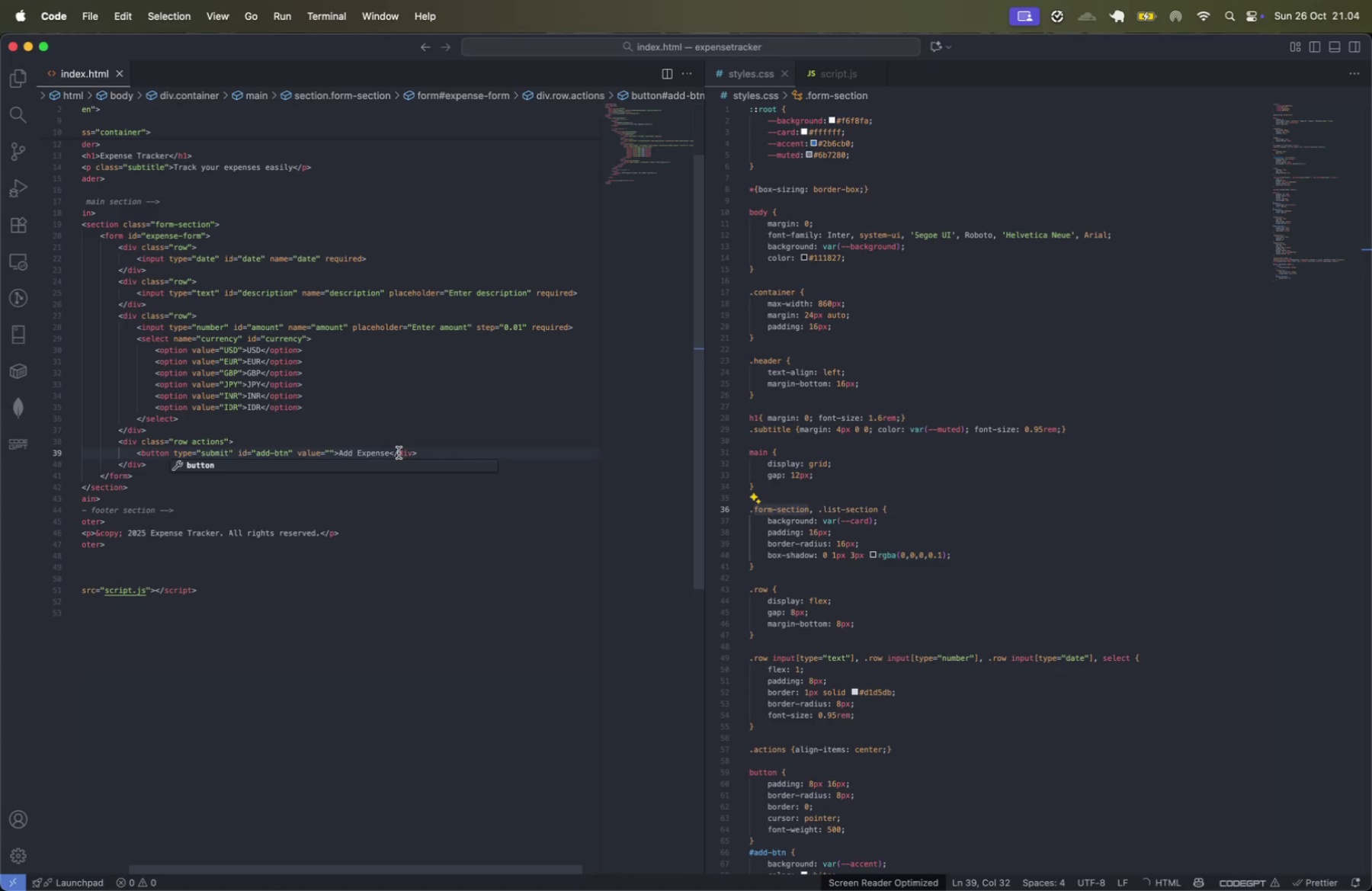 
double_click([405, 453])
 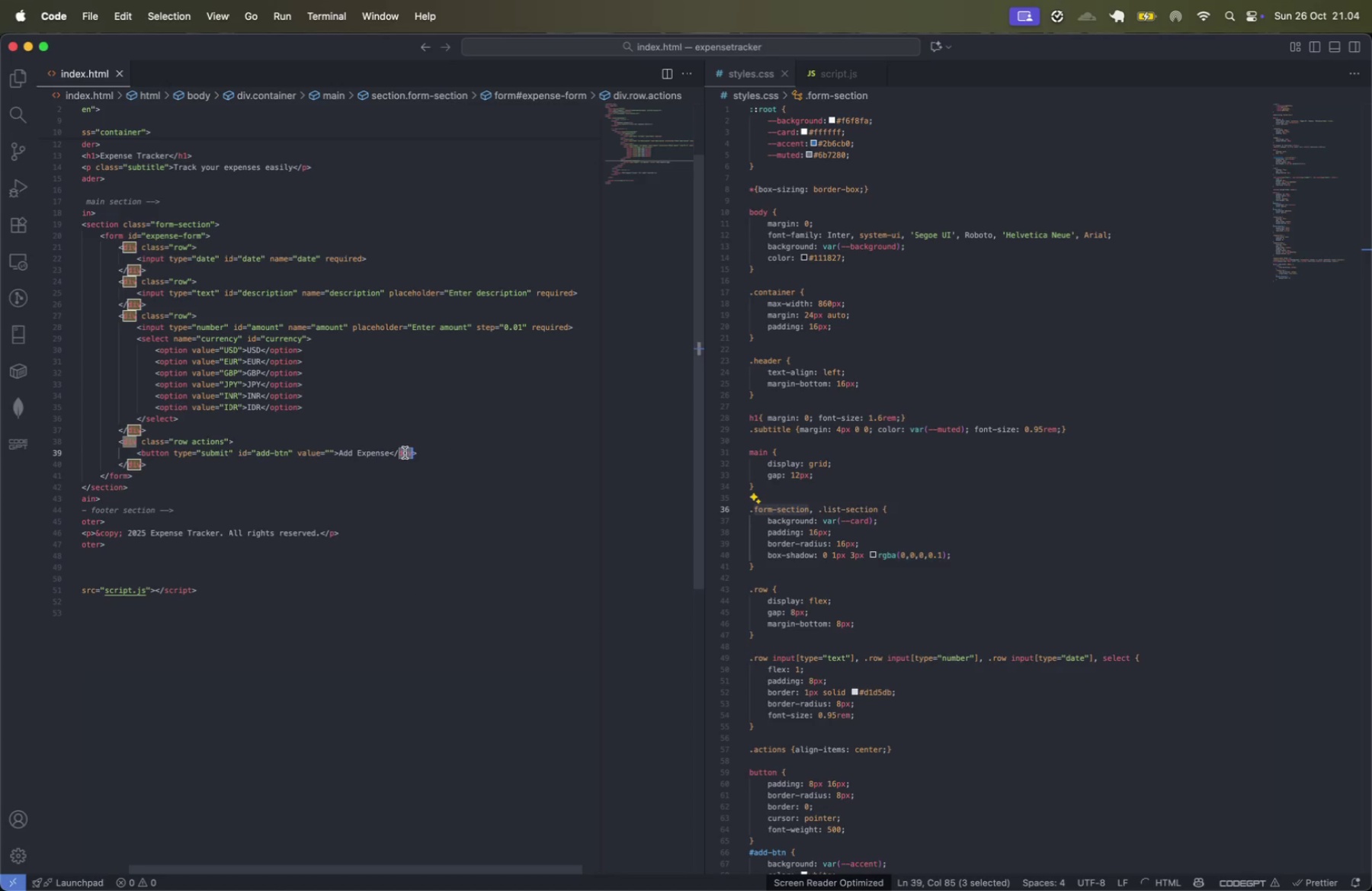 
type(button)
 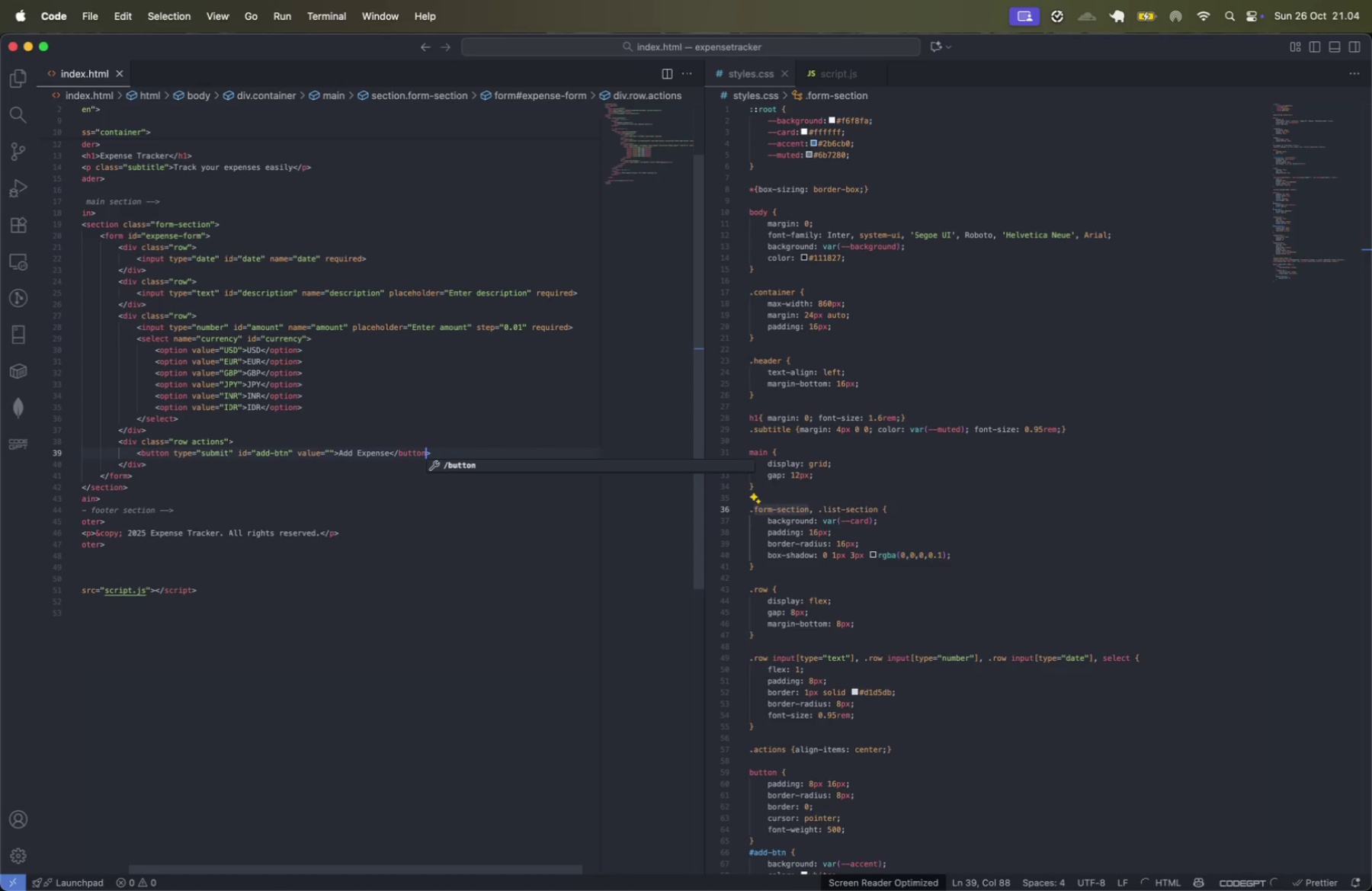 
key(Meta+CommandLeft)
 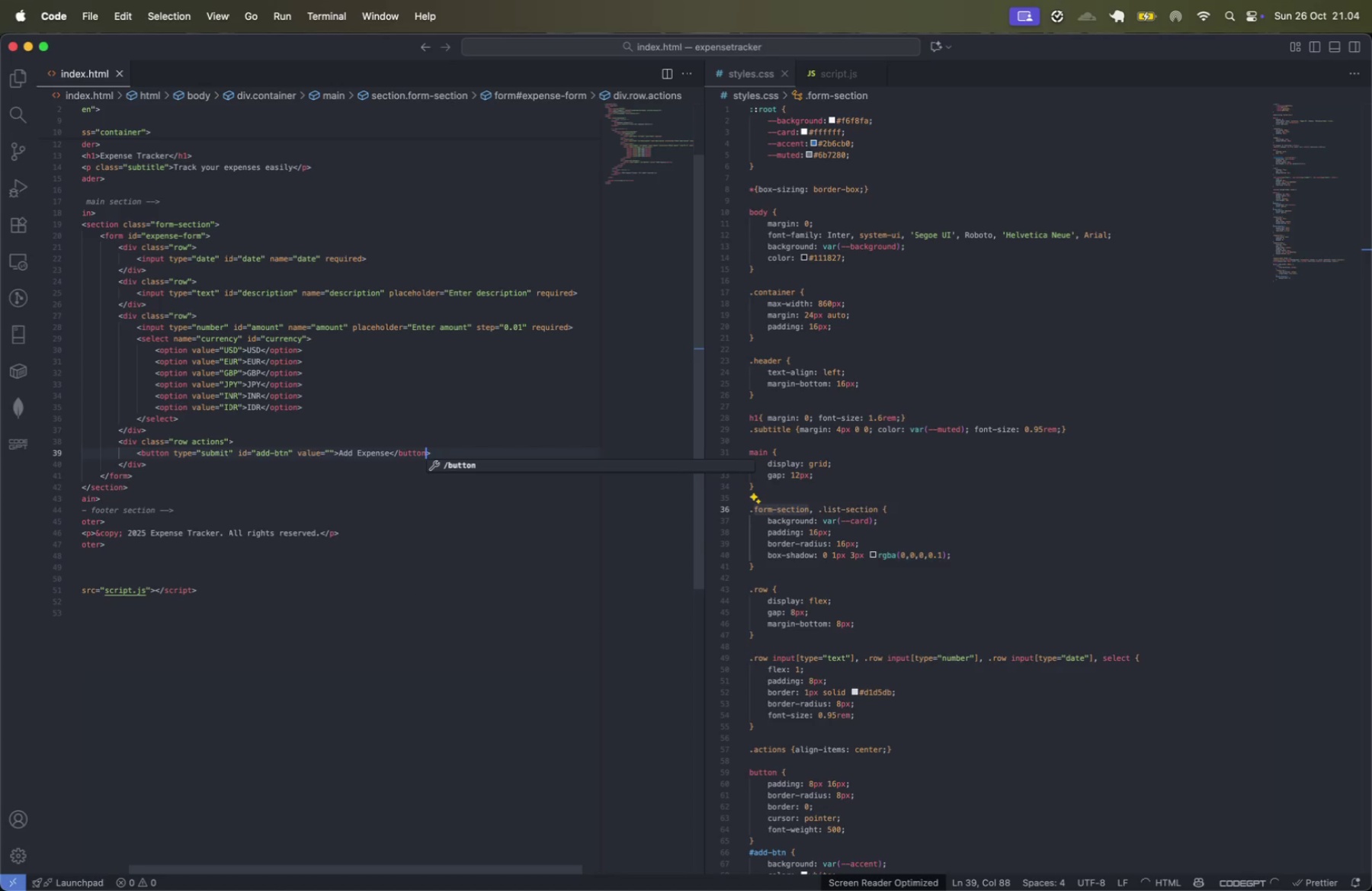 
key(Meta+ArrowRight)
 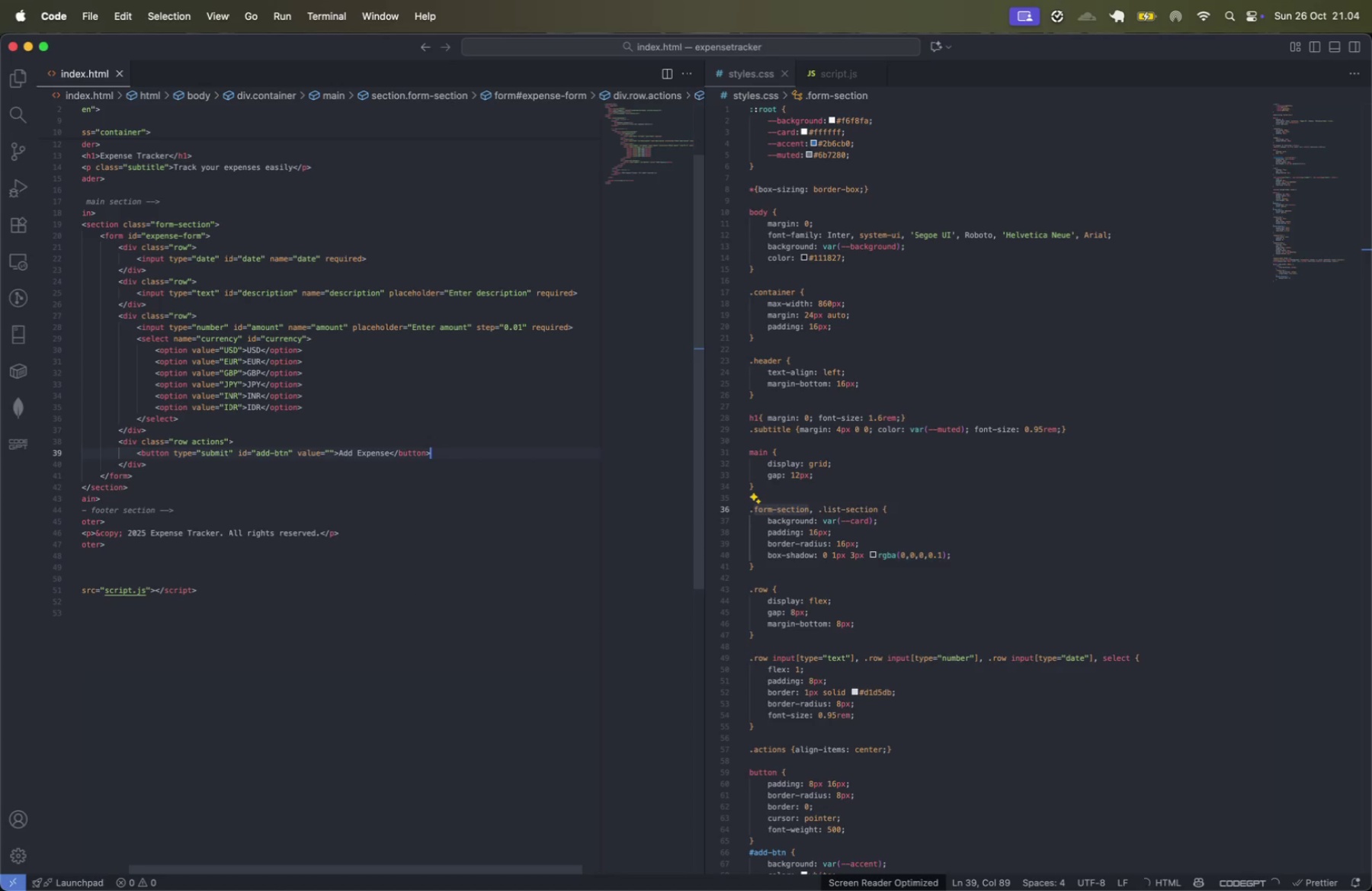 
key(Meta+CommandLeft)
 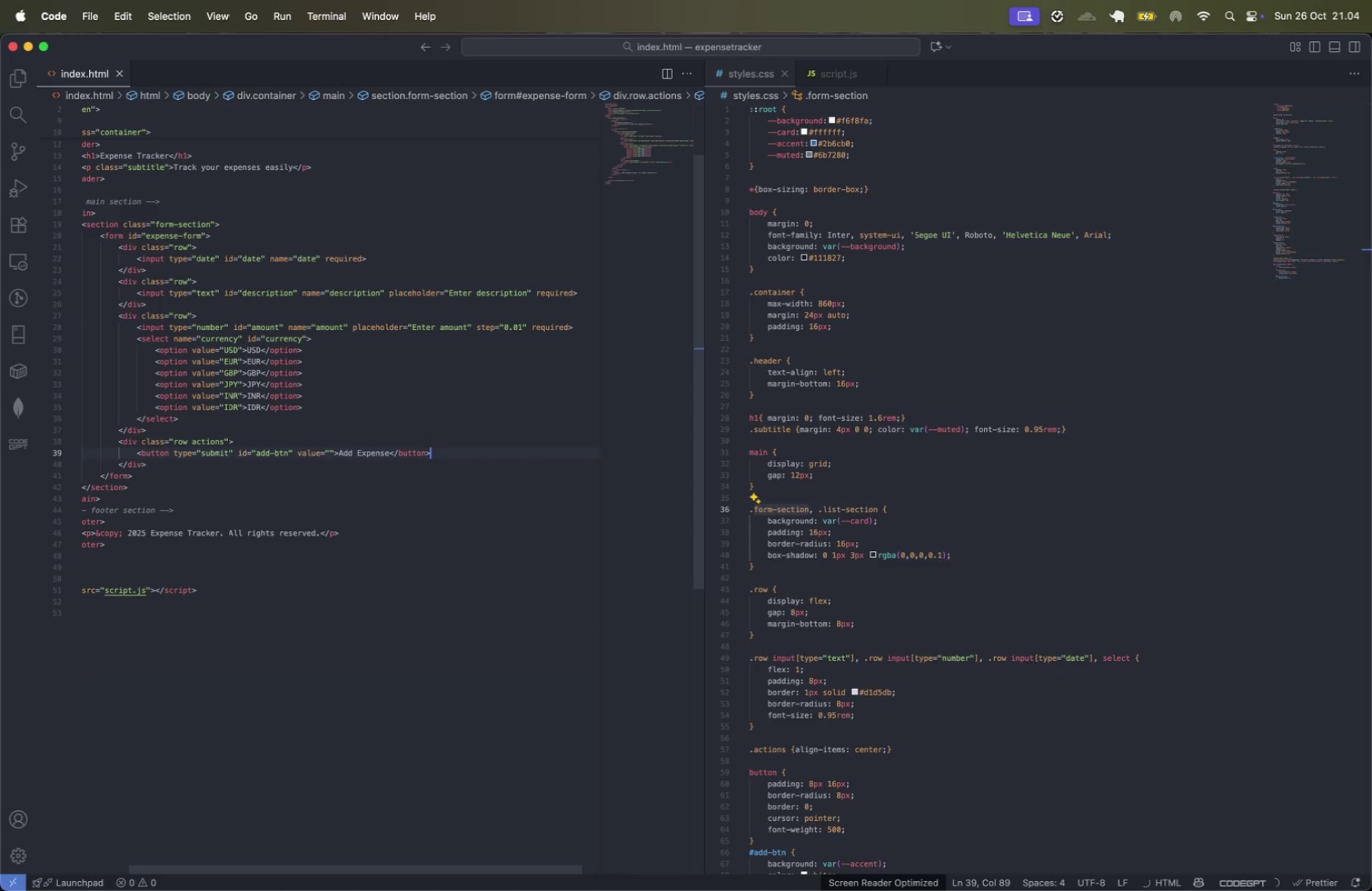 
key(Meta+S)
 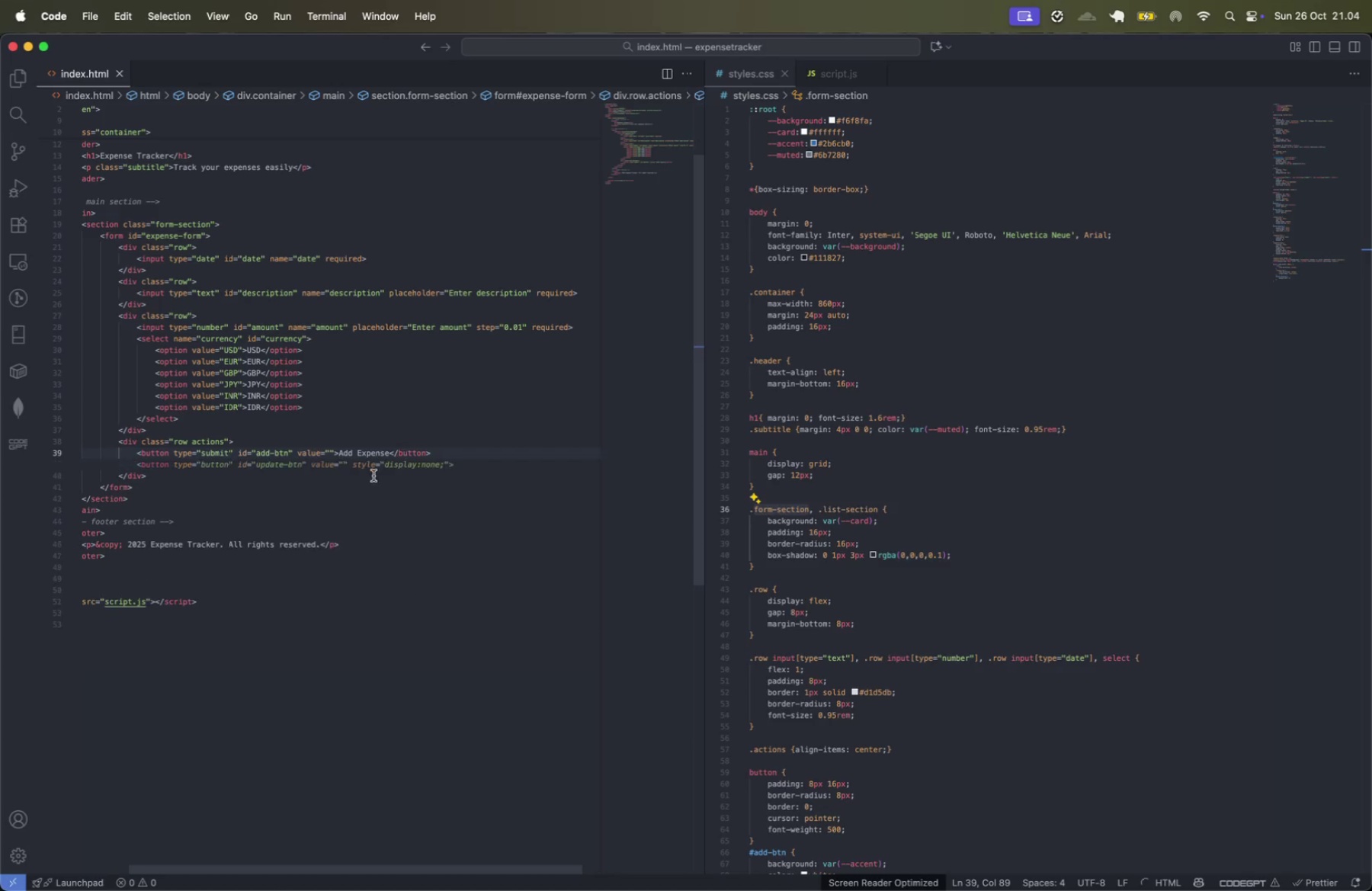 
left_click([370, 480])
 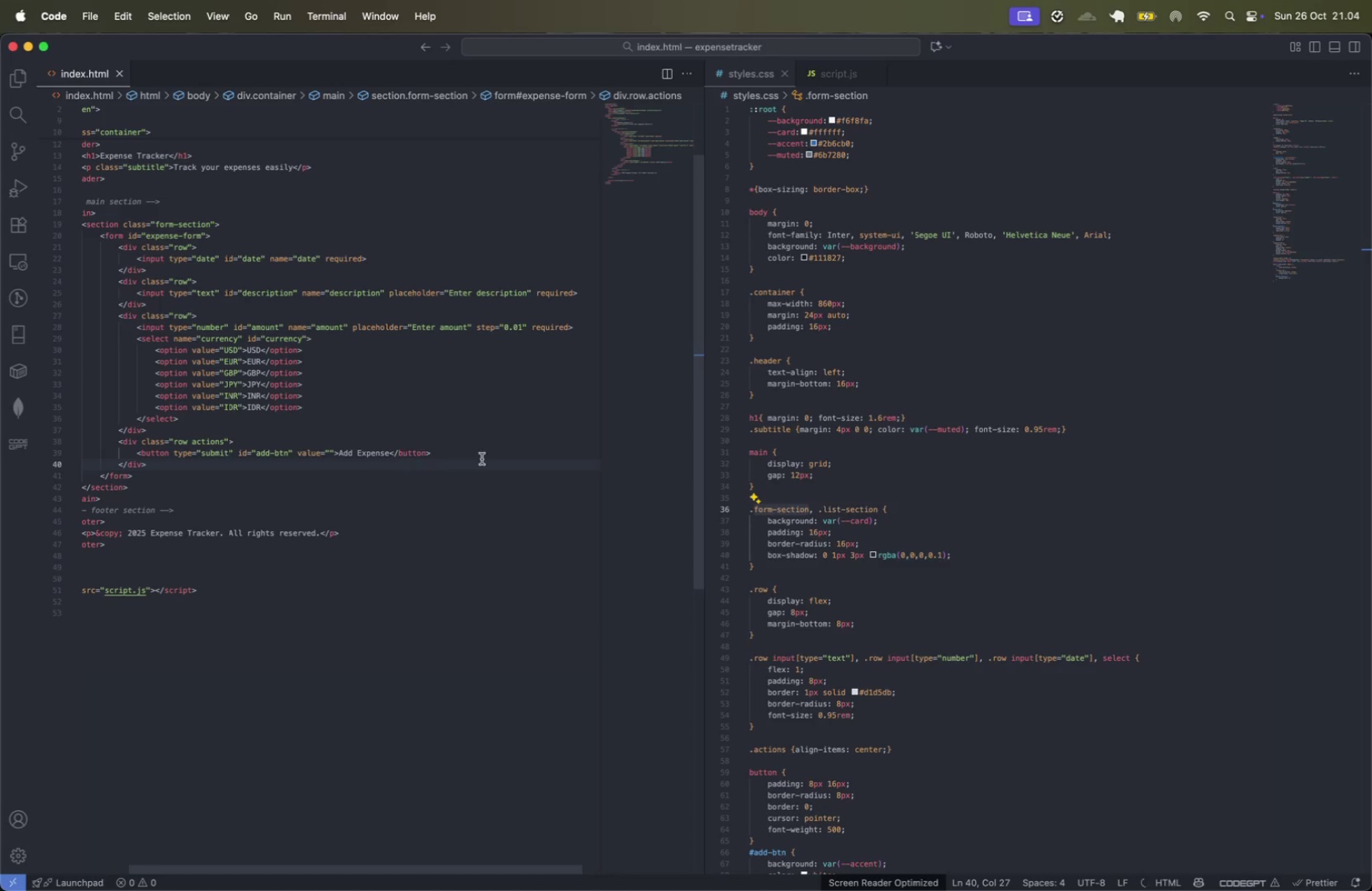 
left_click([483, 454])
 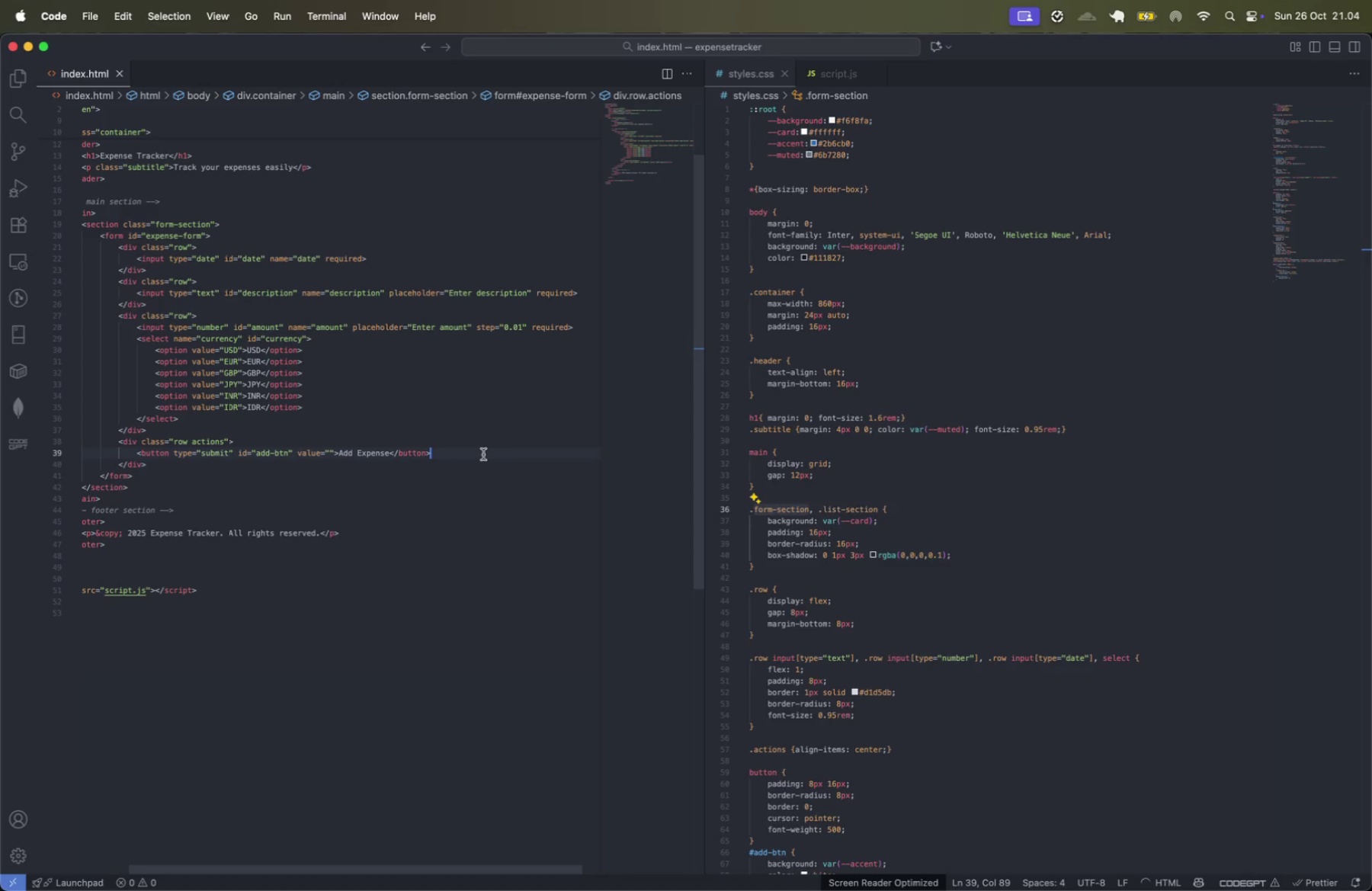 
key(Enter)
 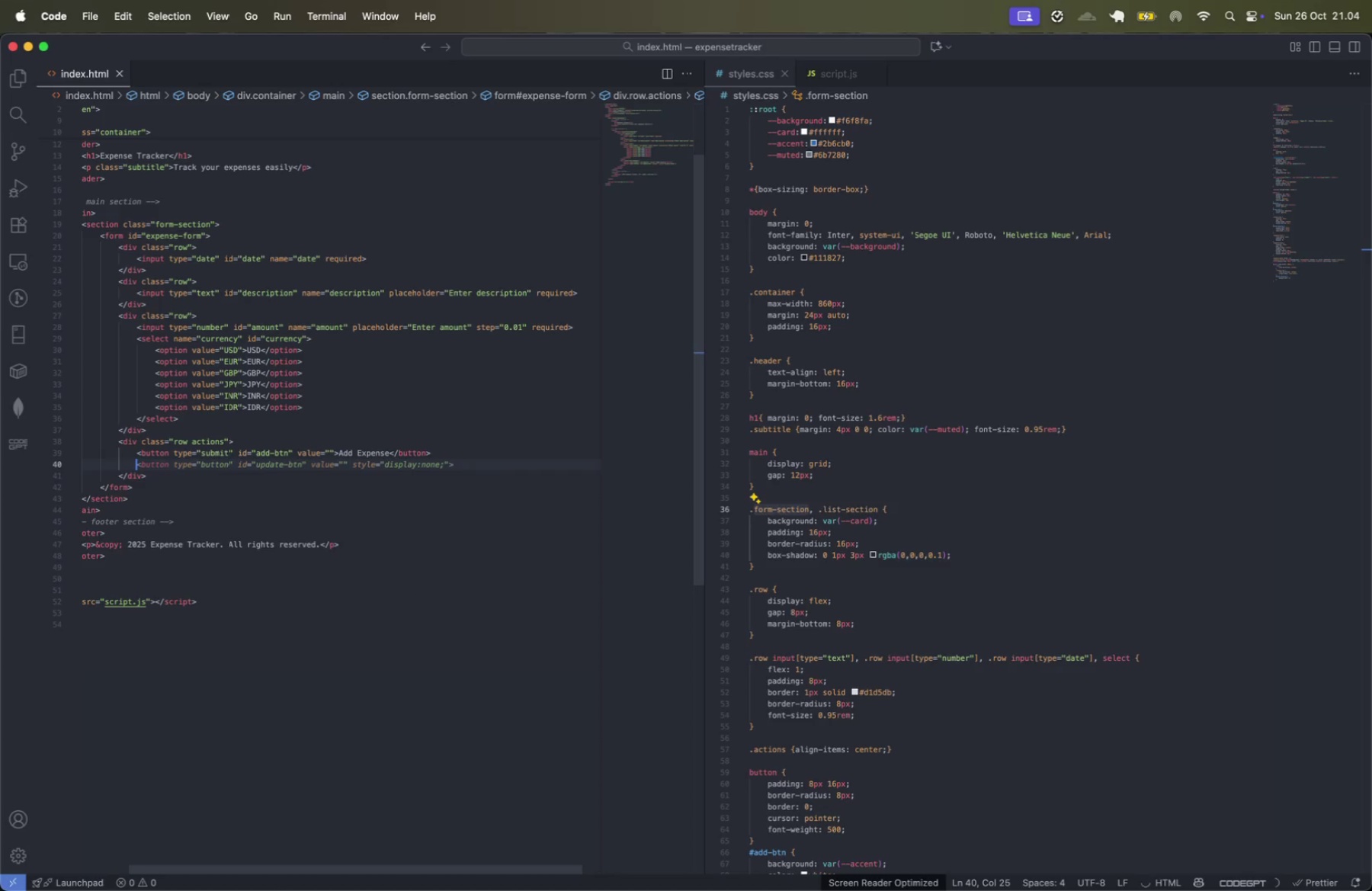 
key(Tab)
 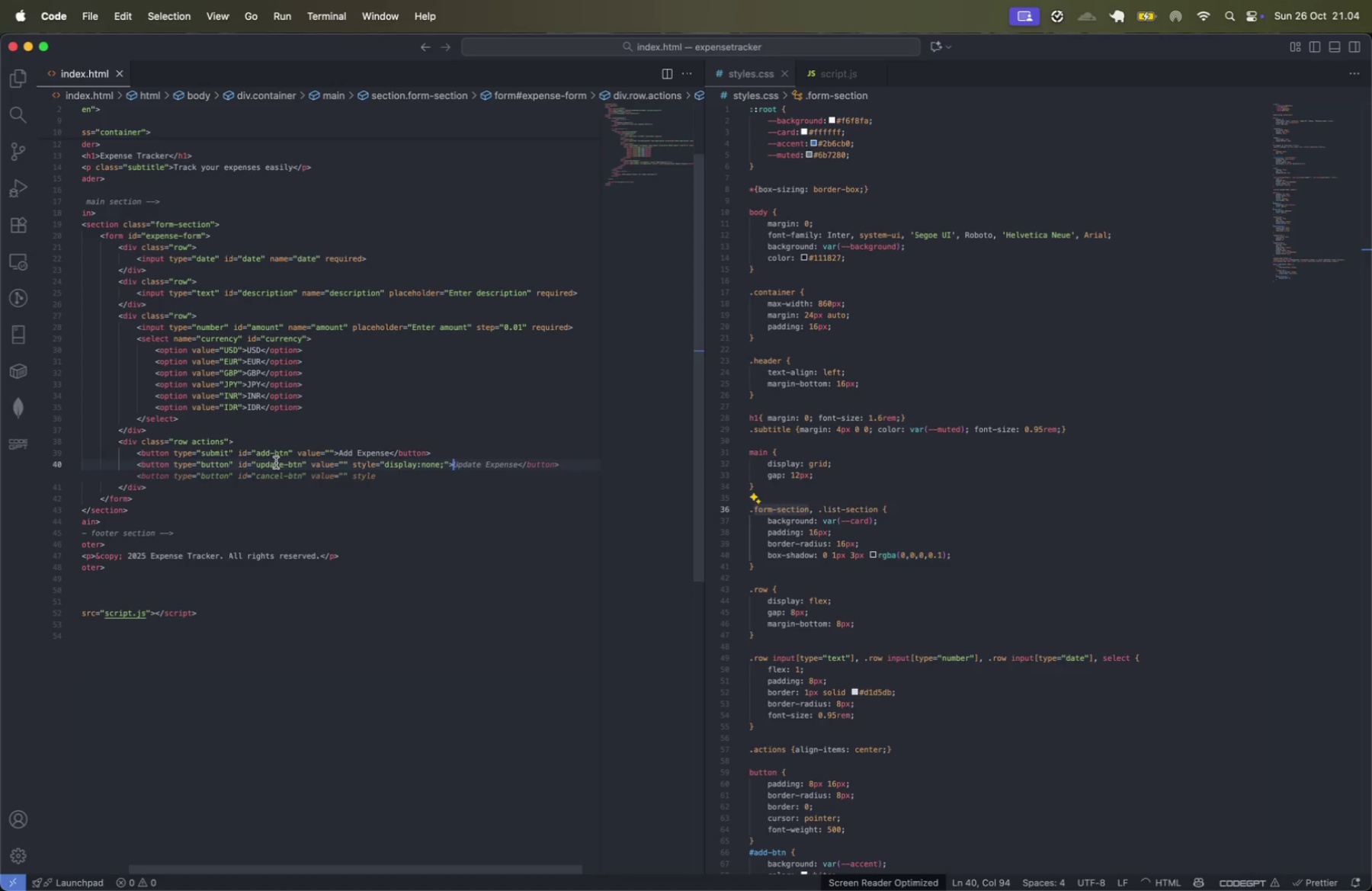 
double_click([274, 463])
 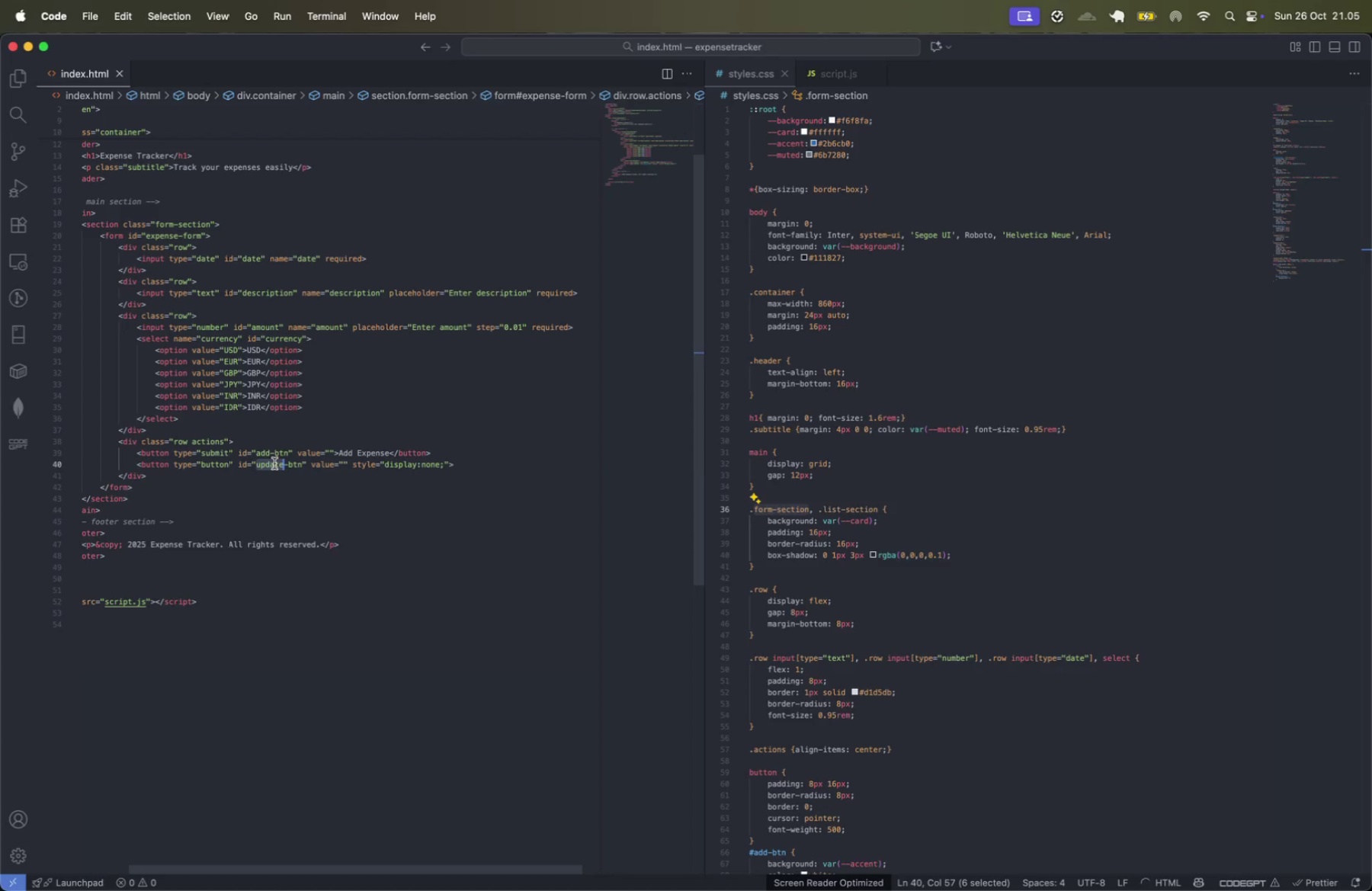 
type(clear)
 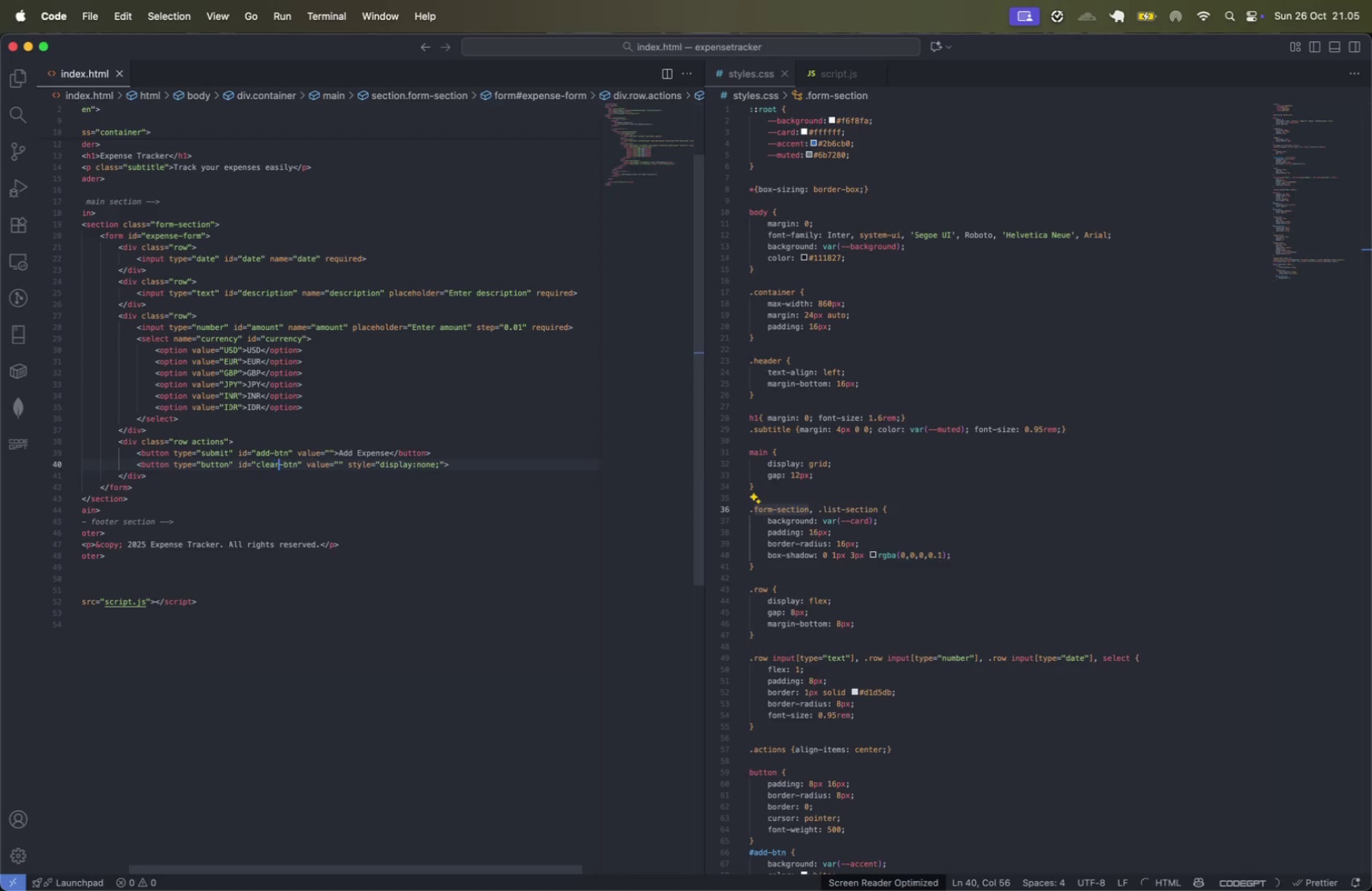 
key(ArrowRight)
 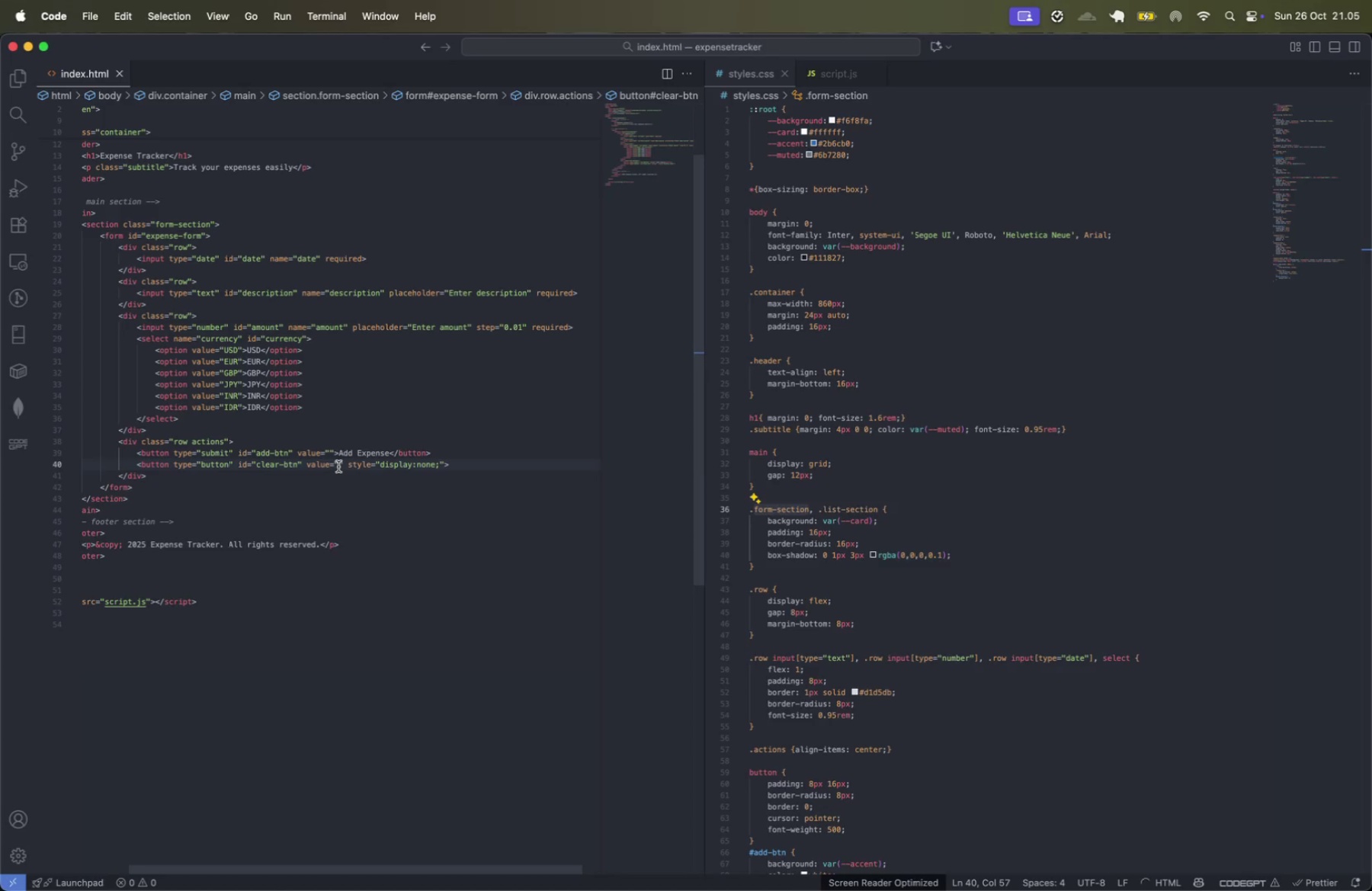 
left_click([306, 463])
 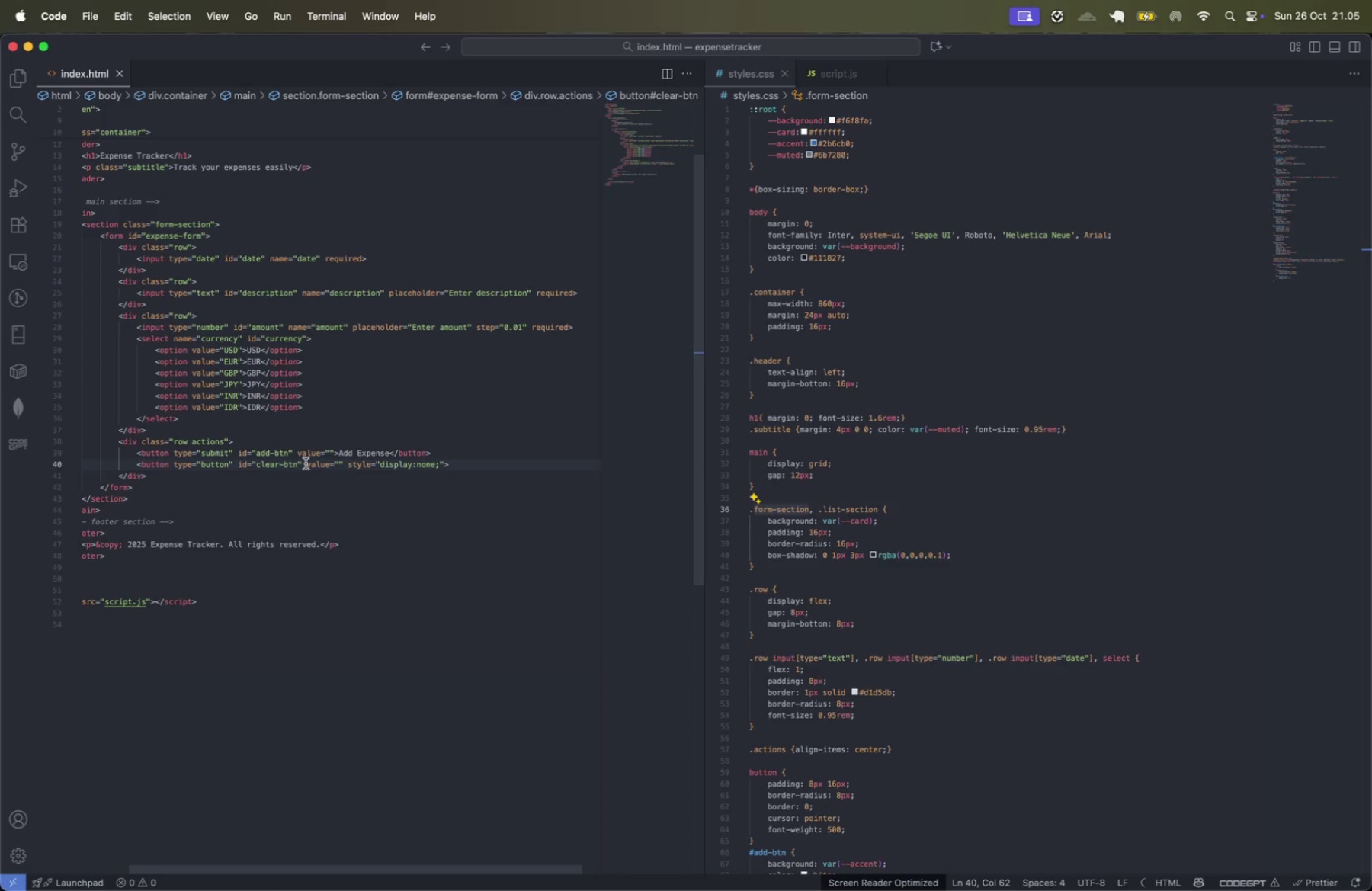 
key(Alt+Shift+ArrowRight)
 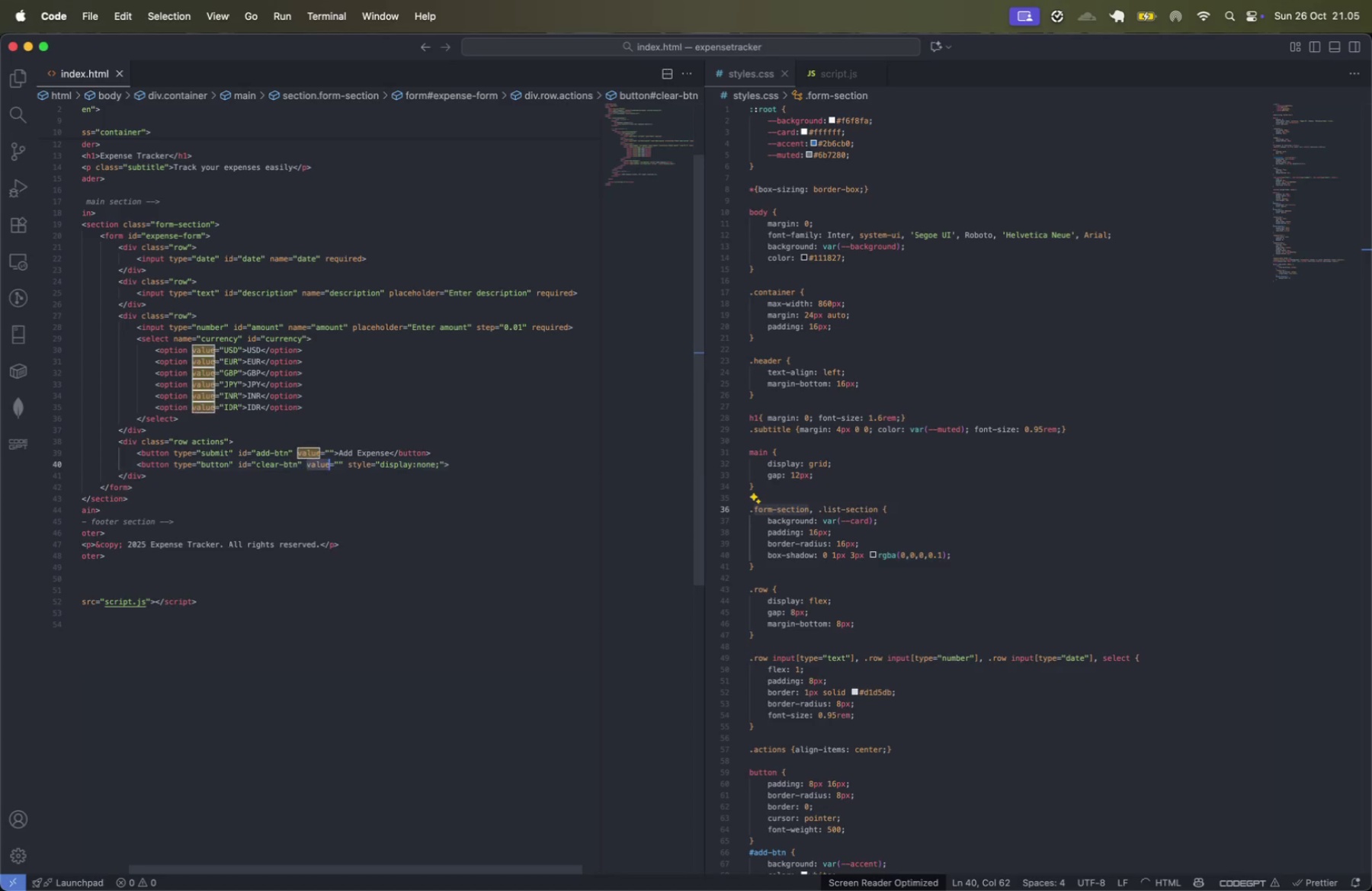 
key(Alt+Shift+ArrowRight)
 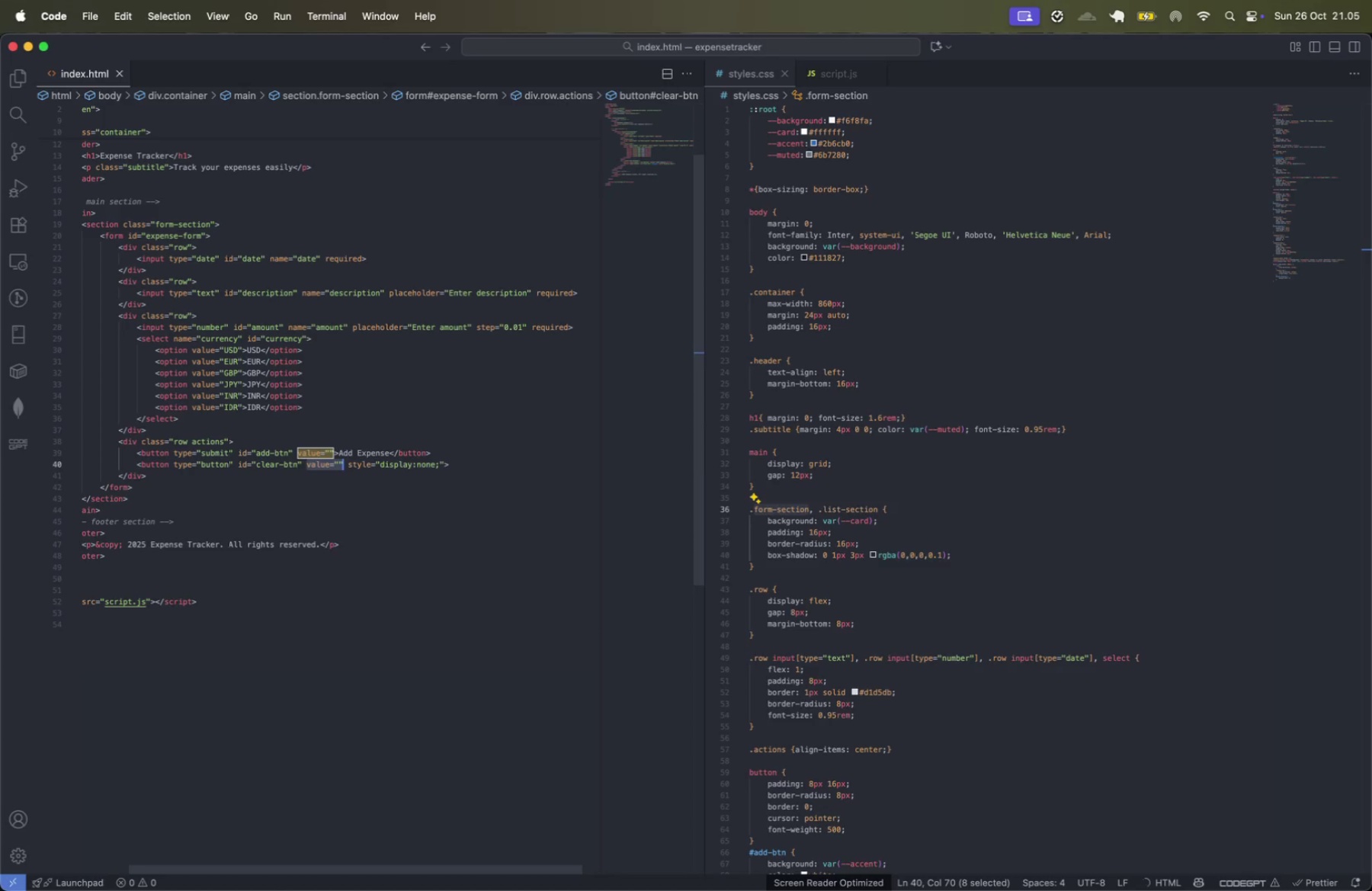 
key(Shift+ArrowRight)
 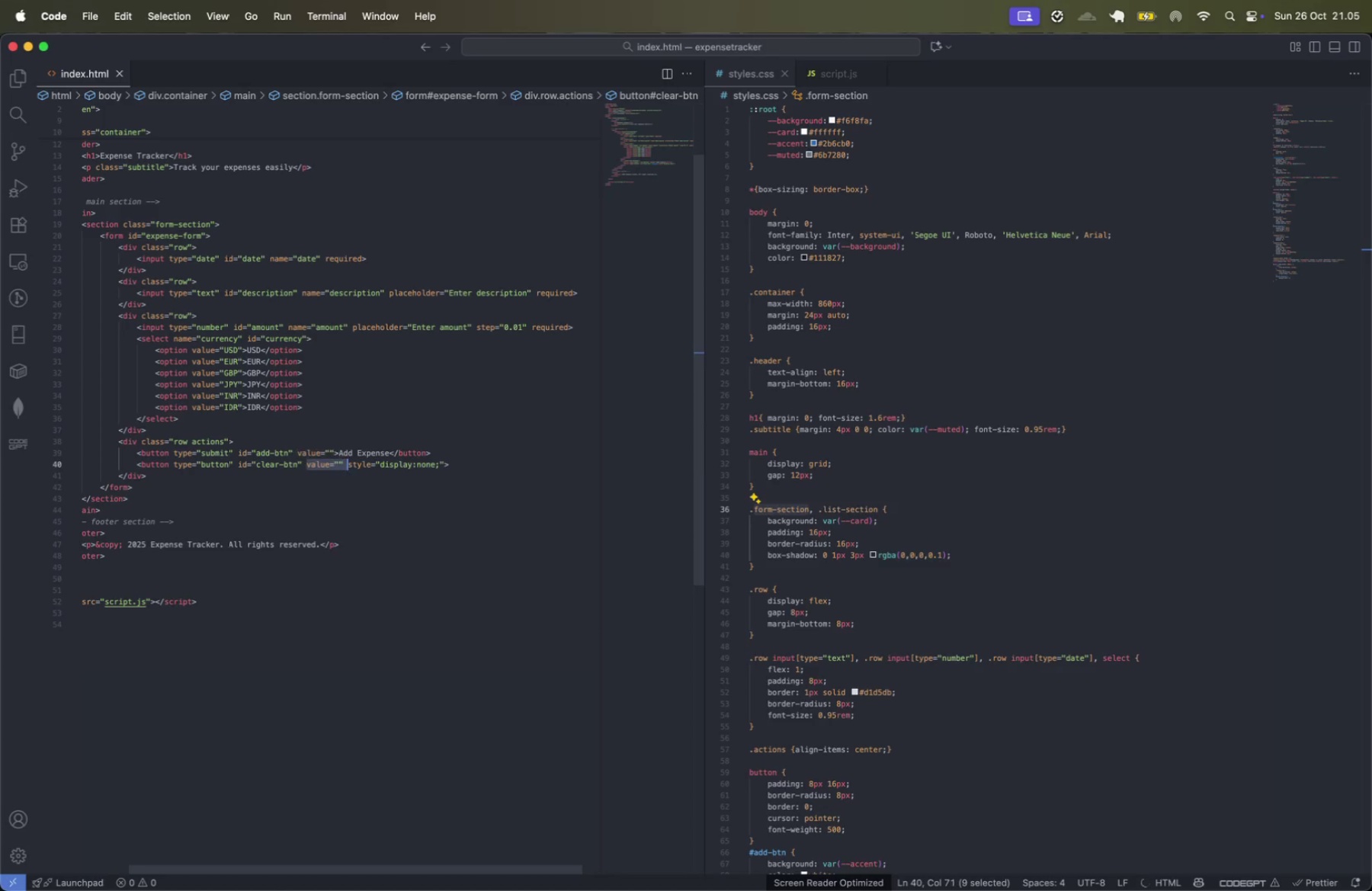 
key(Backspace)
 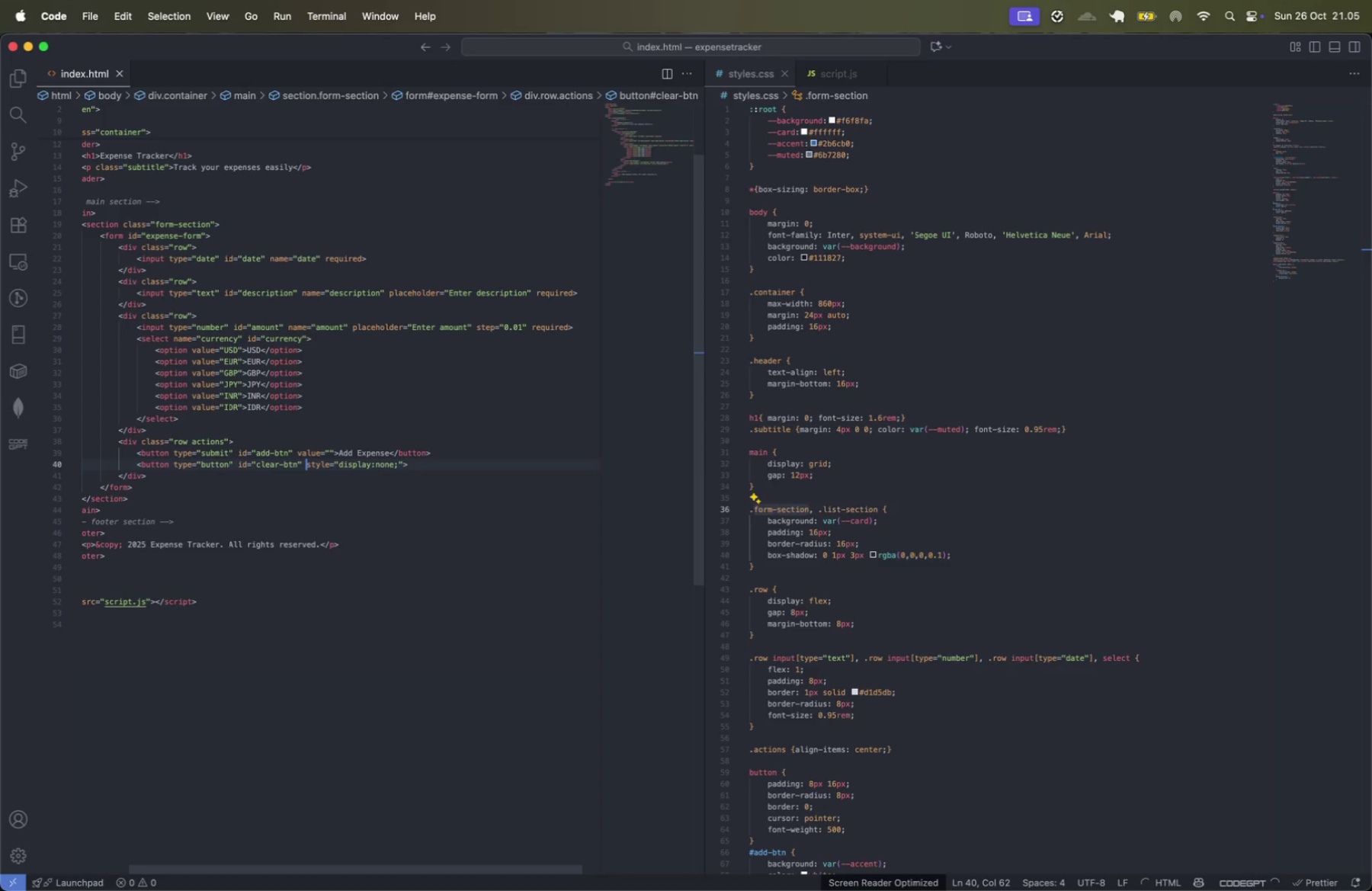 
key(Meta+CommandLeft)
 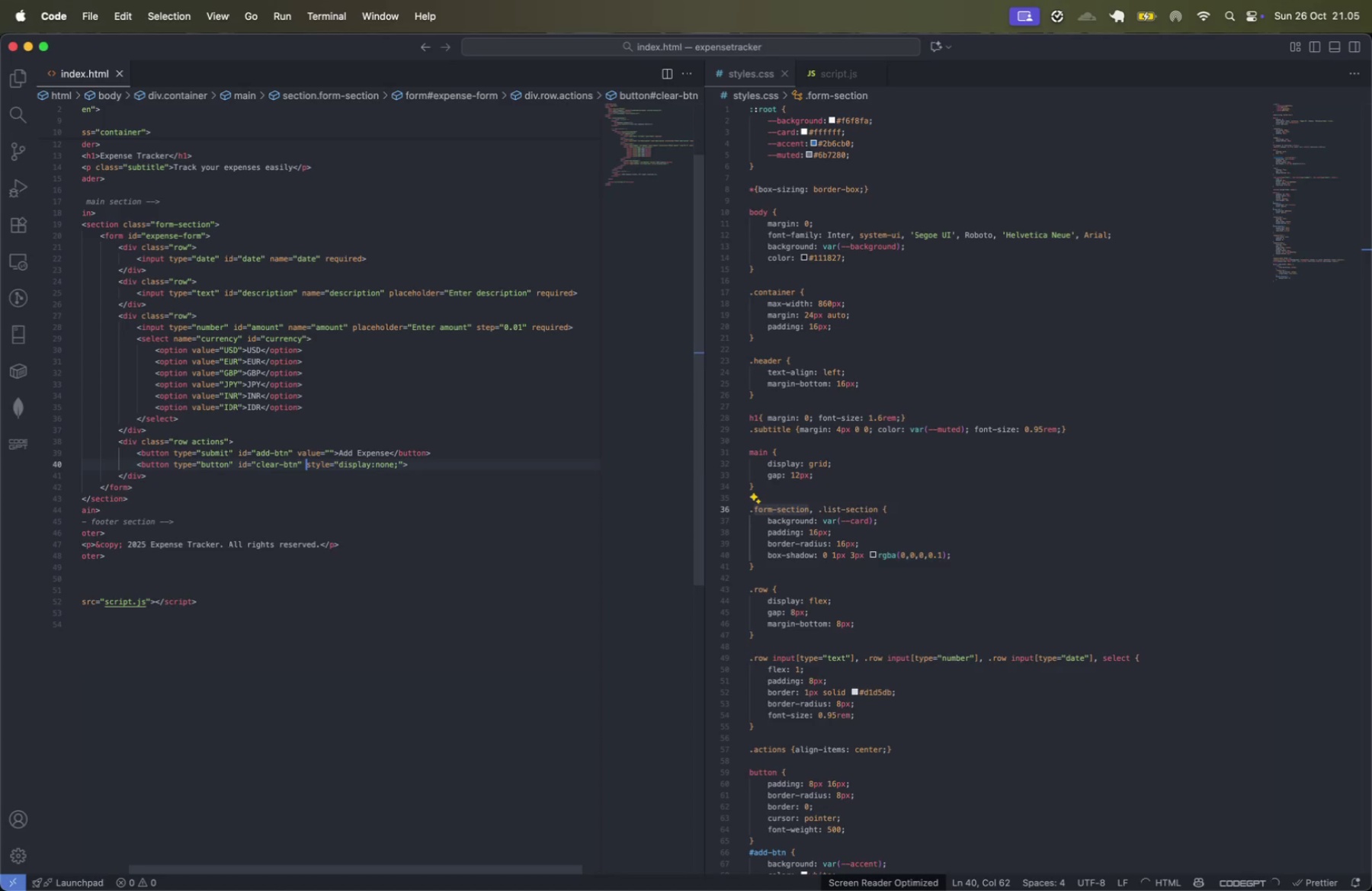 
key(Meta+ArrowRight)
 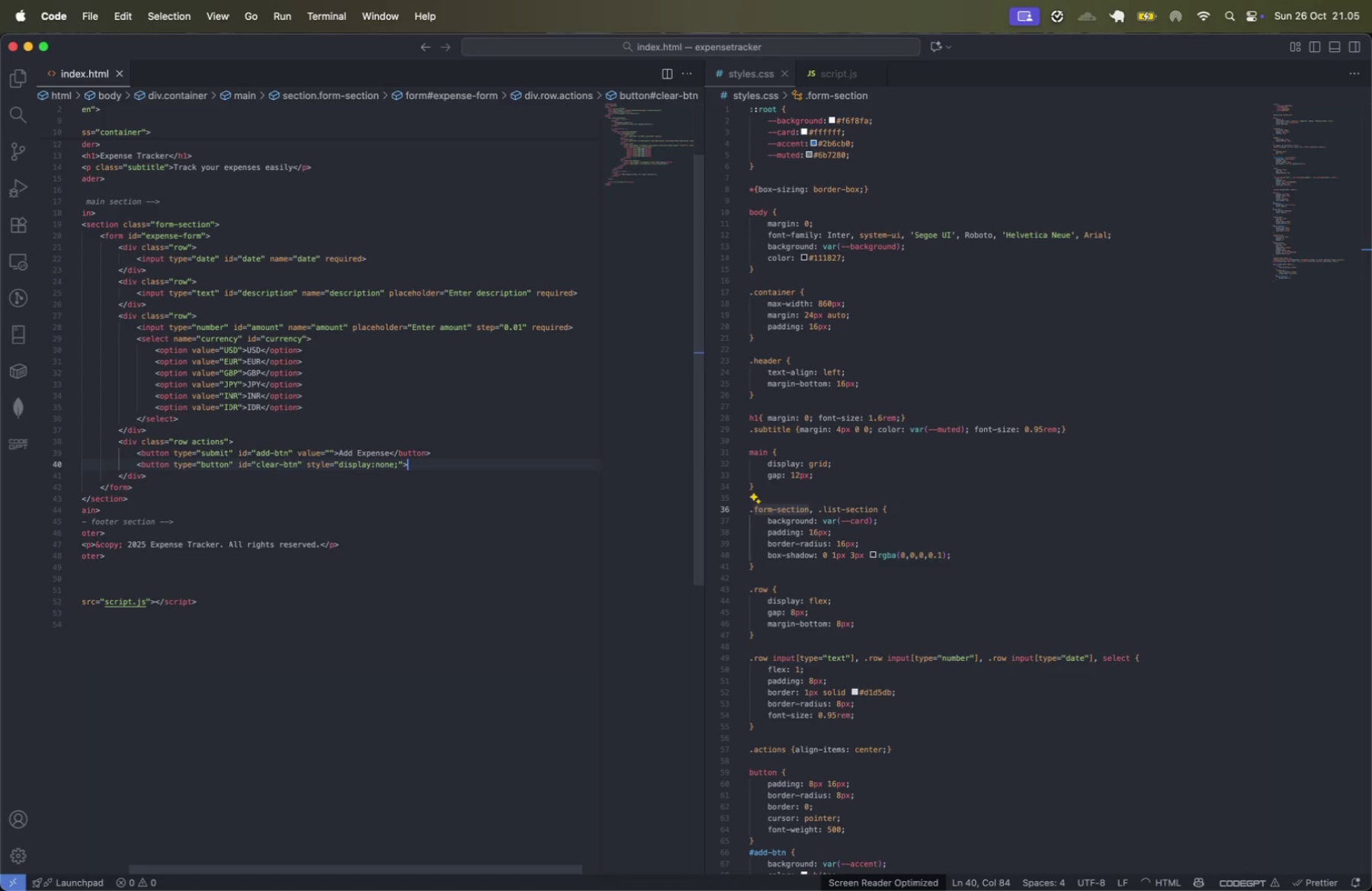 
type(Clear Expense)
key(Tab)
key(Tab)
 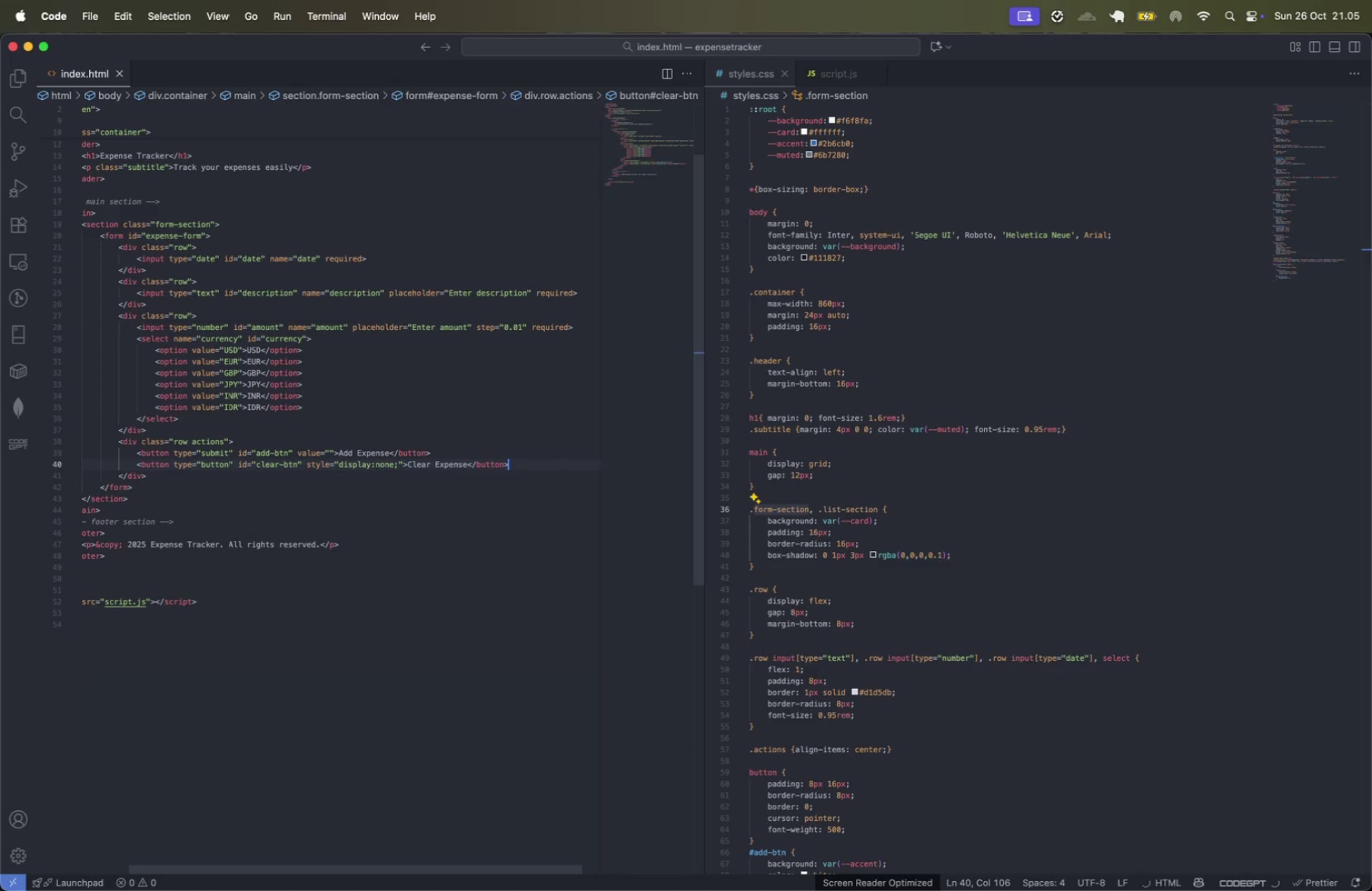 
key(Meta+CommandLeft)
 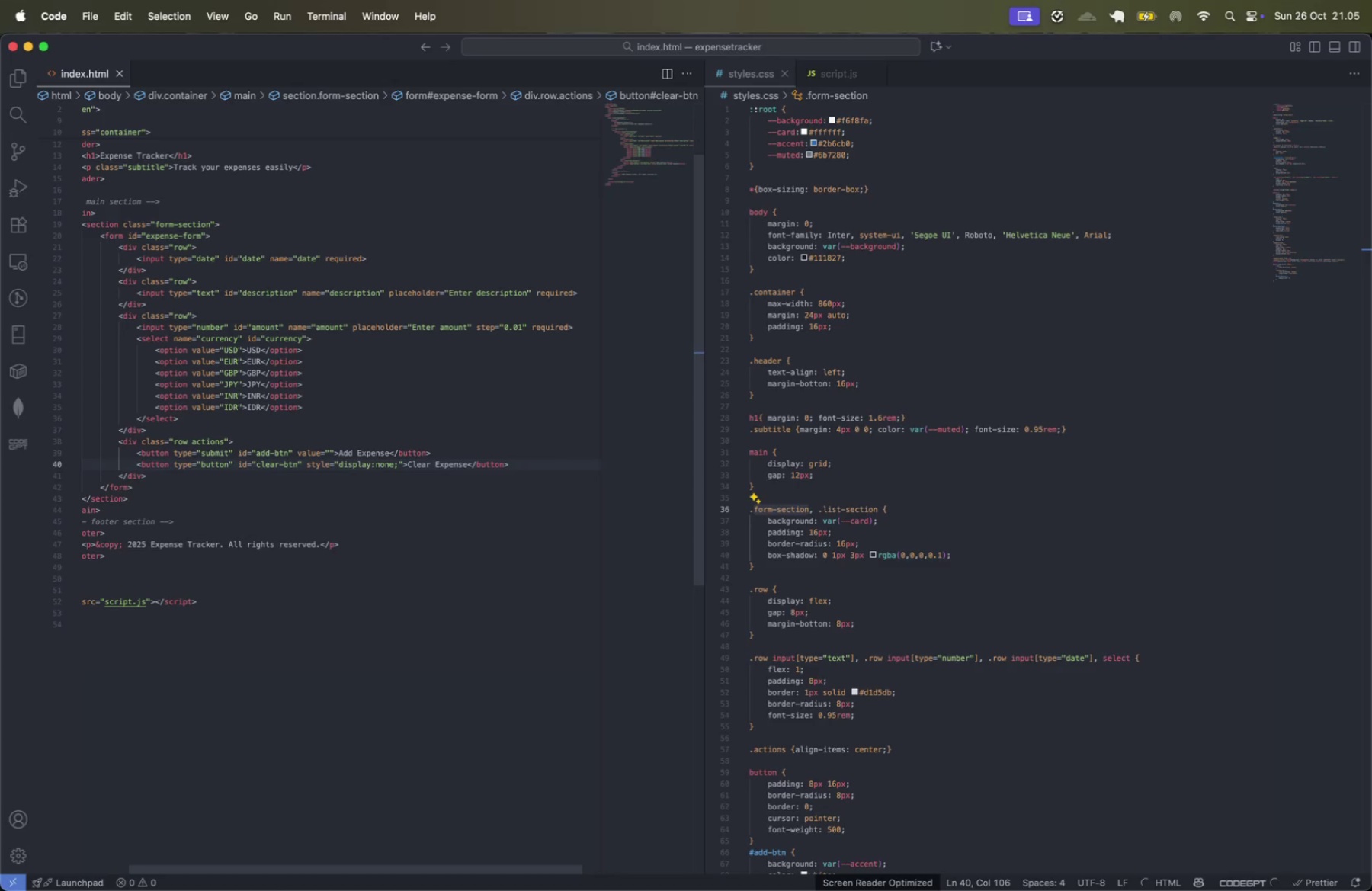 
key(Meta+S)
 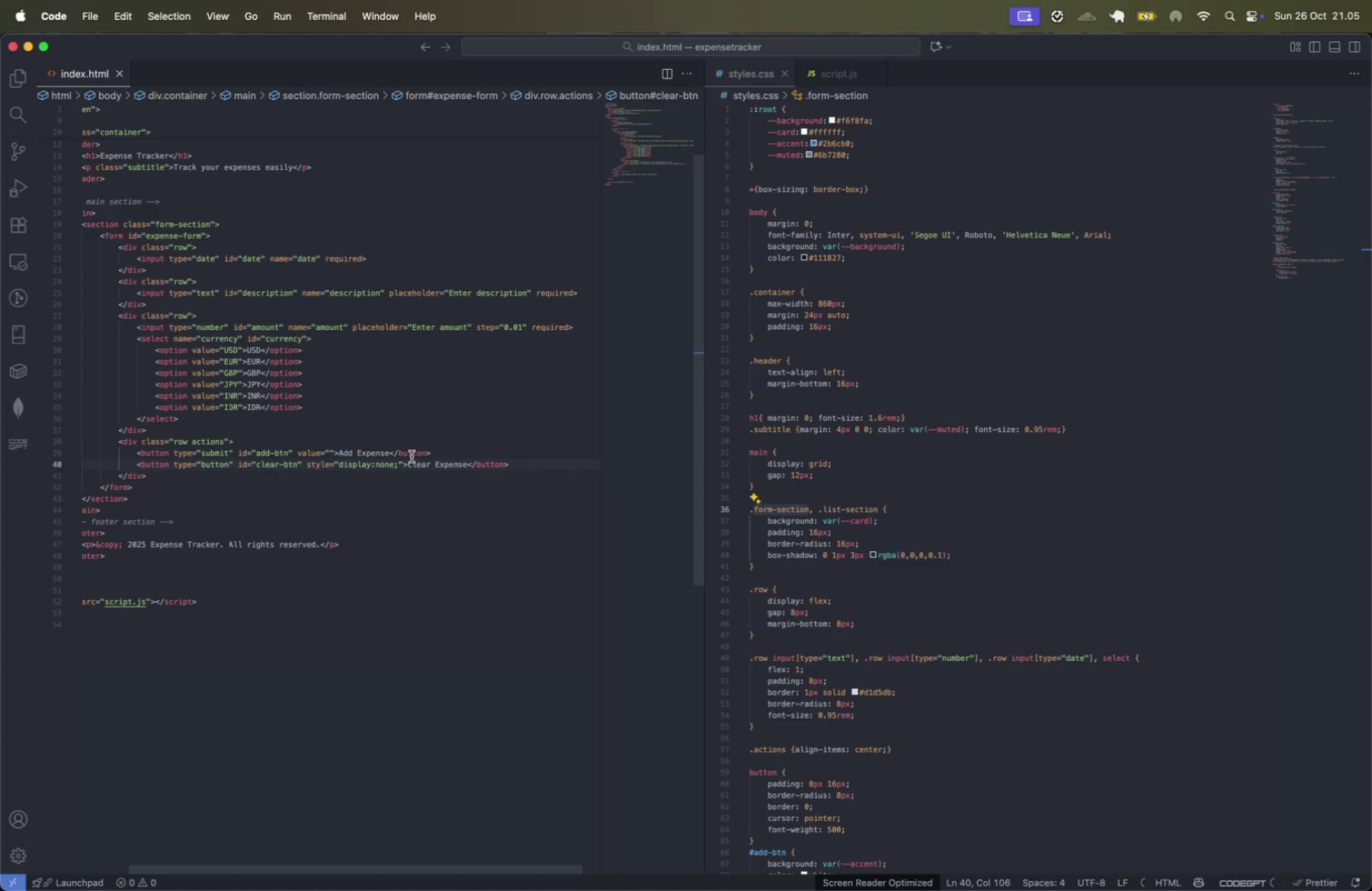 
type(Session)
 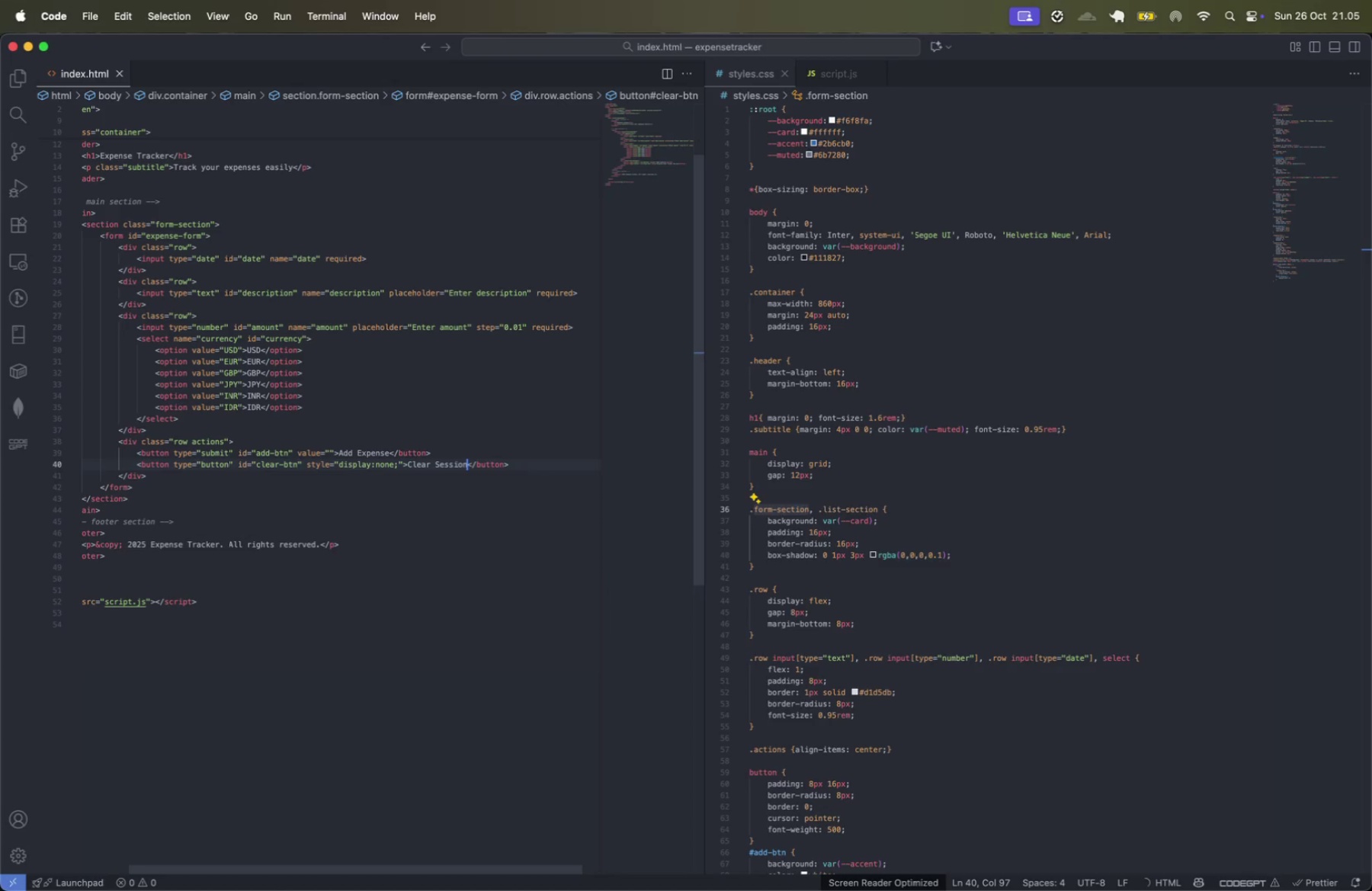 
key(Meta+ArrowRight)
 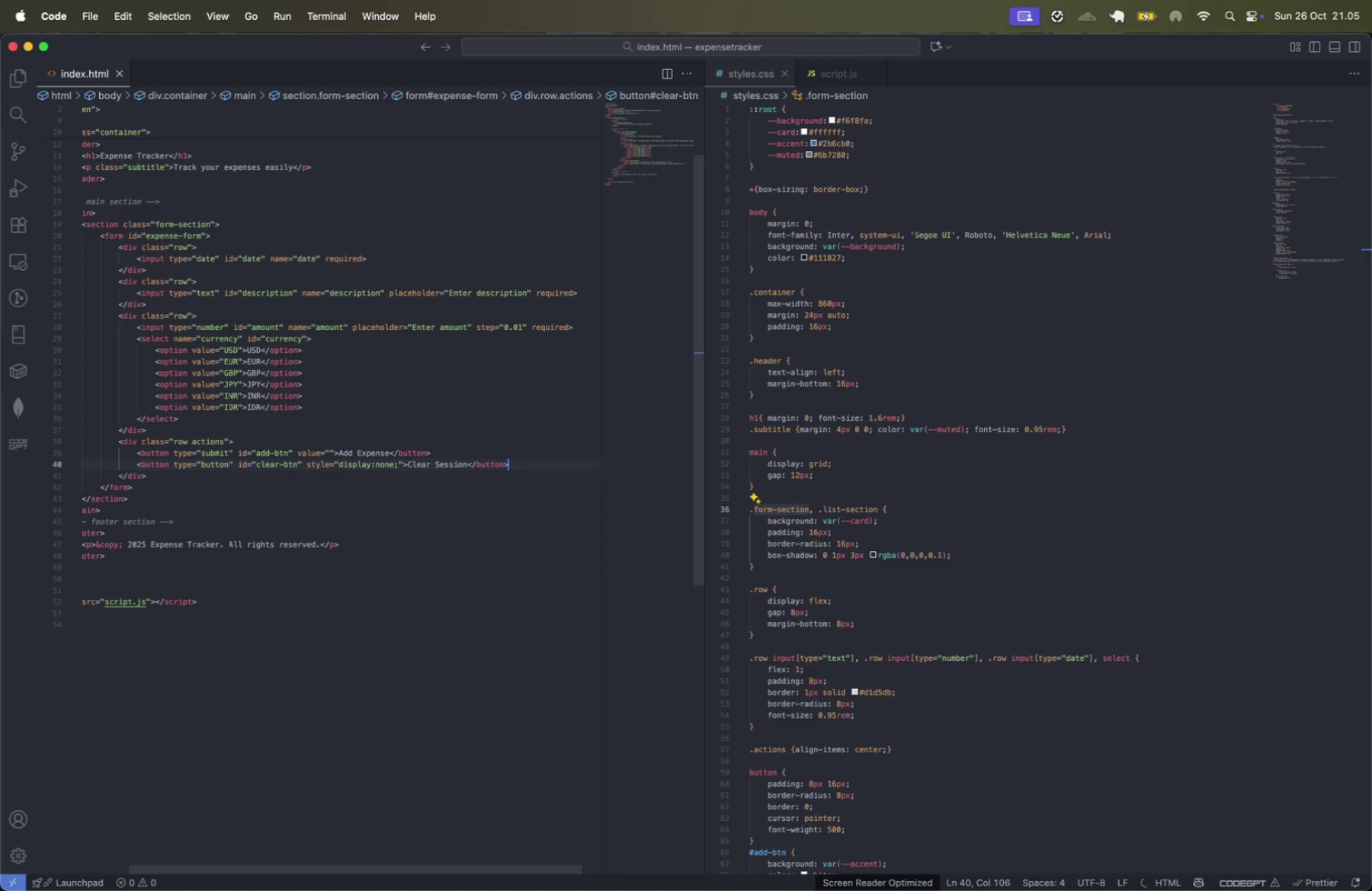 
key(Meta+S)
 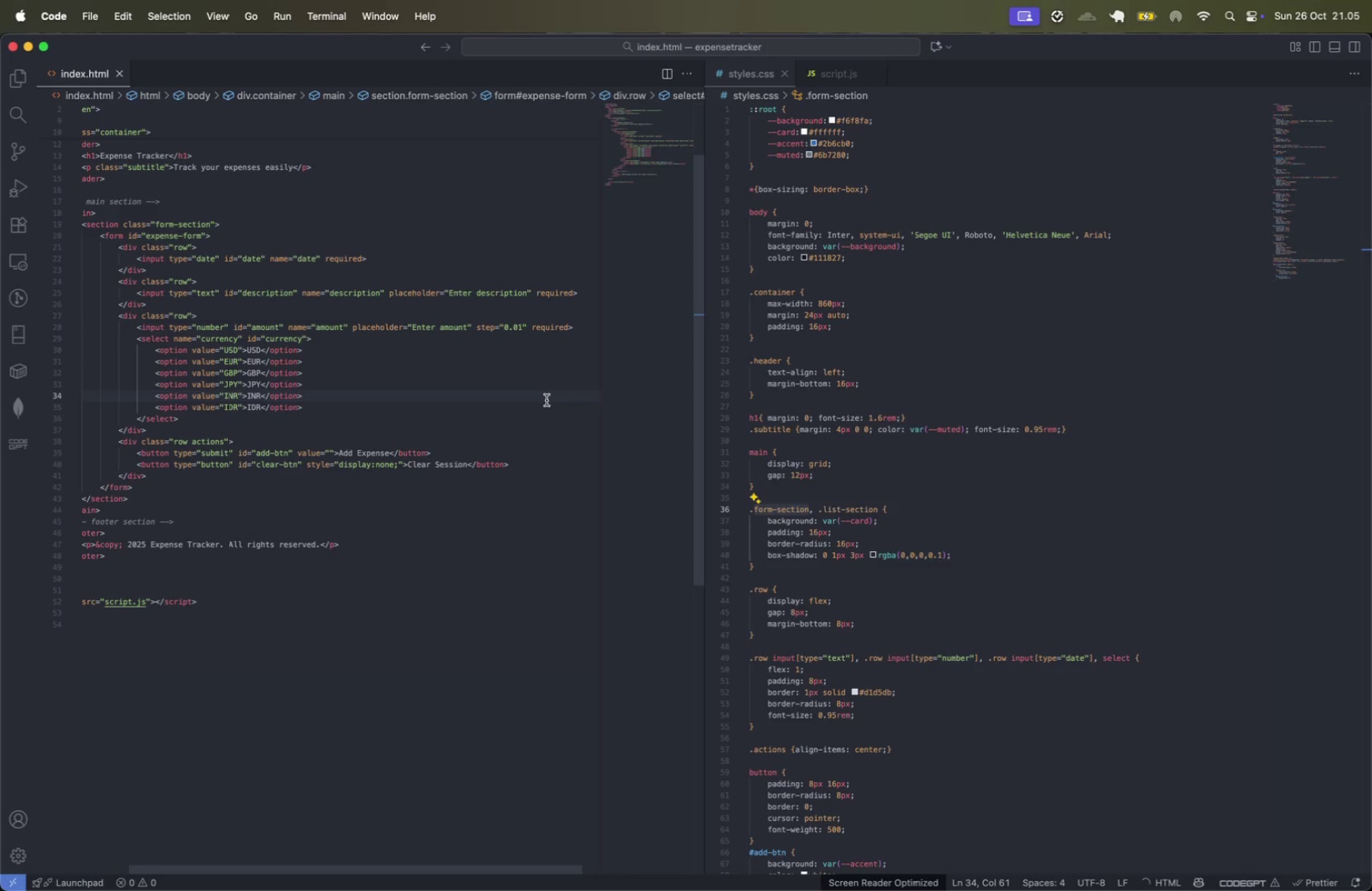 
left_click([400, 520])
 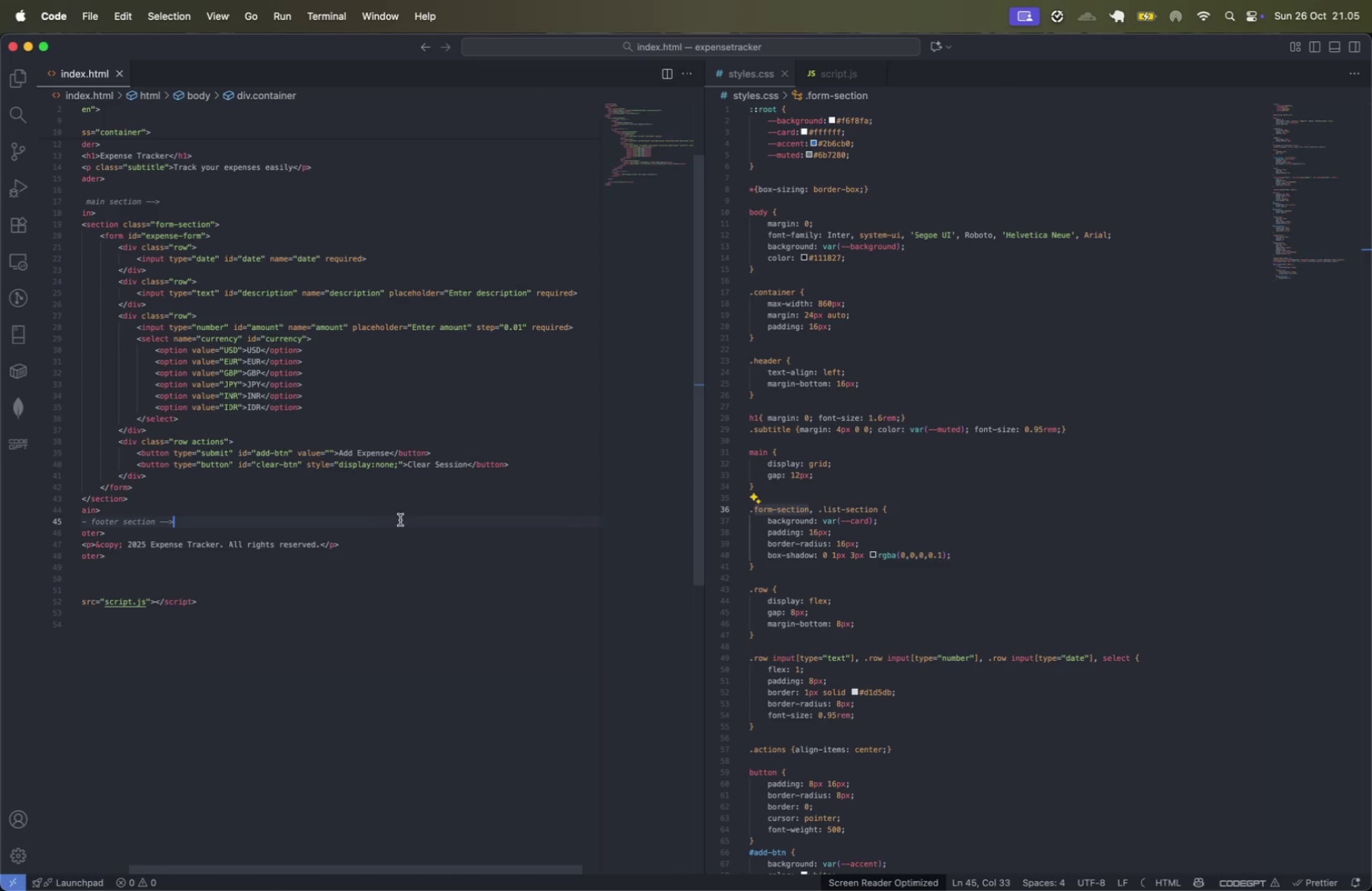 
scroll: coordinate [400, 520], scroll_direction: up, amount: 7.0
 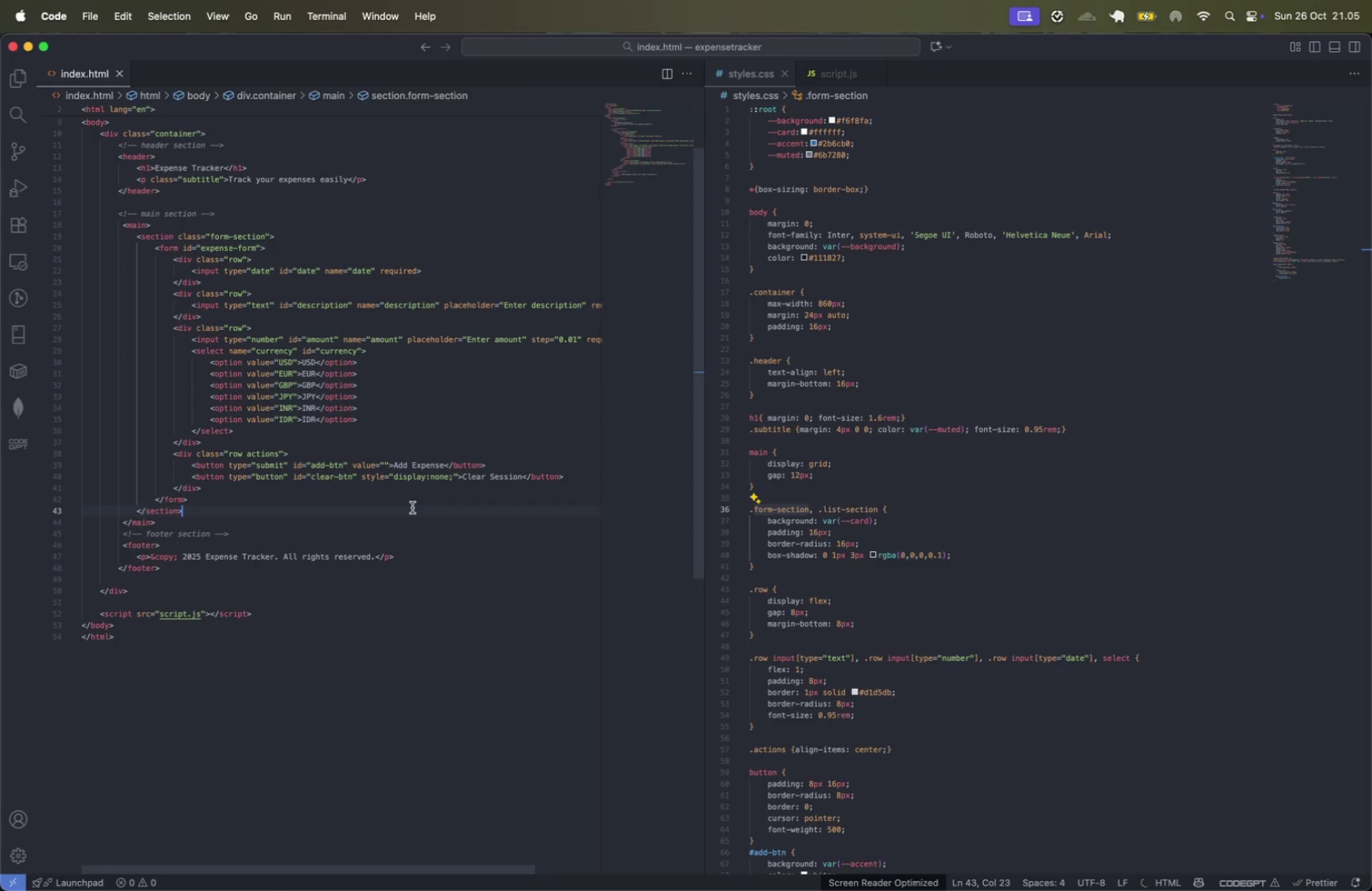 
key(Meta+CommandLeft)
 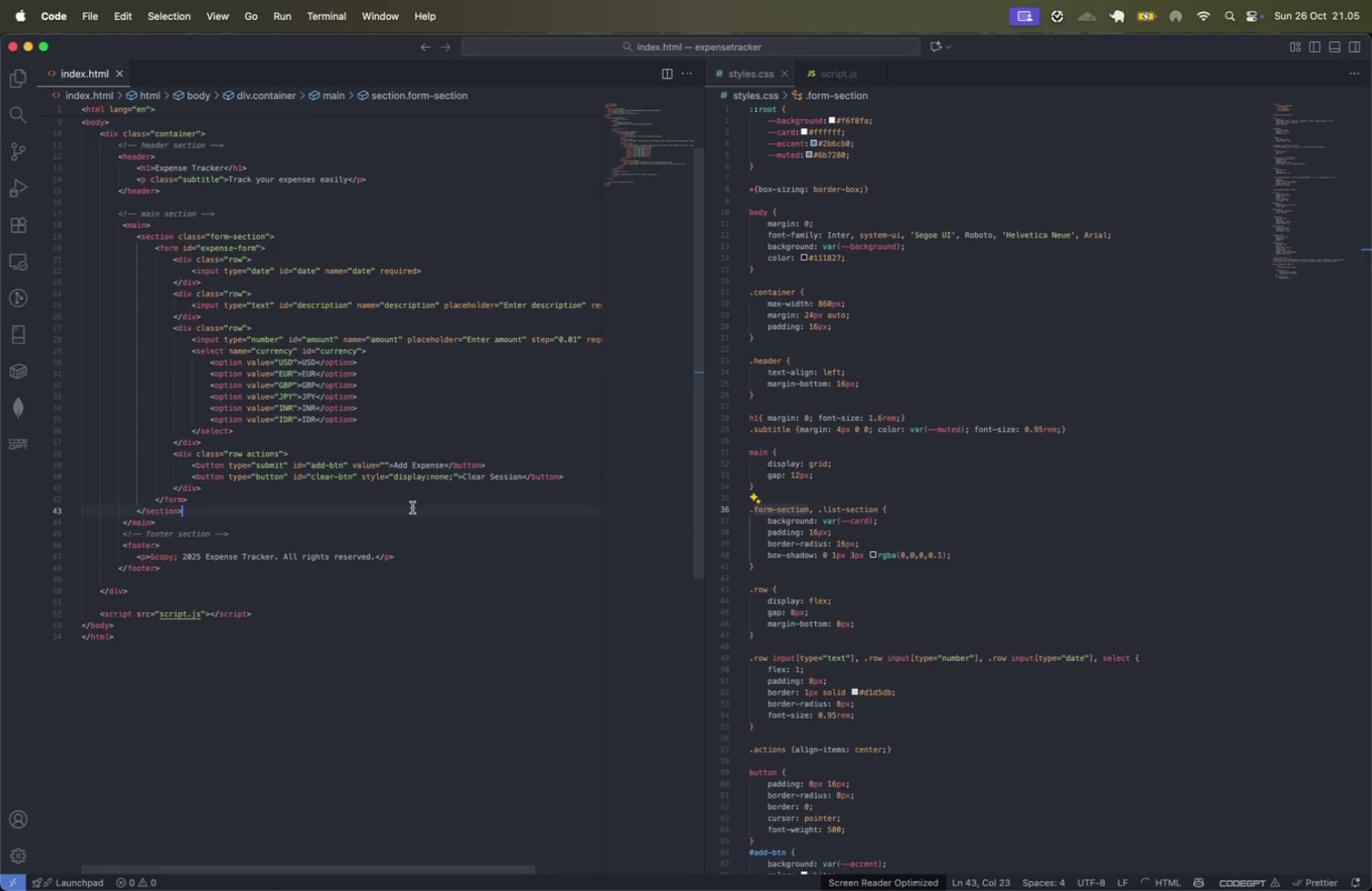 
key(Meta+S)
 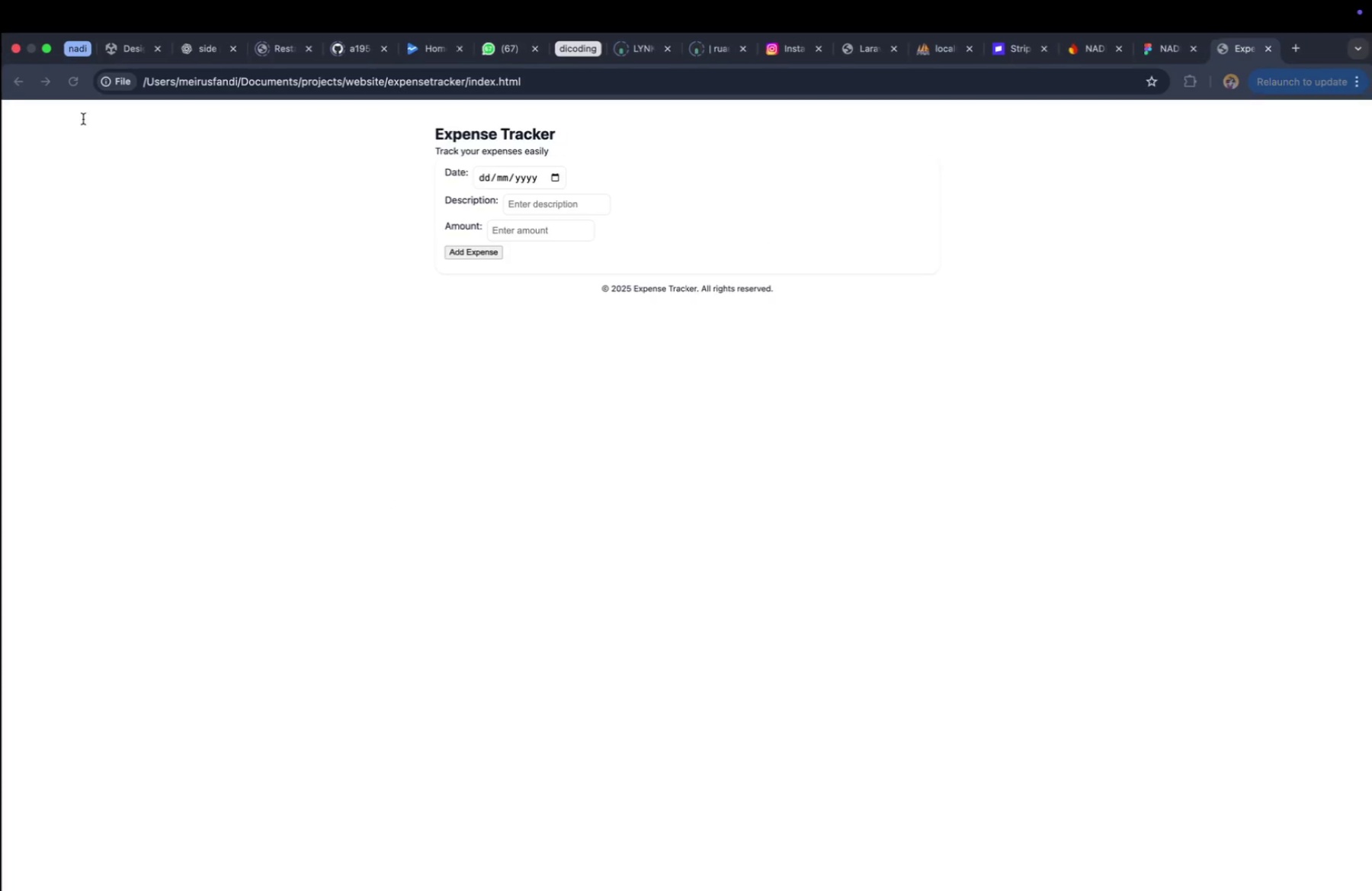 
left_click([73, 85])
 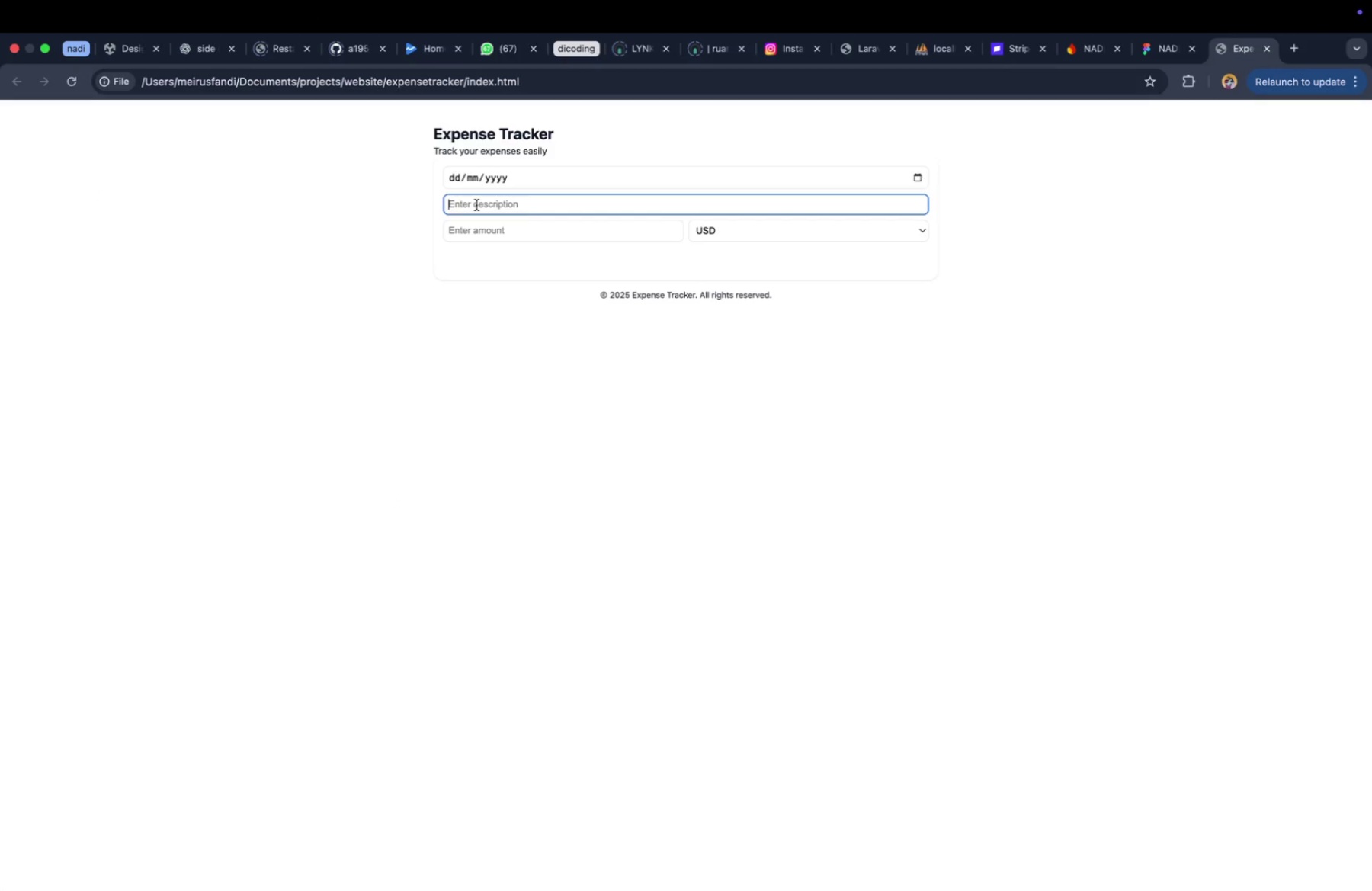 
left_click([473, 235])
 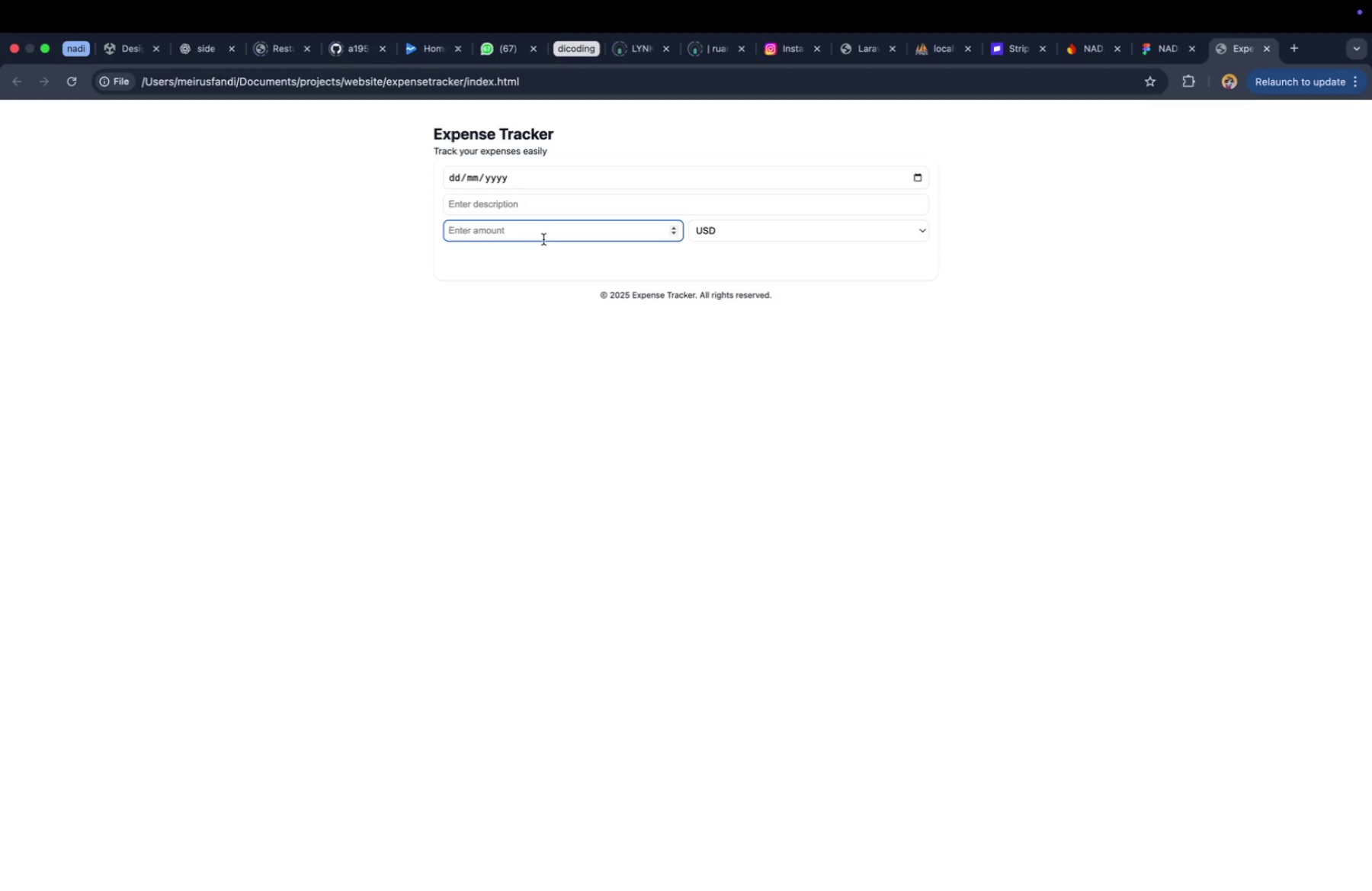 
mouse_move([720, 236])
 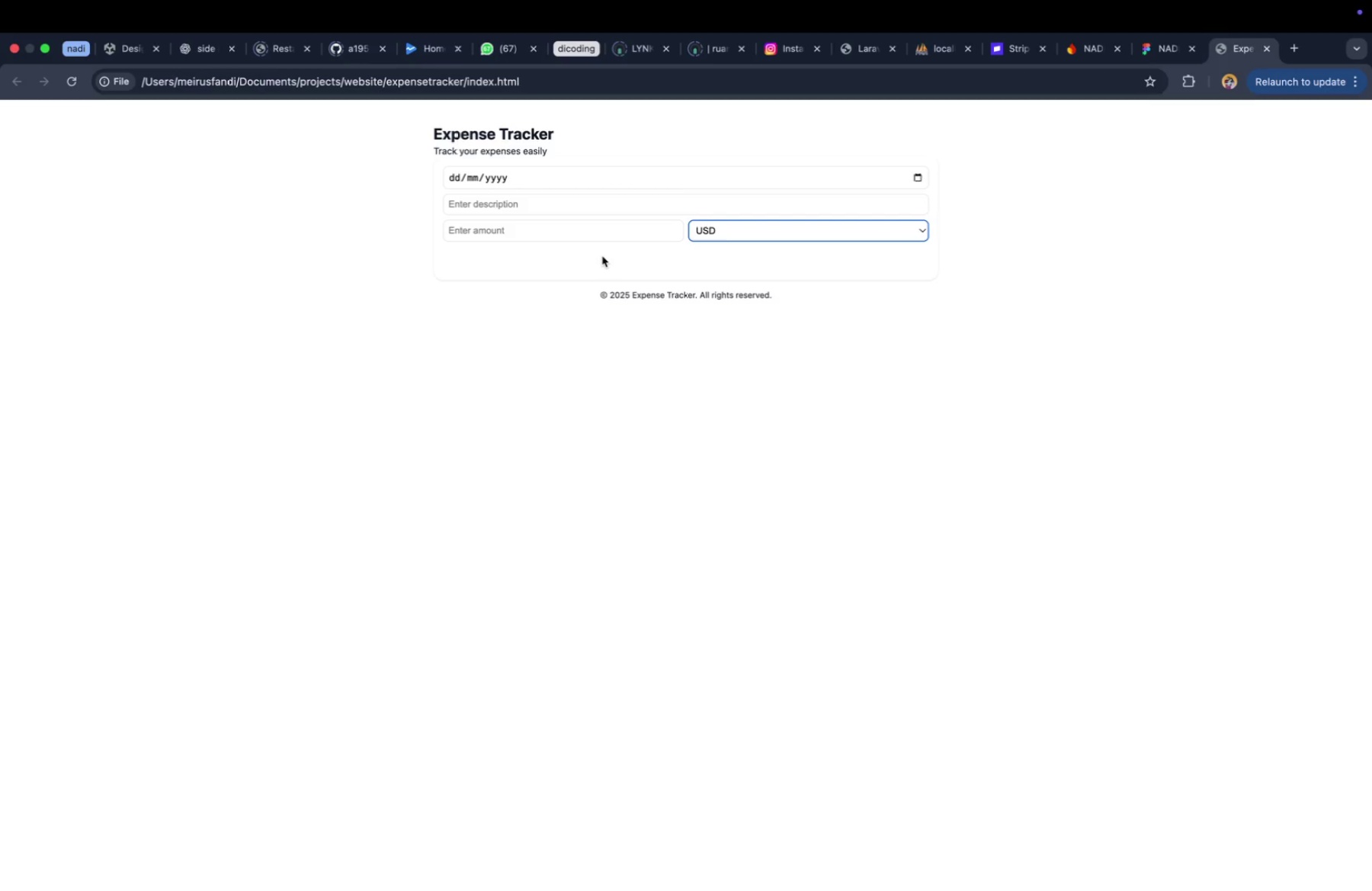 
left_click([605, 210])
 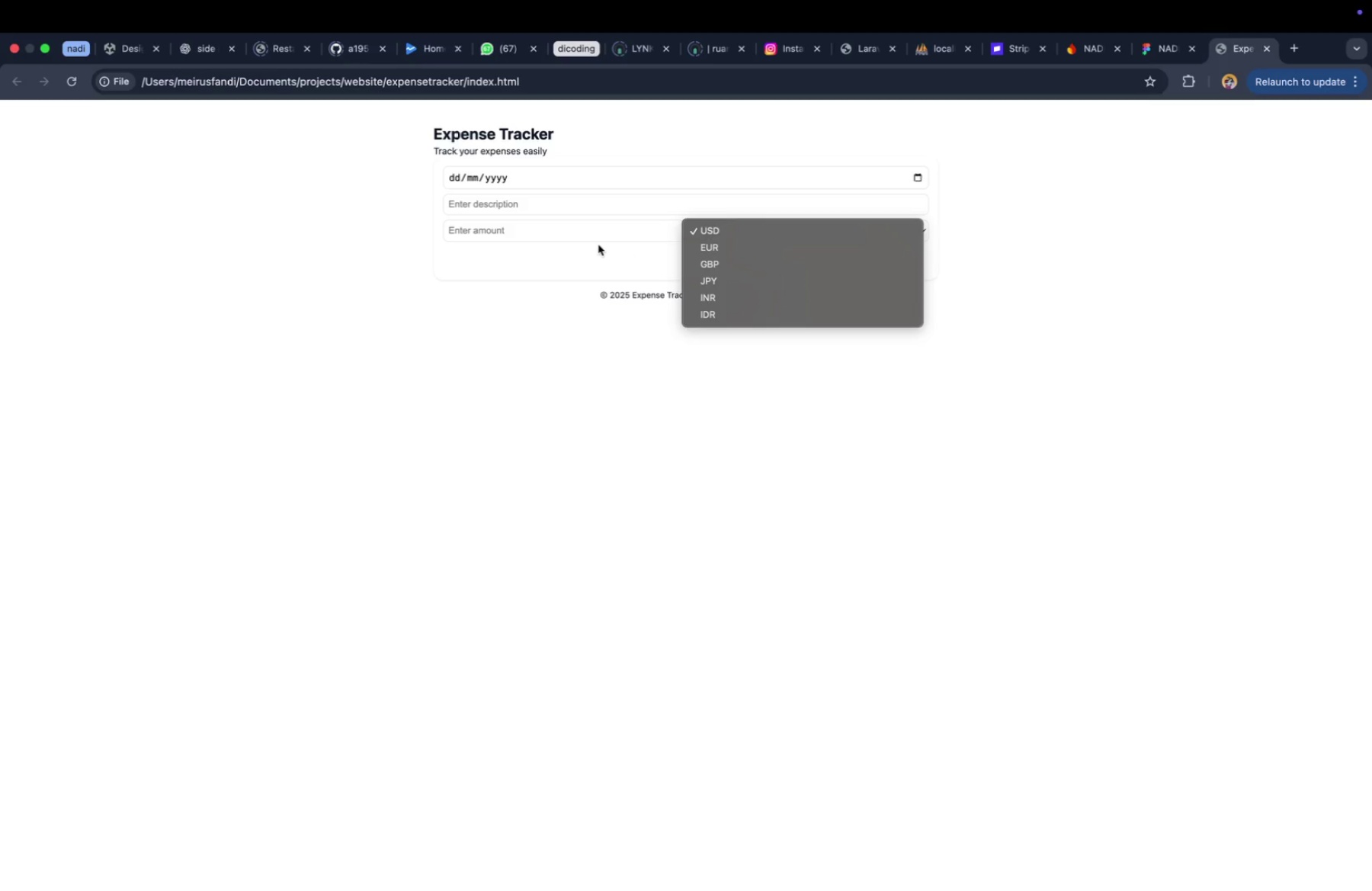 
left_click([604, 257])
 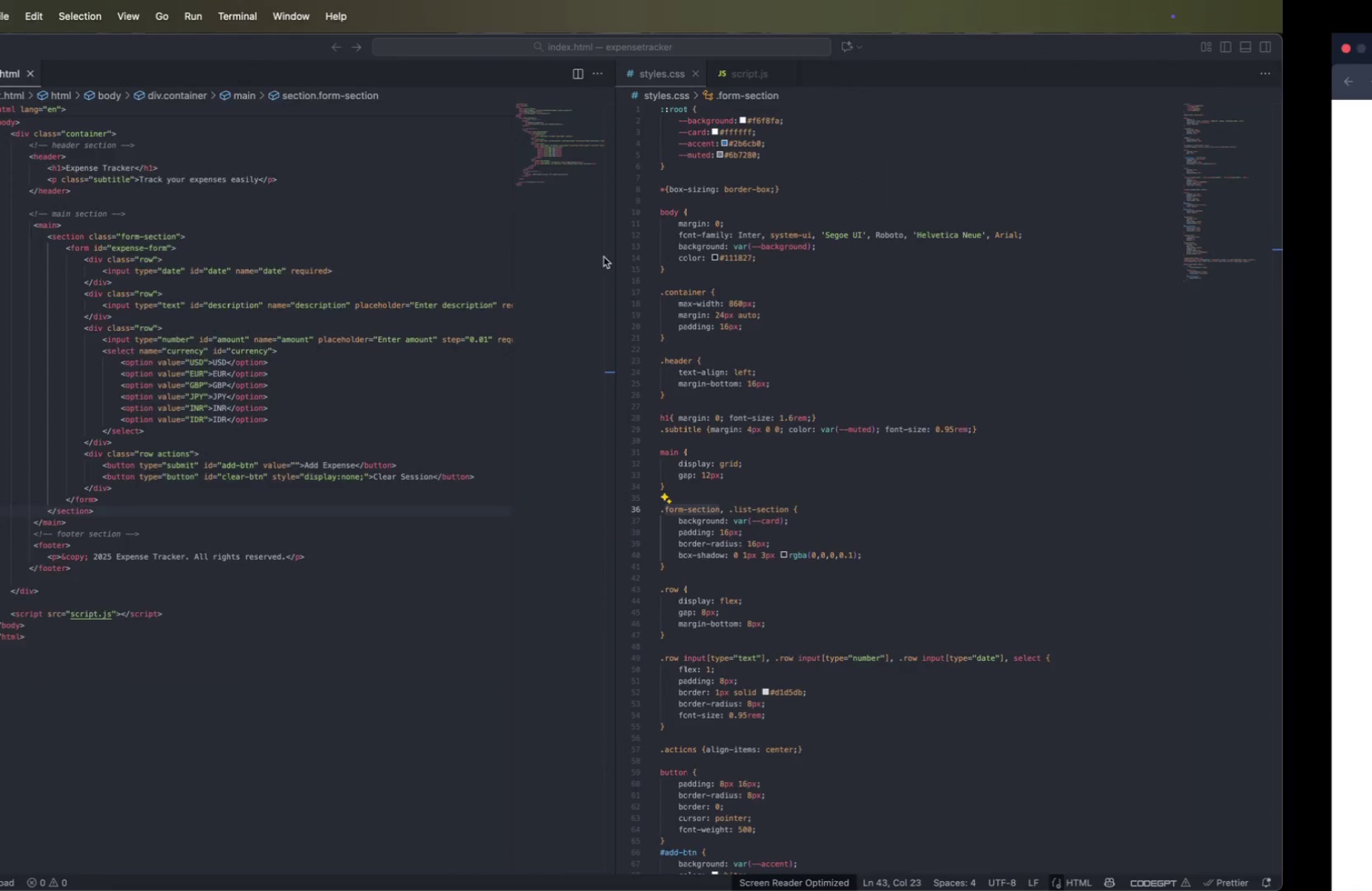 
wait(7.4)
 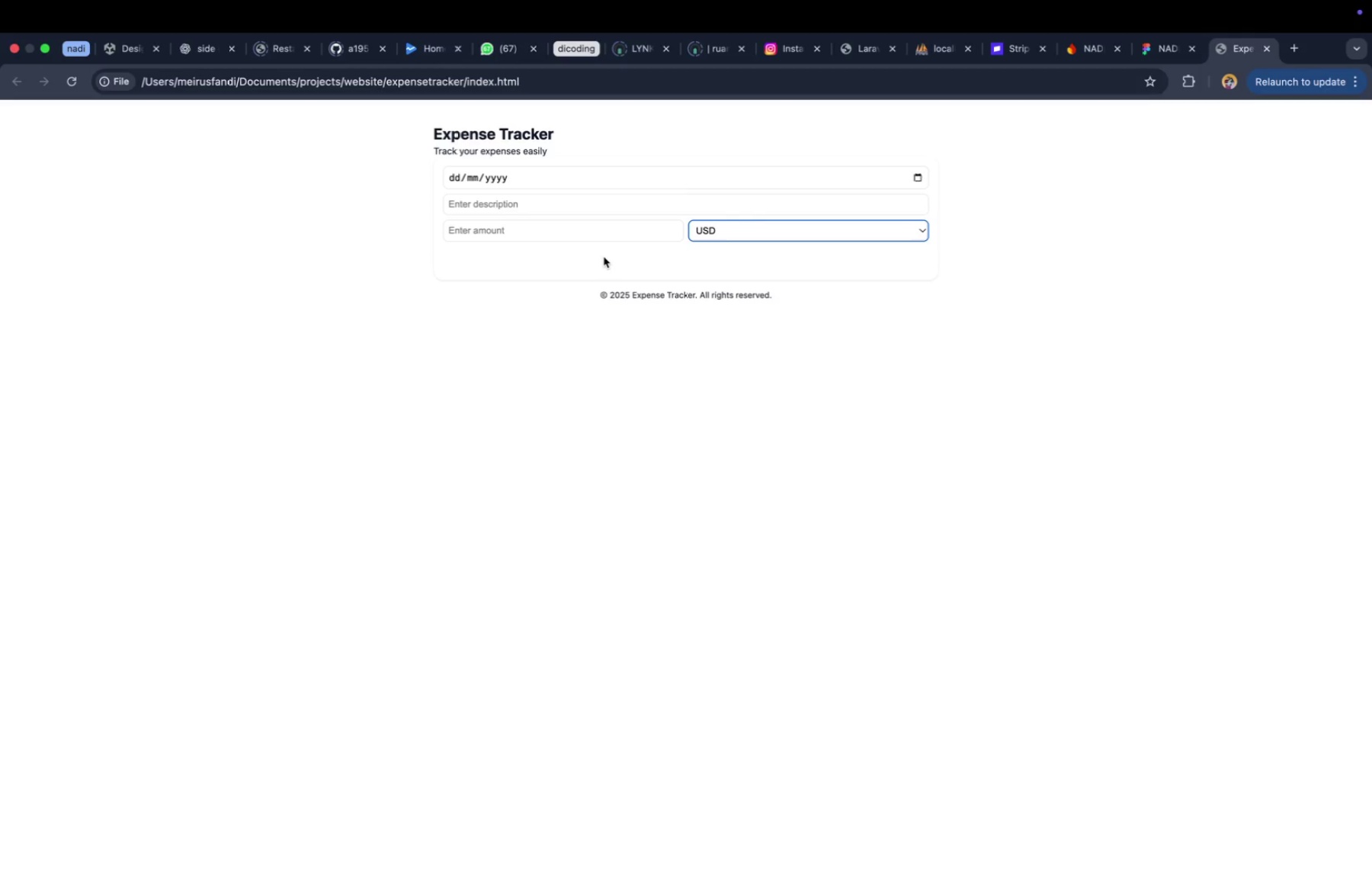 
key(Enter)
 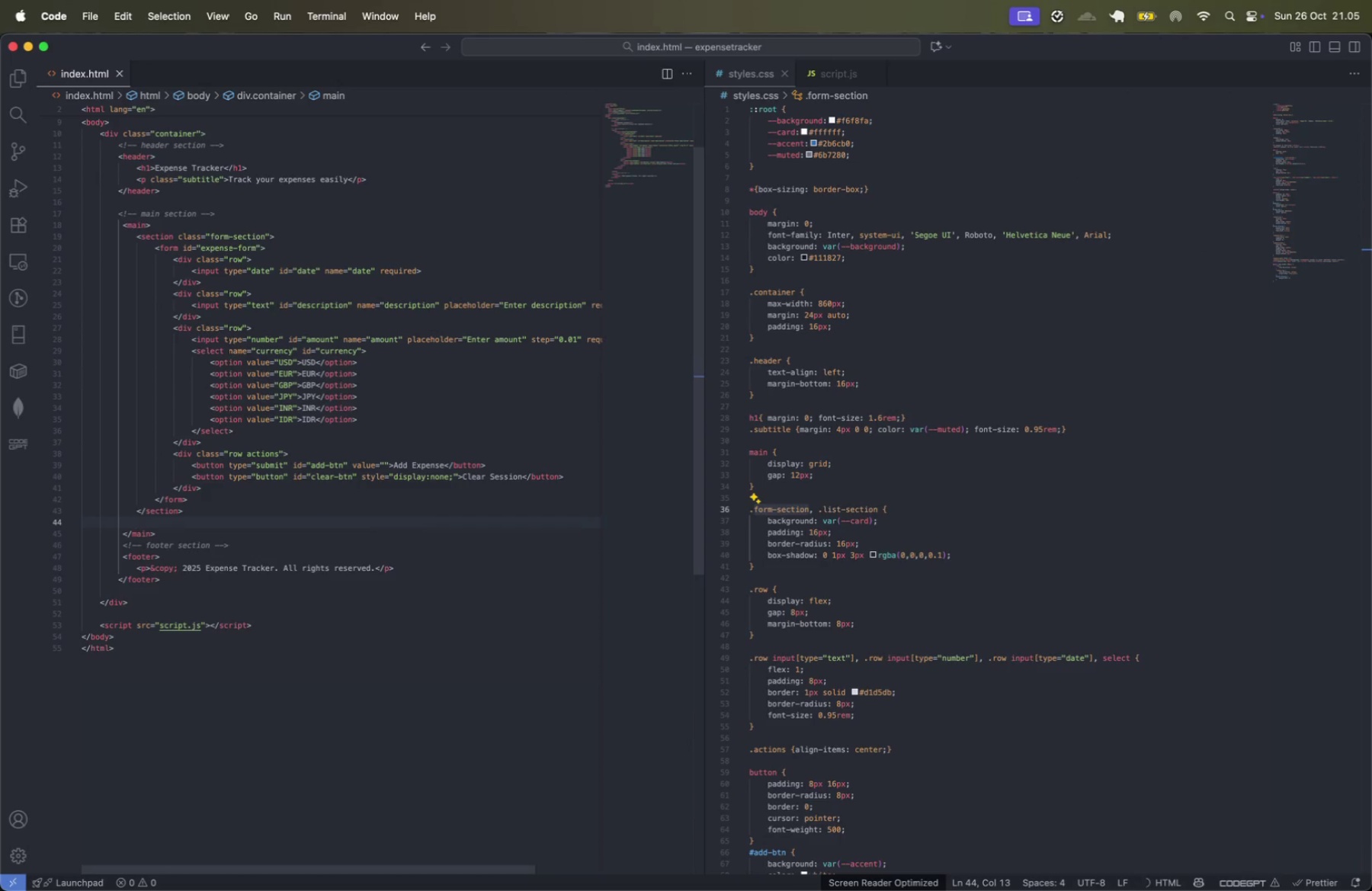 
key(Enter)
 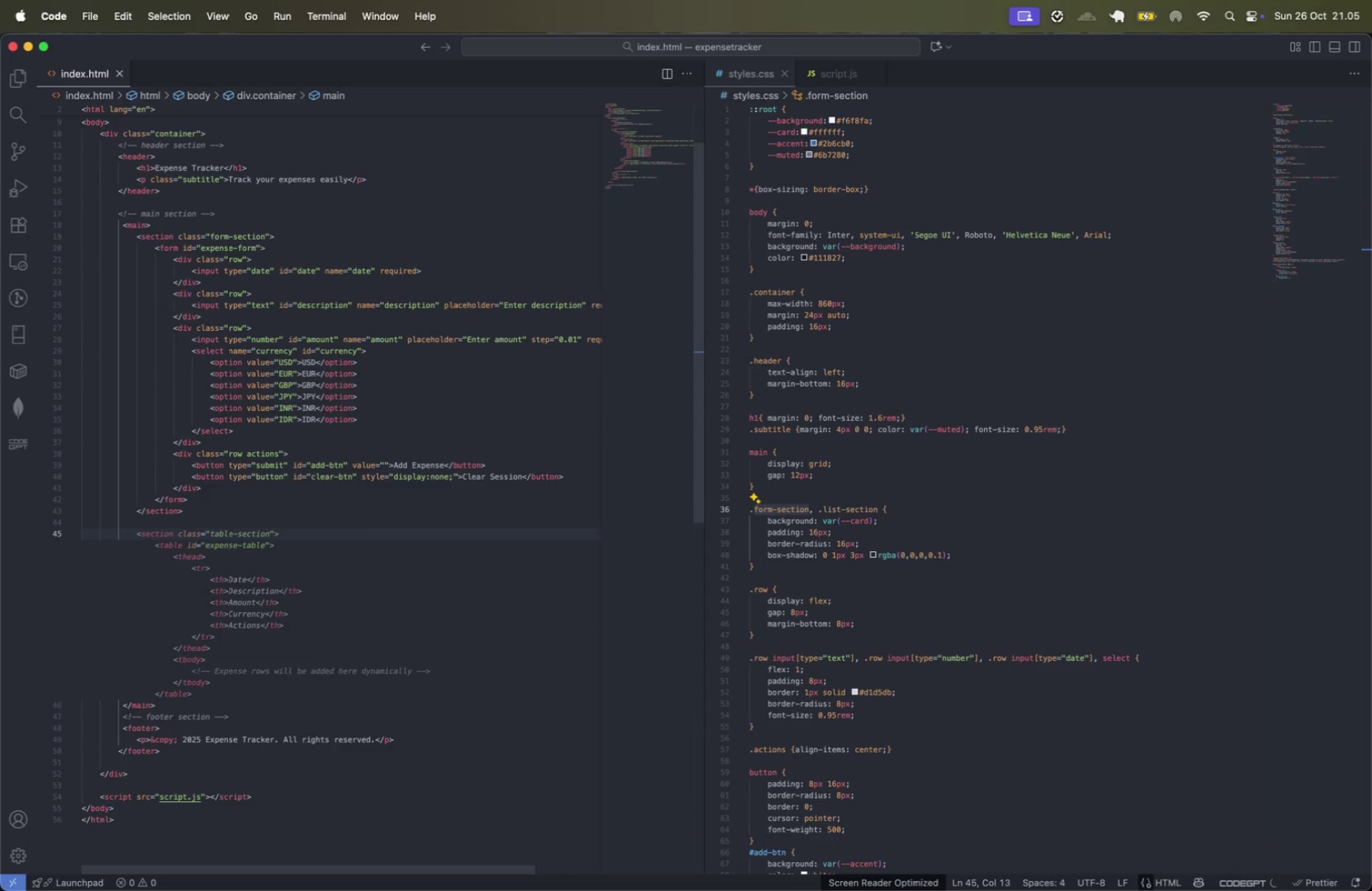 
key(Slash)
 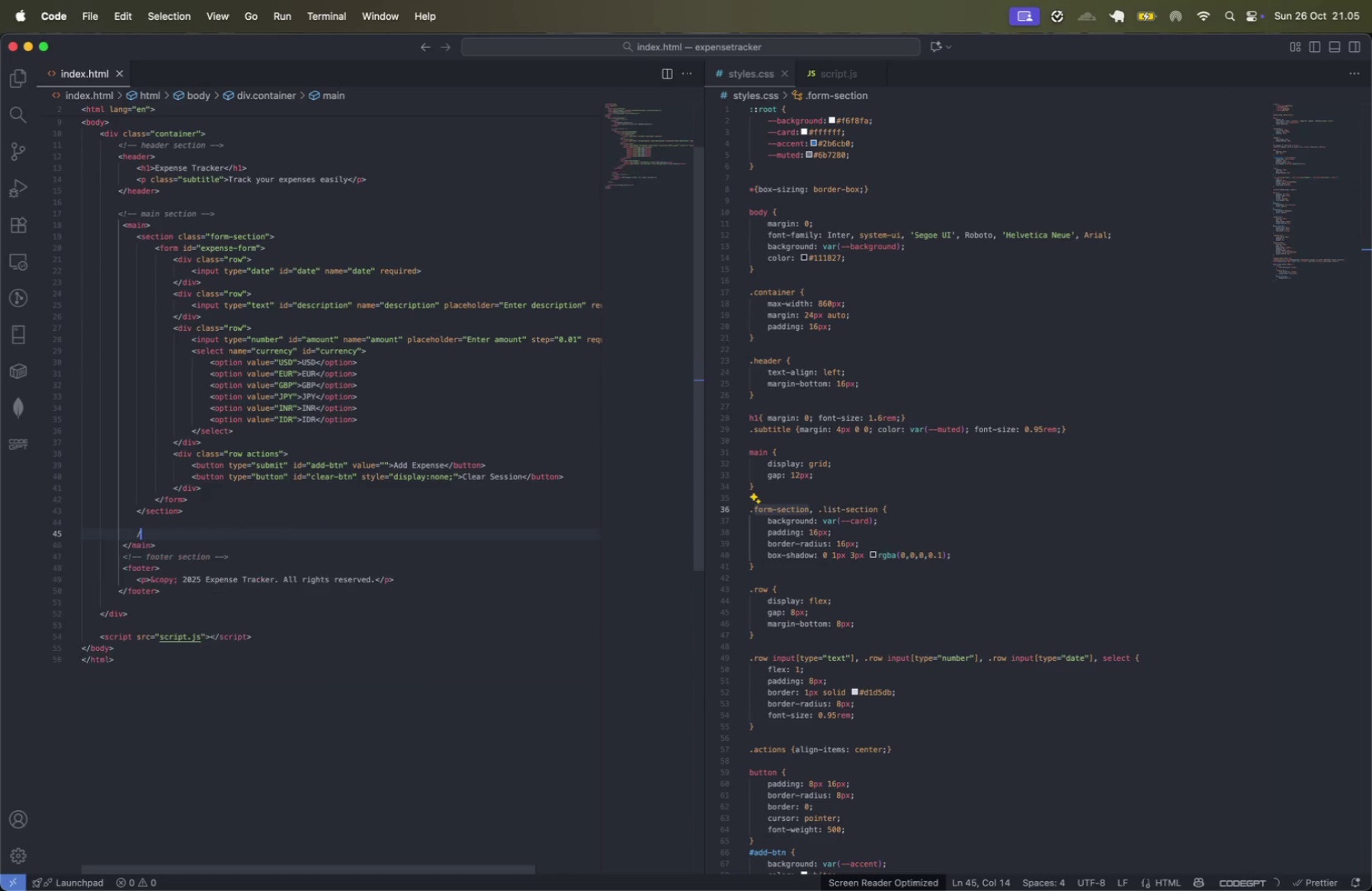 
key(Slash)
 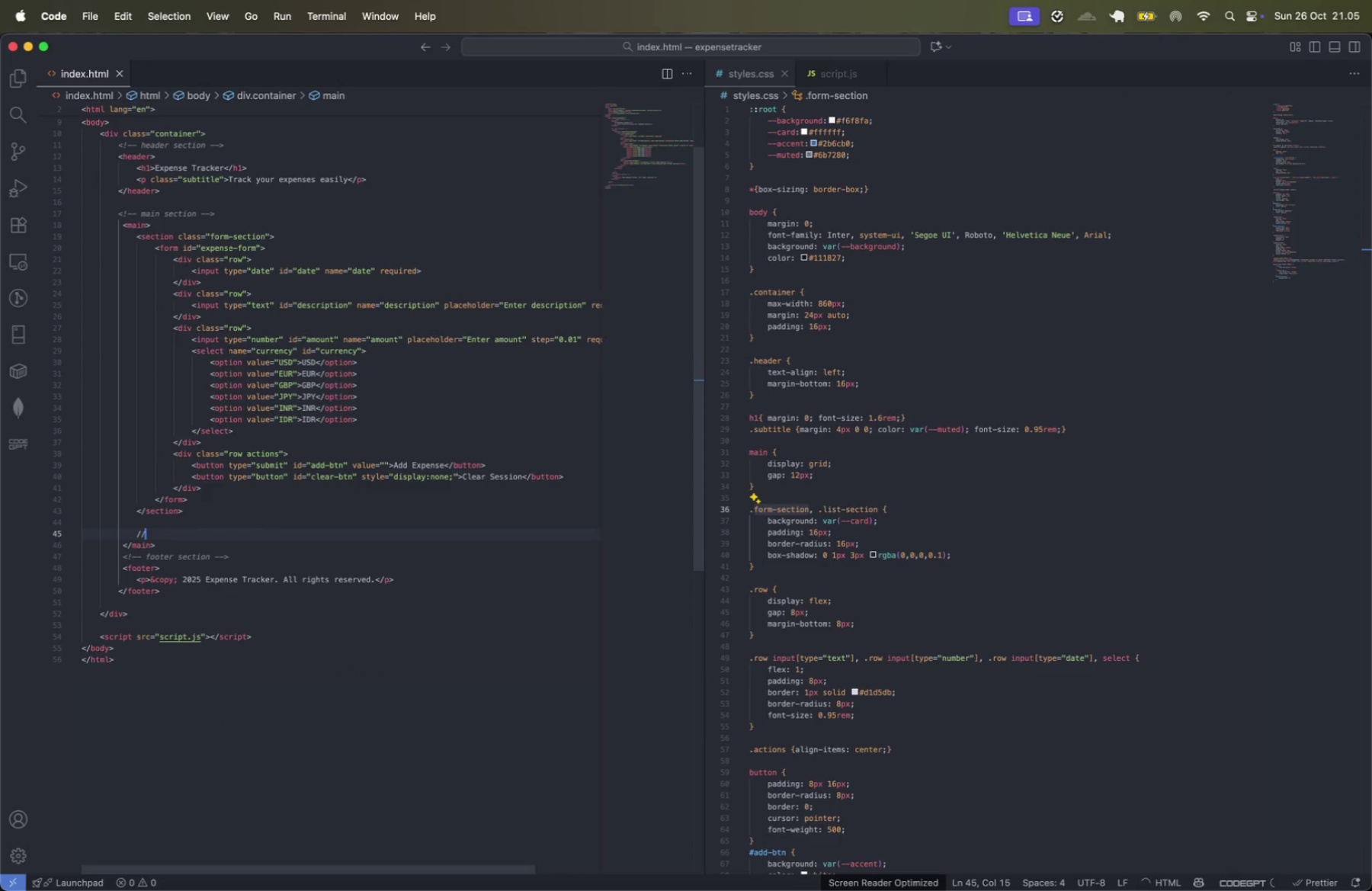 
key(Backspace)
 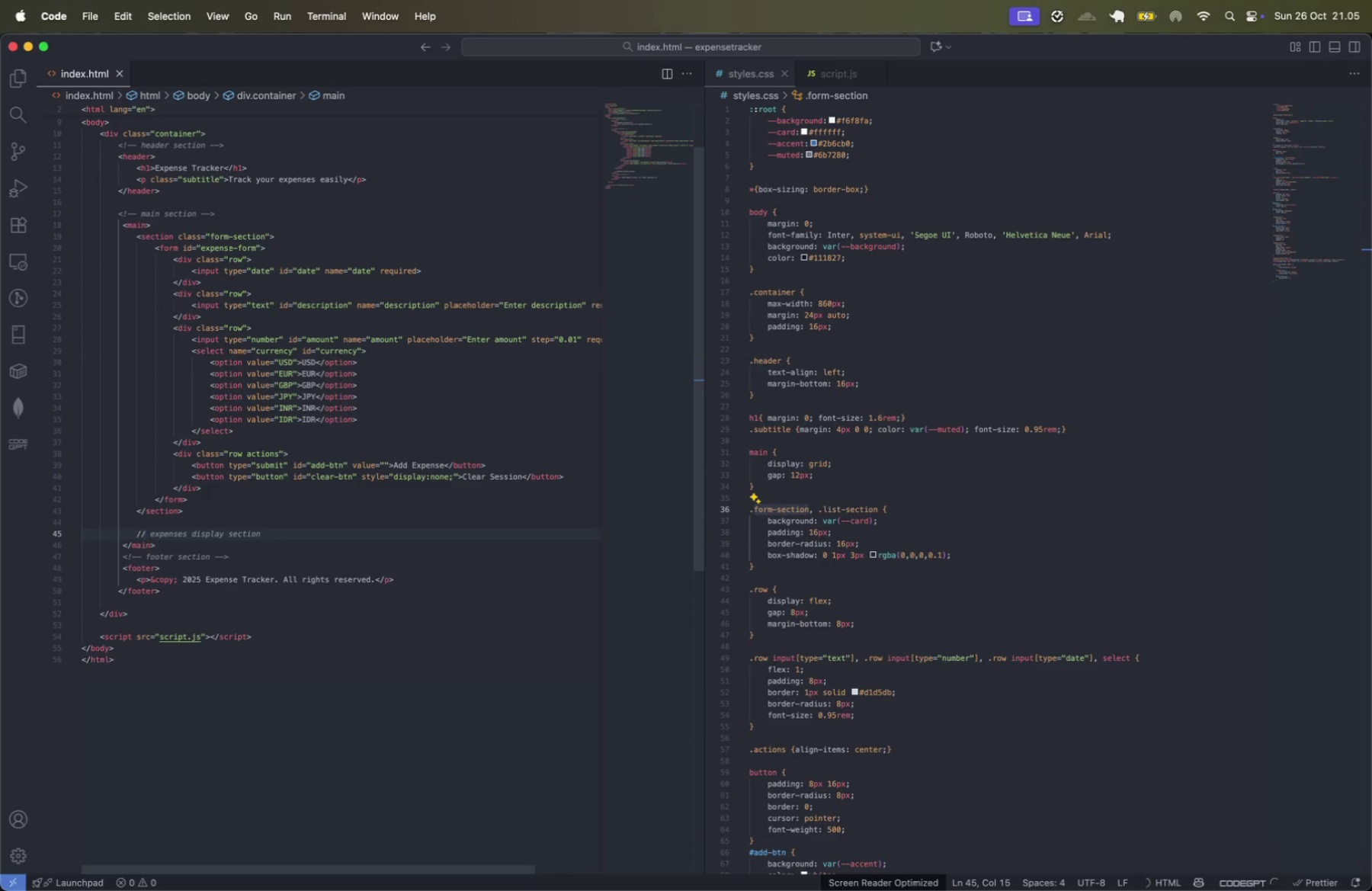 
key(Backspace)
 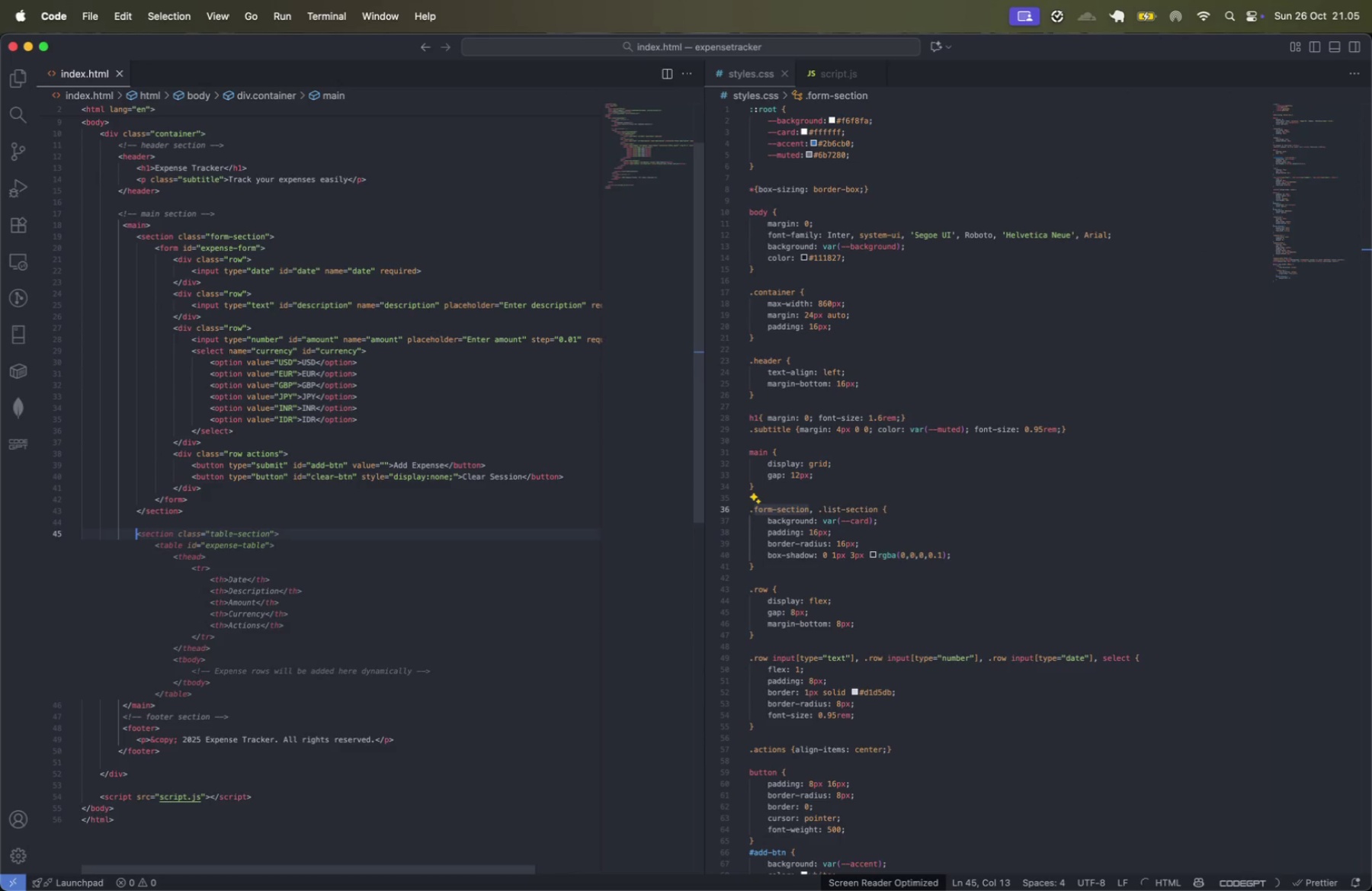 
key(Meta+CommandLeft)
 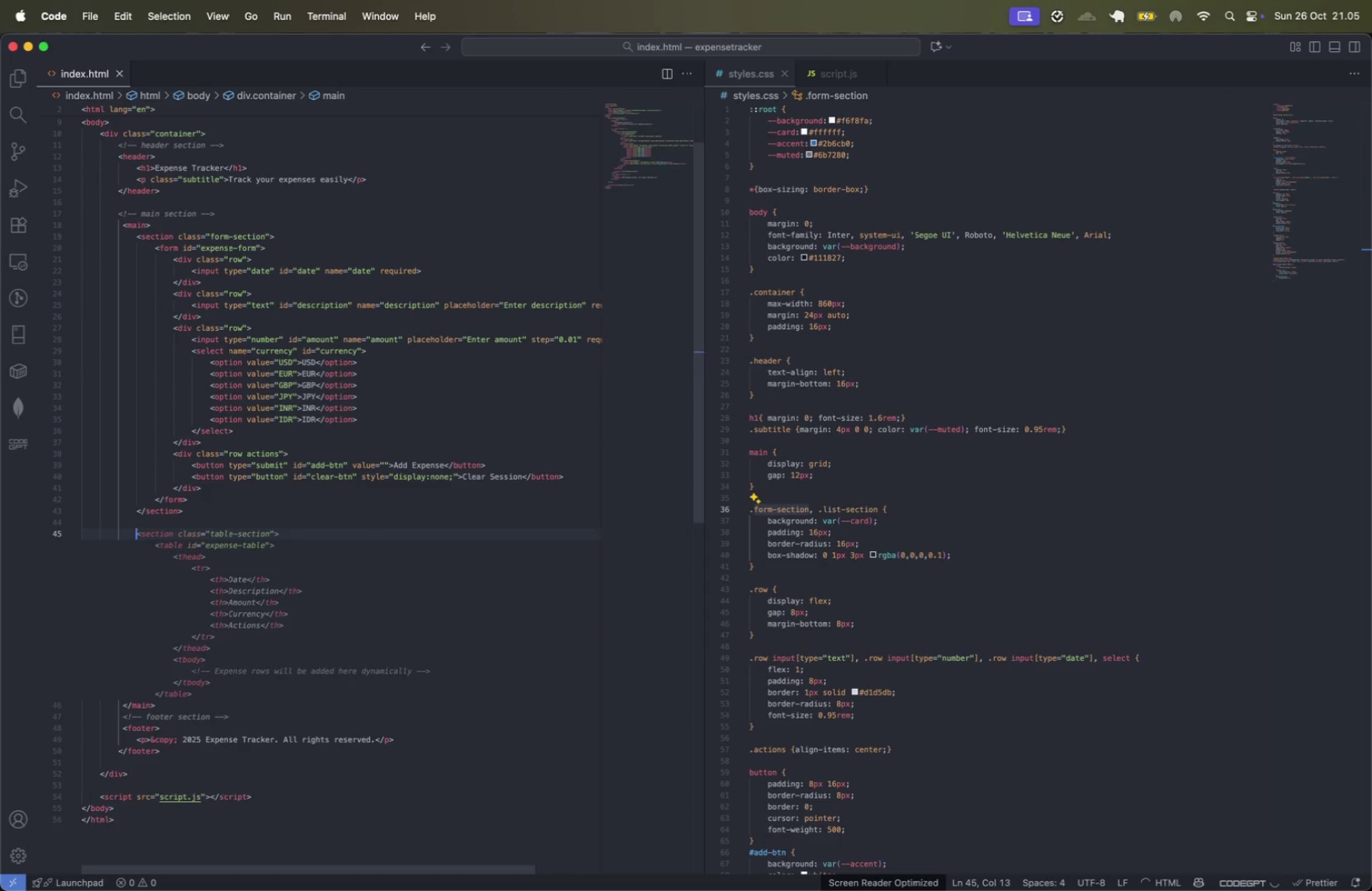 
key(Meta+Slash)
 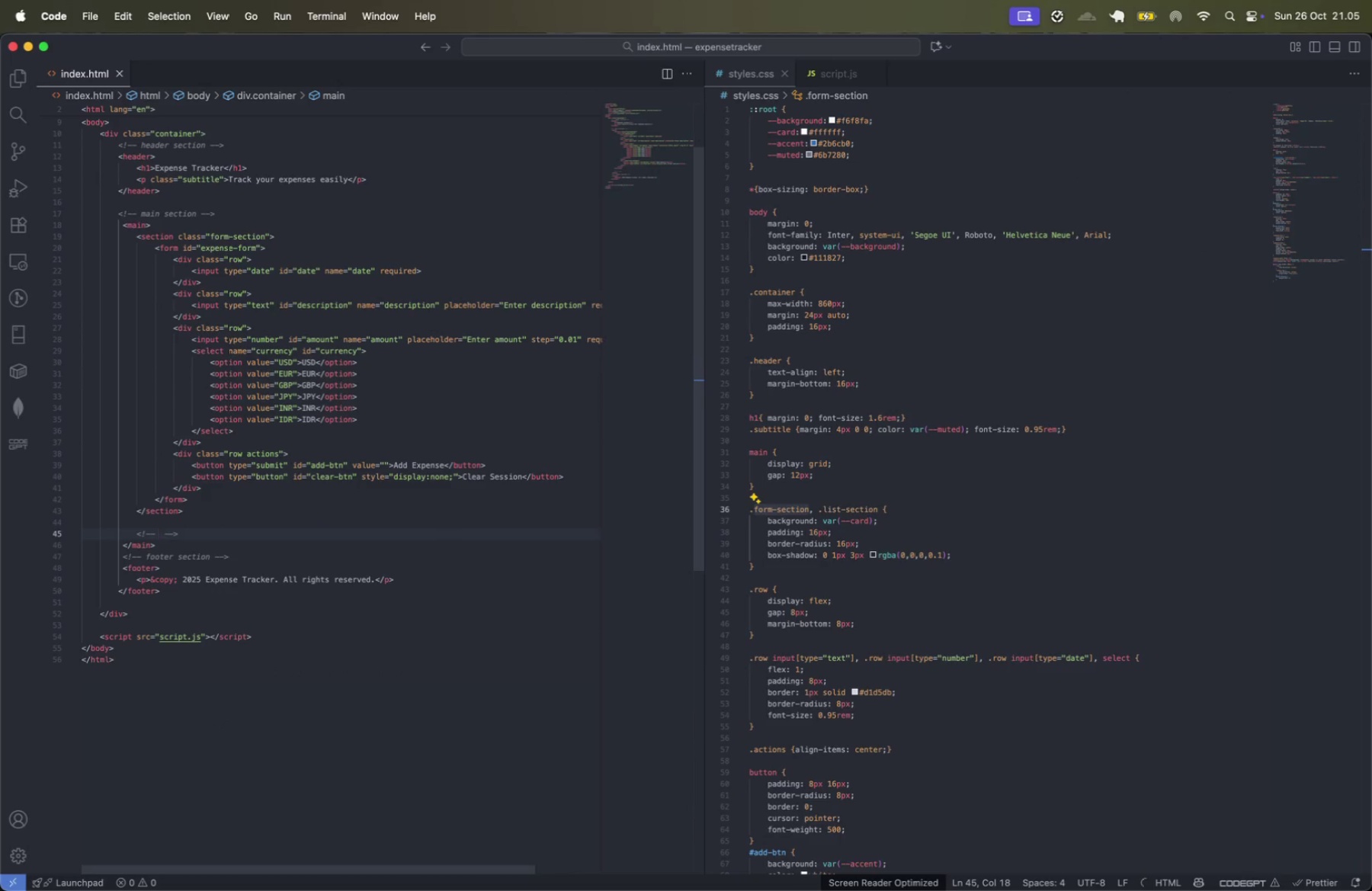 
type(List Result data sectio )
key(Backspace)
type(n)
 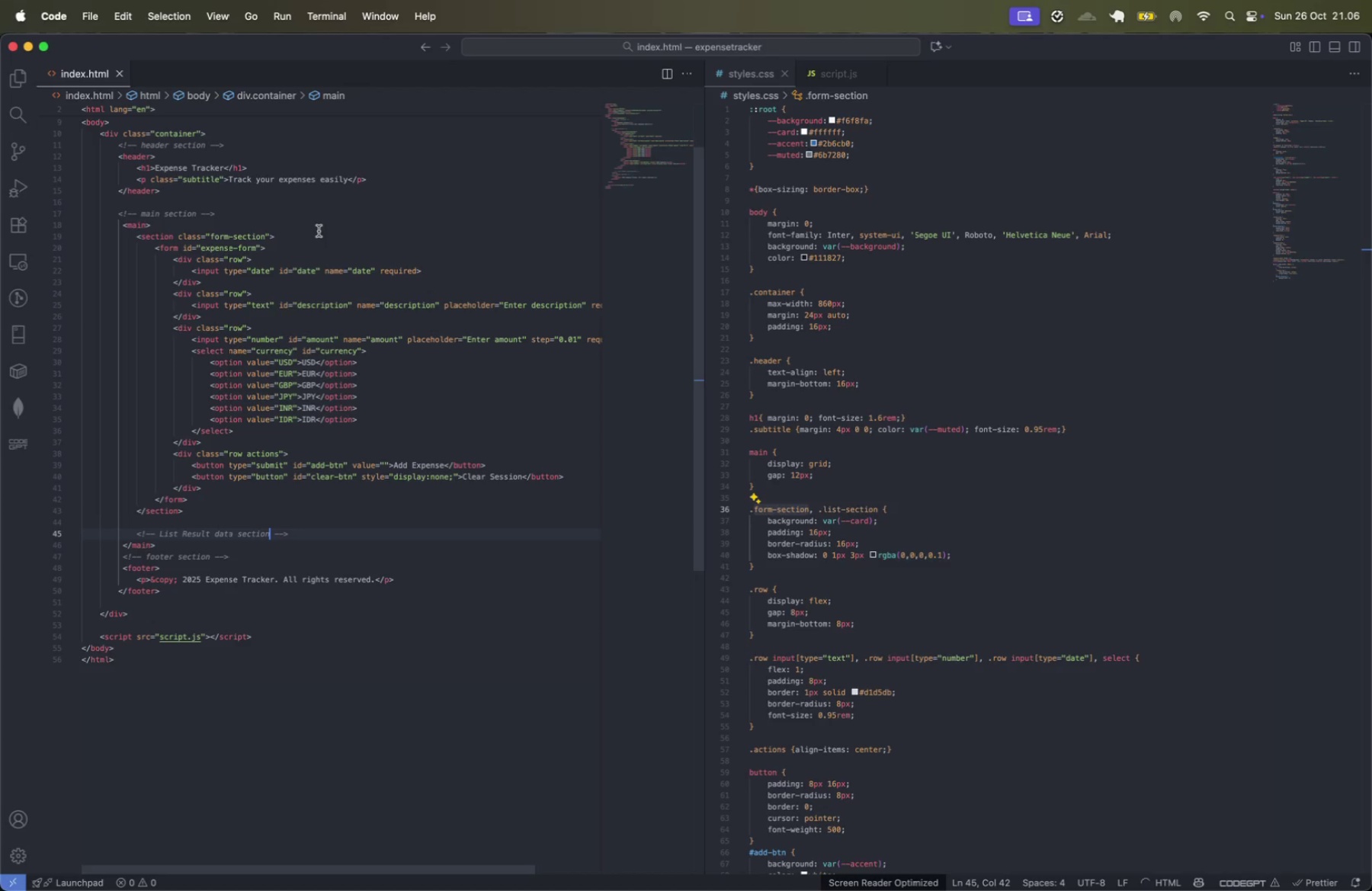 
left_click([320, 229])
 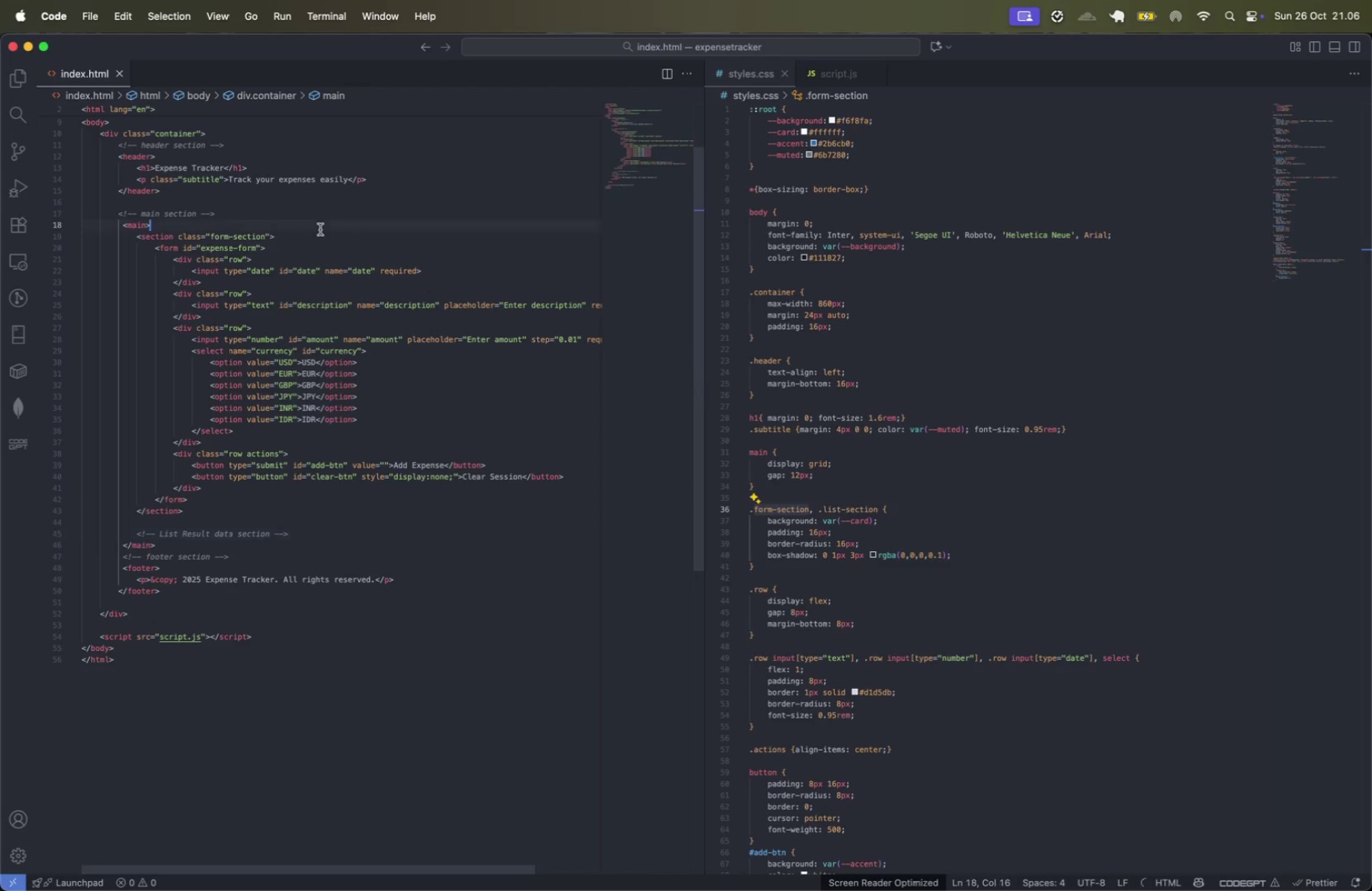 
key(Enter)
 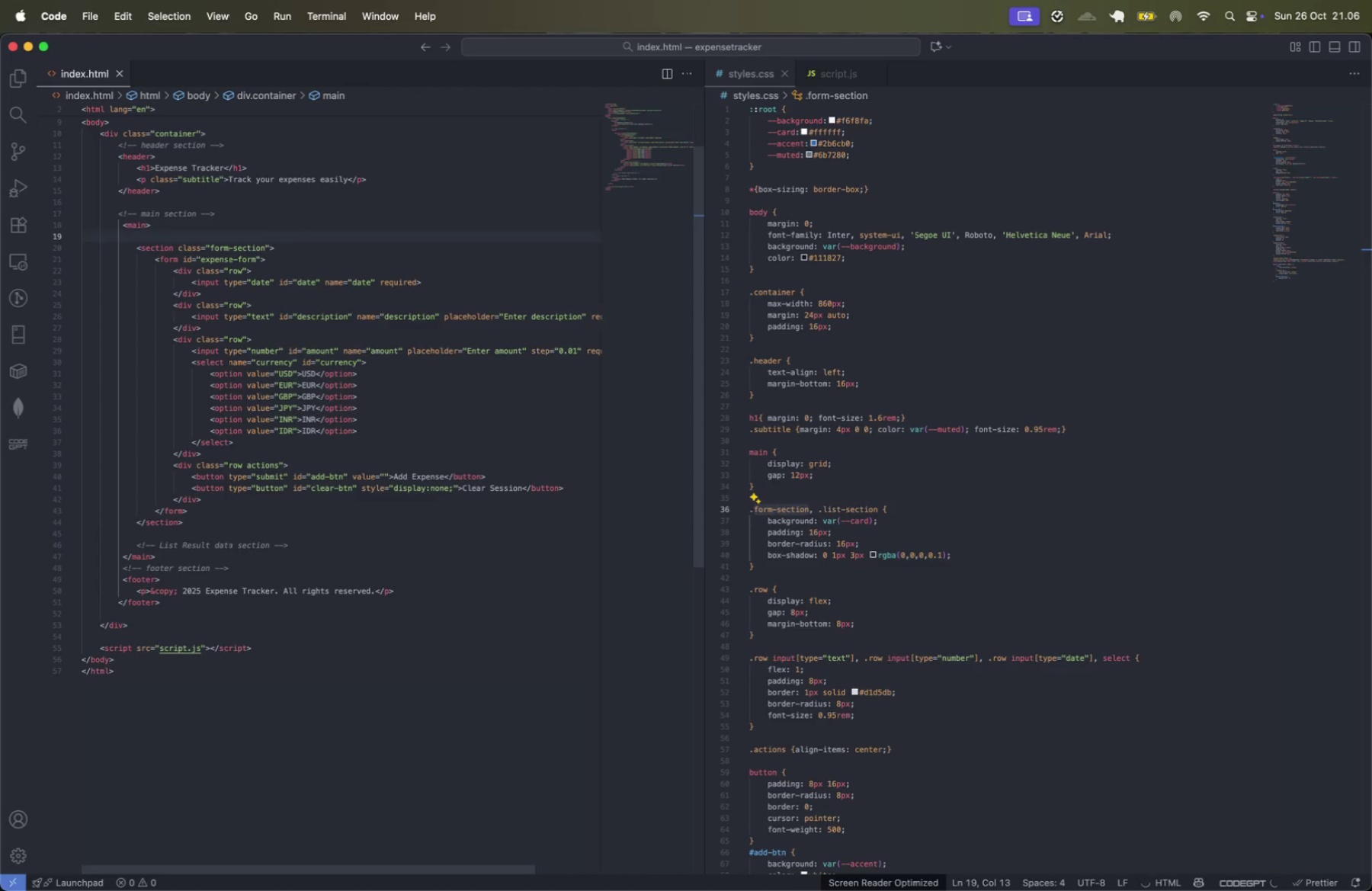 
key(Meta+CommandLeft)
 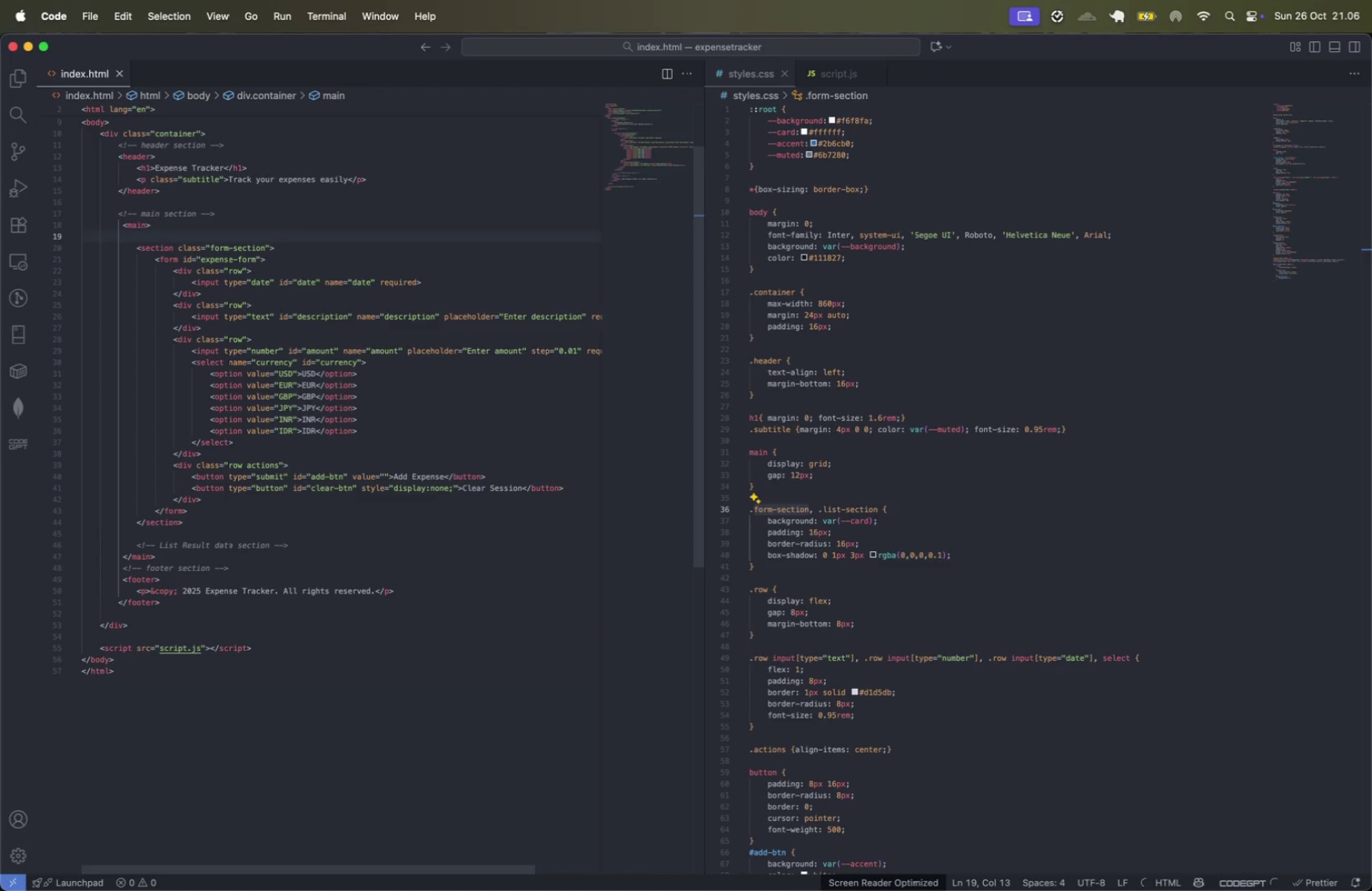 
key(Meta+Slash)
 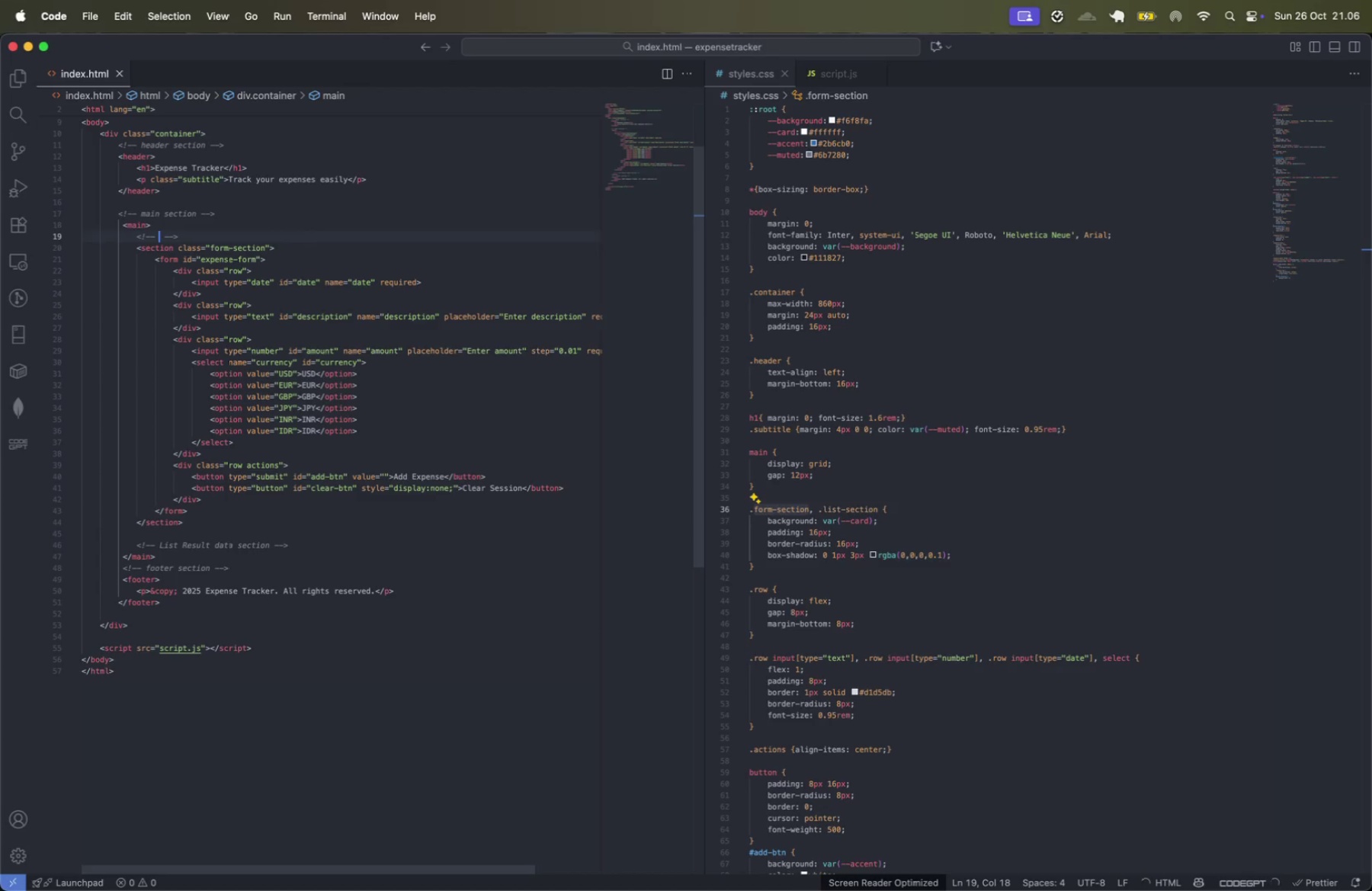 
type(form section)
 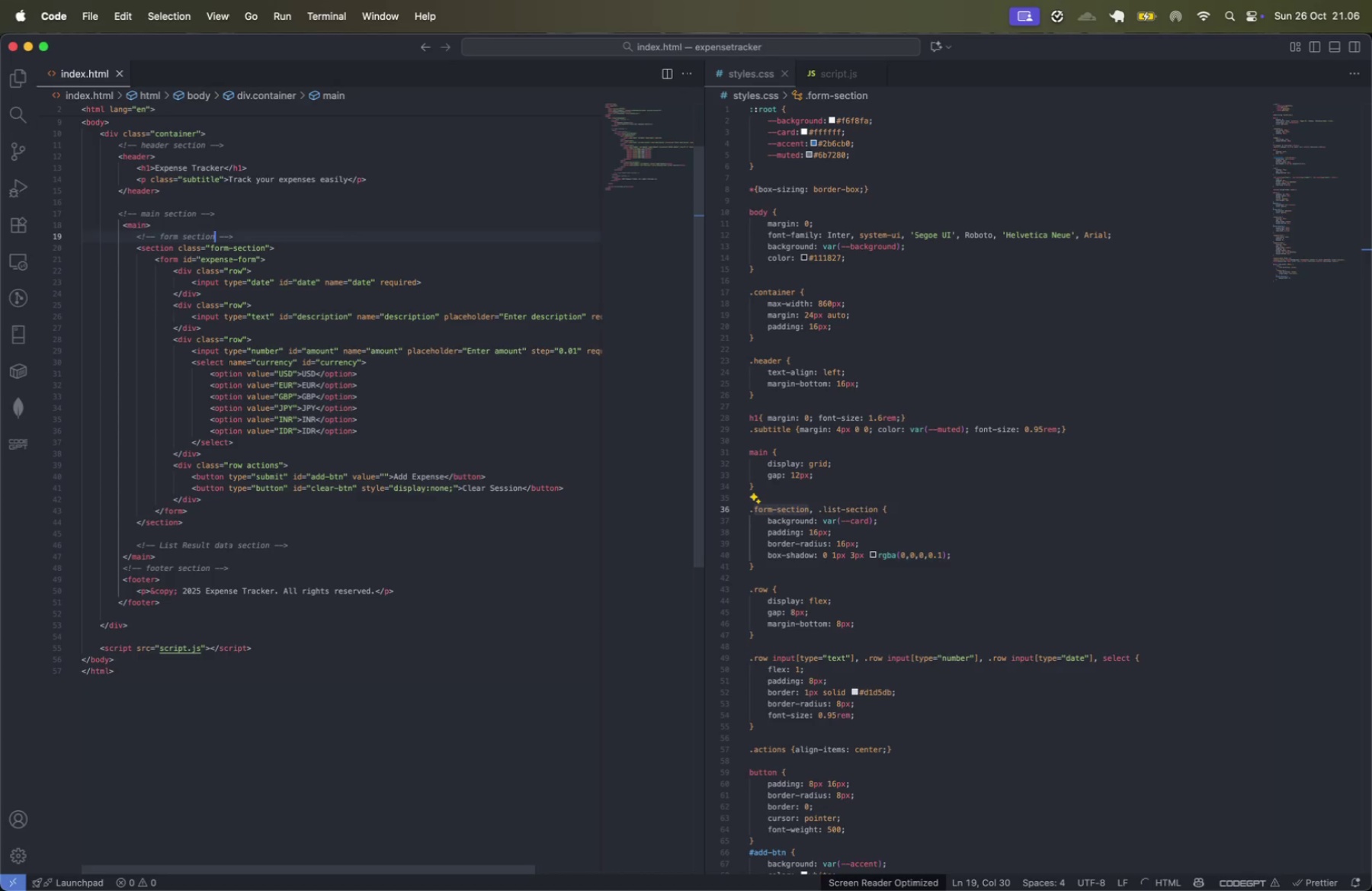 
key(Meta+CommandLeft)
 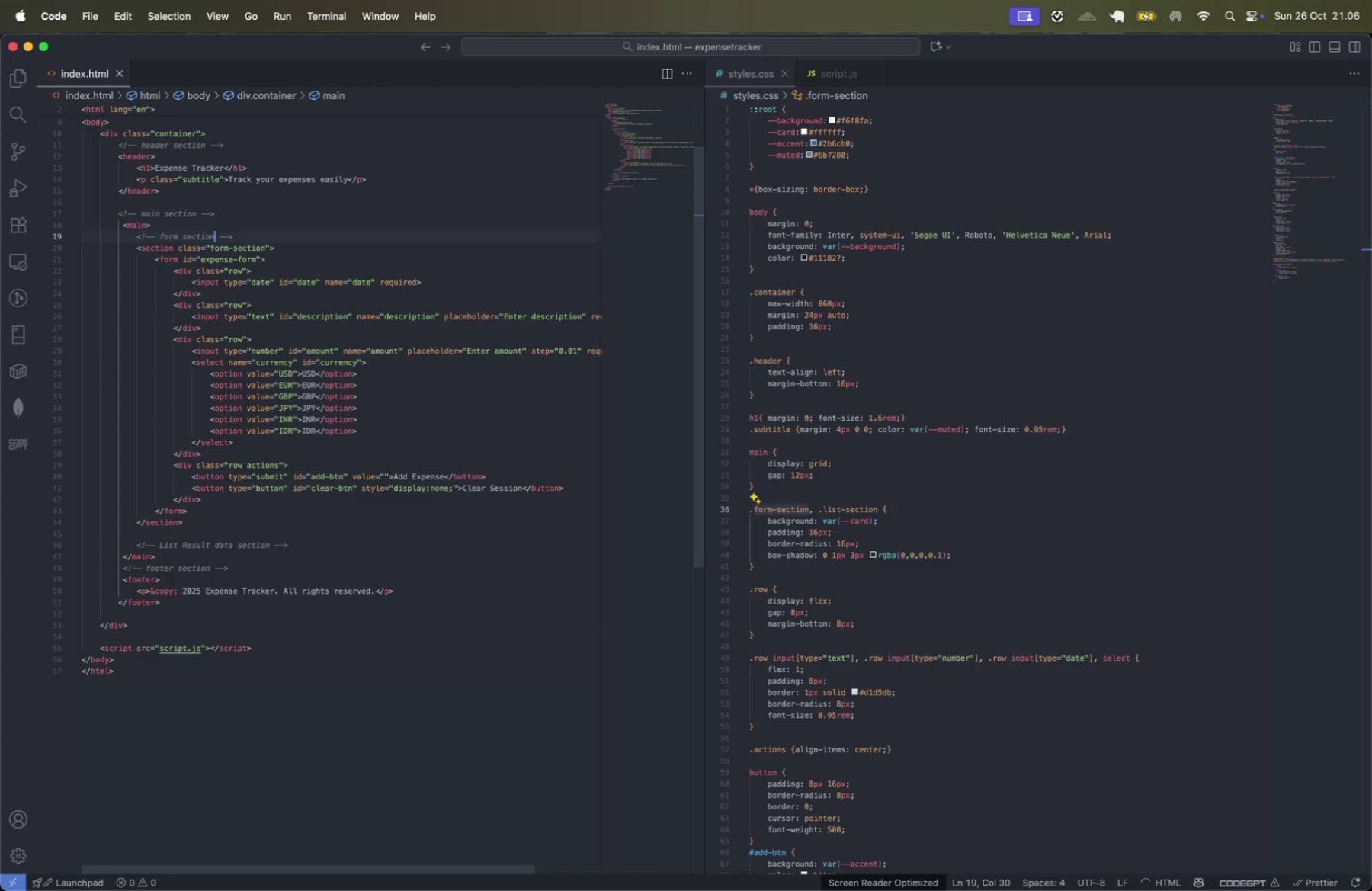 
key(Meta+S)
 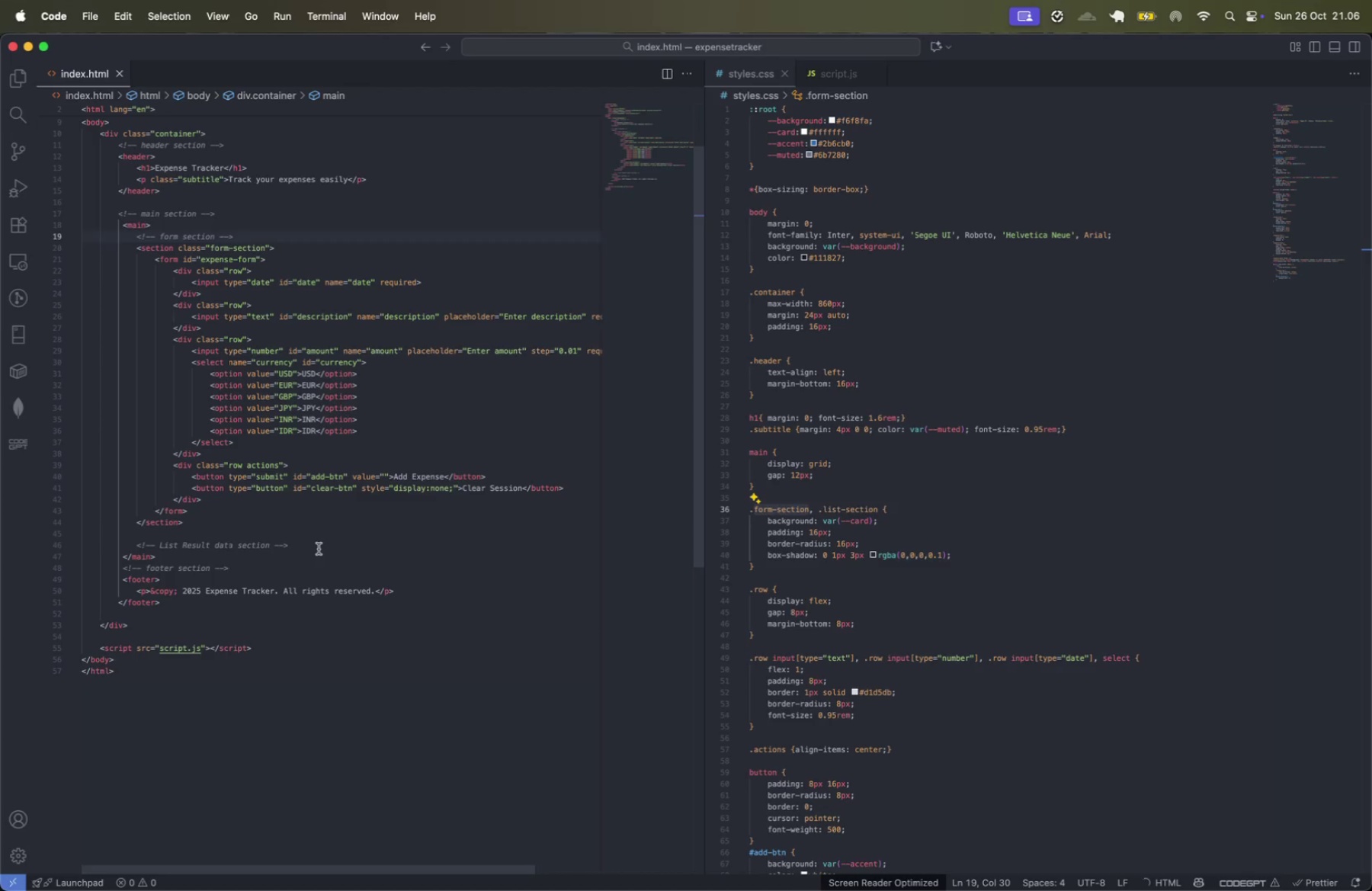 
key(Enter)
 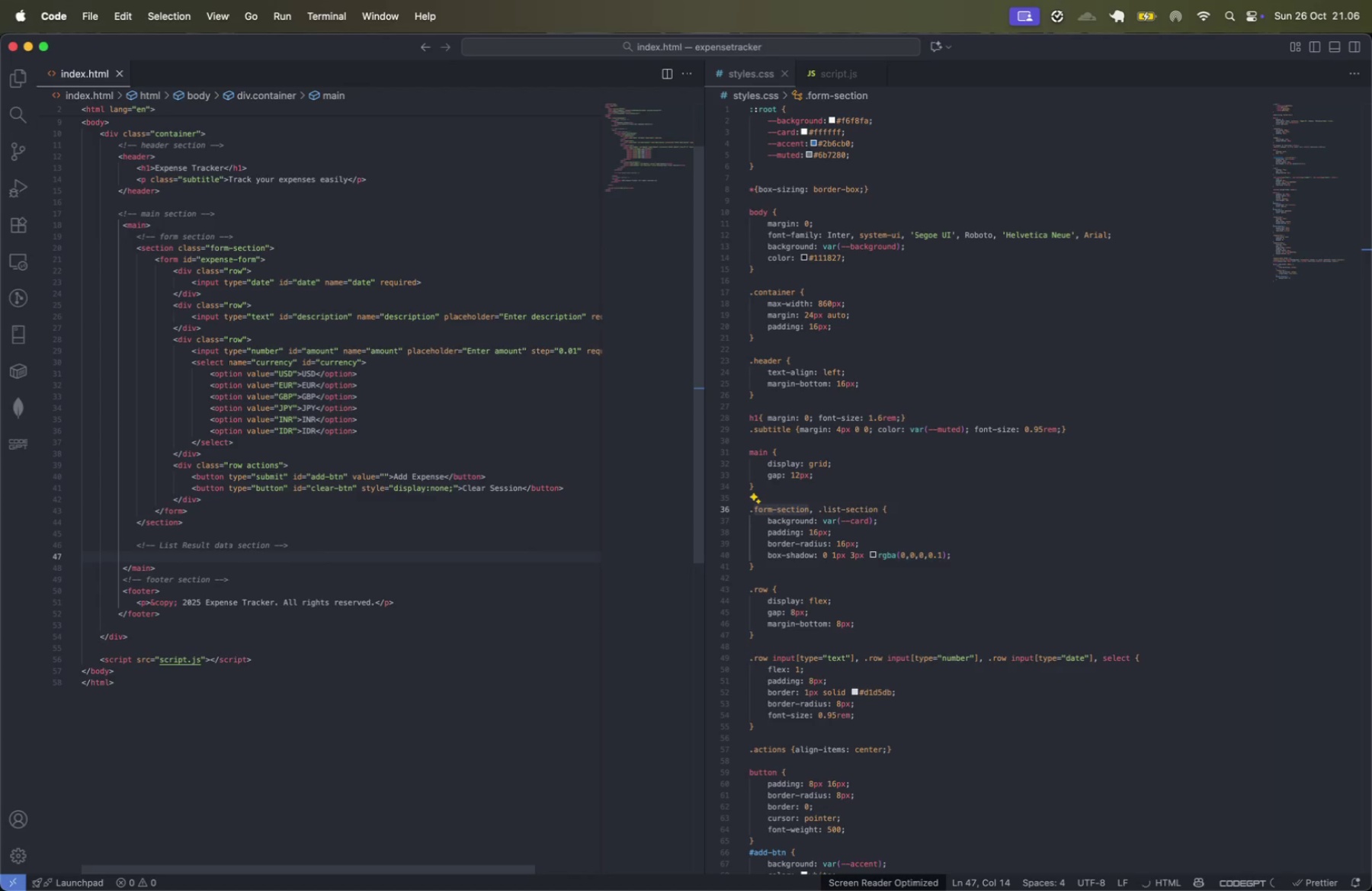 
type(sec)
 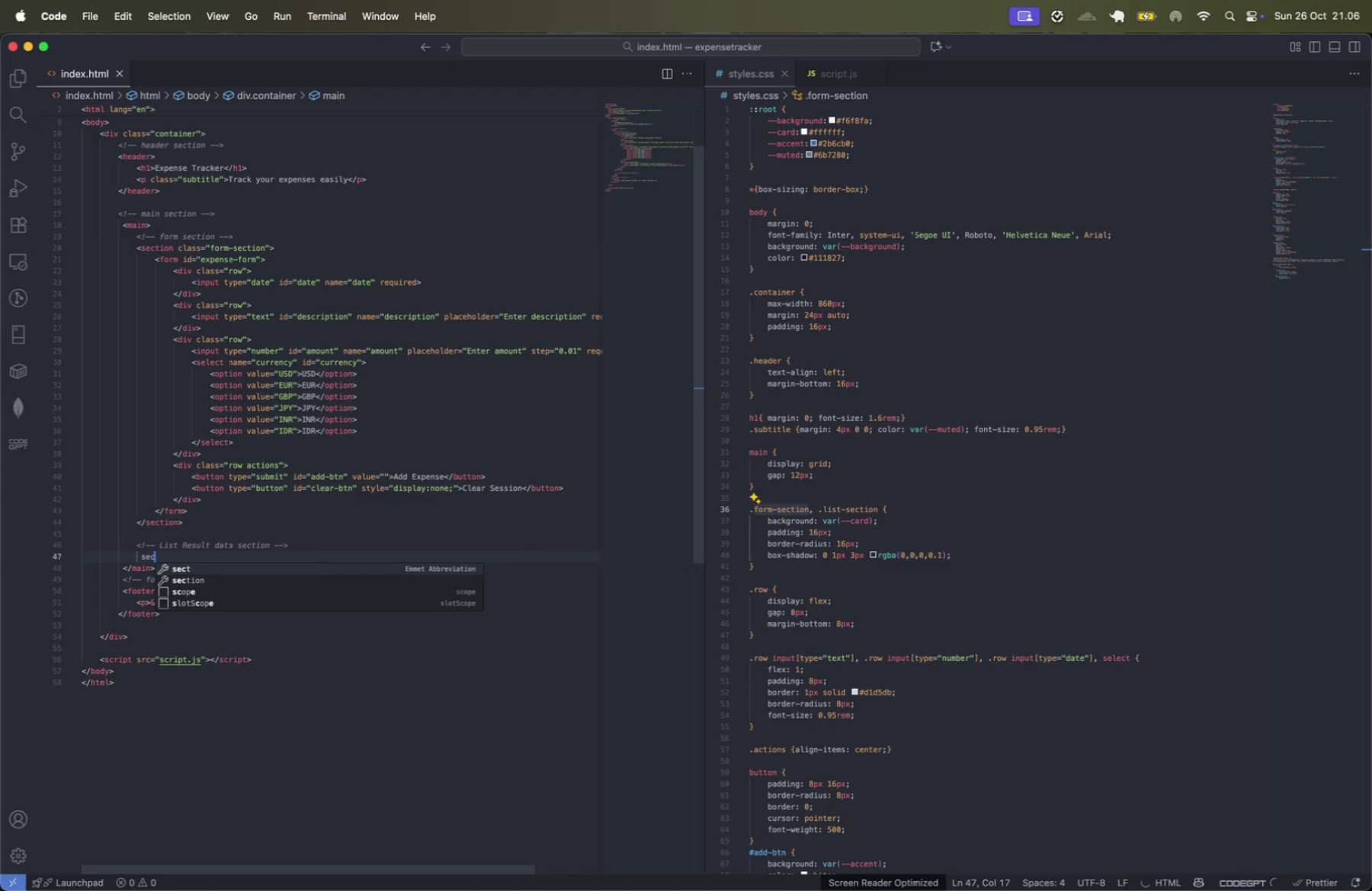 
key(ArrowDown)
 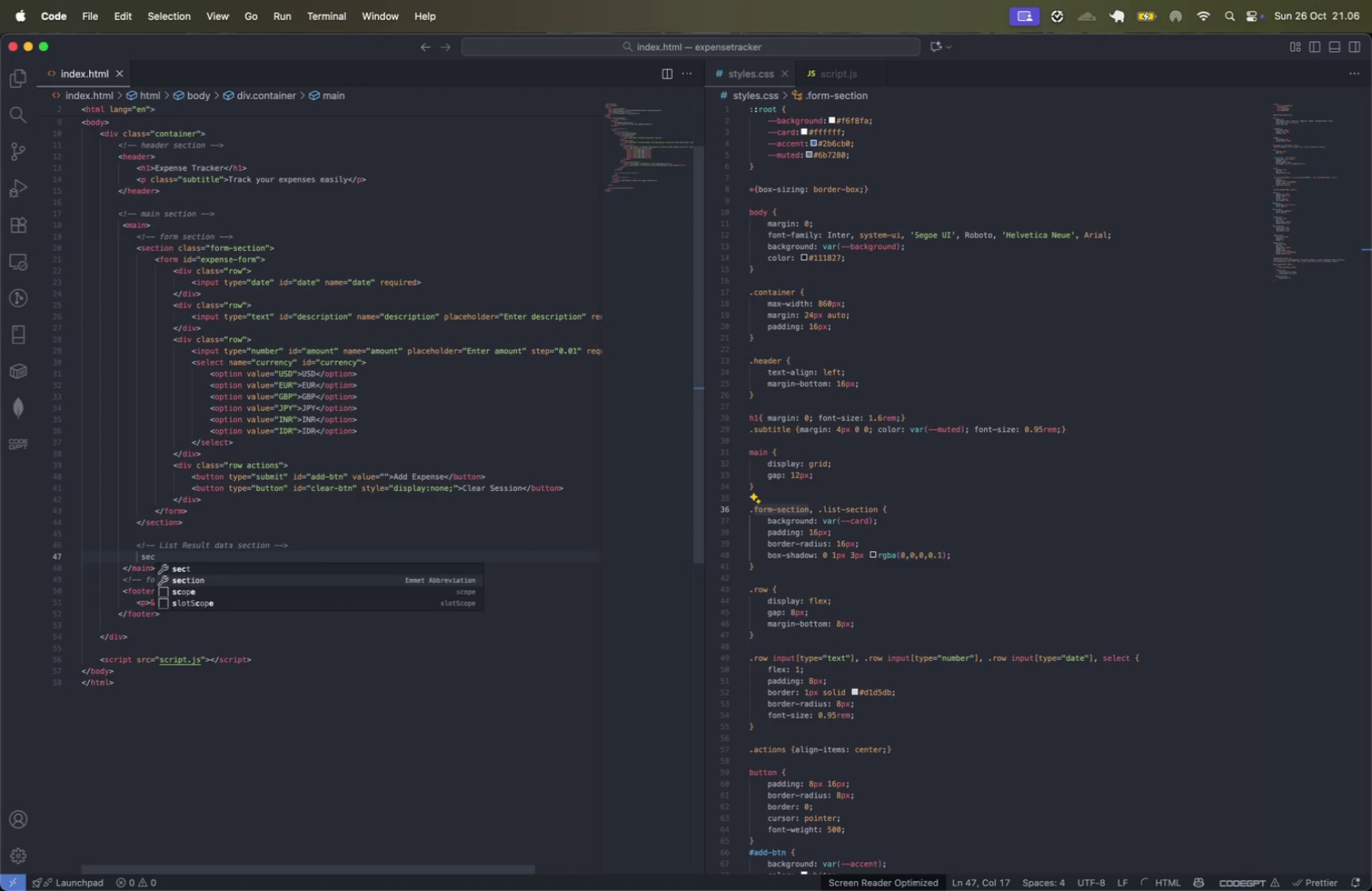 
key(Enter)
 